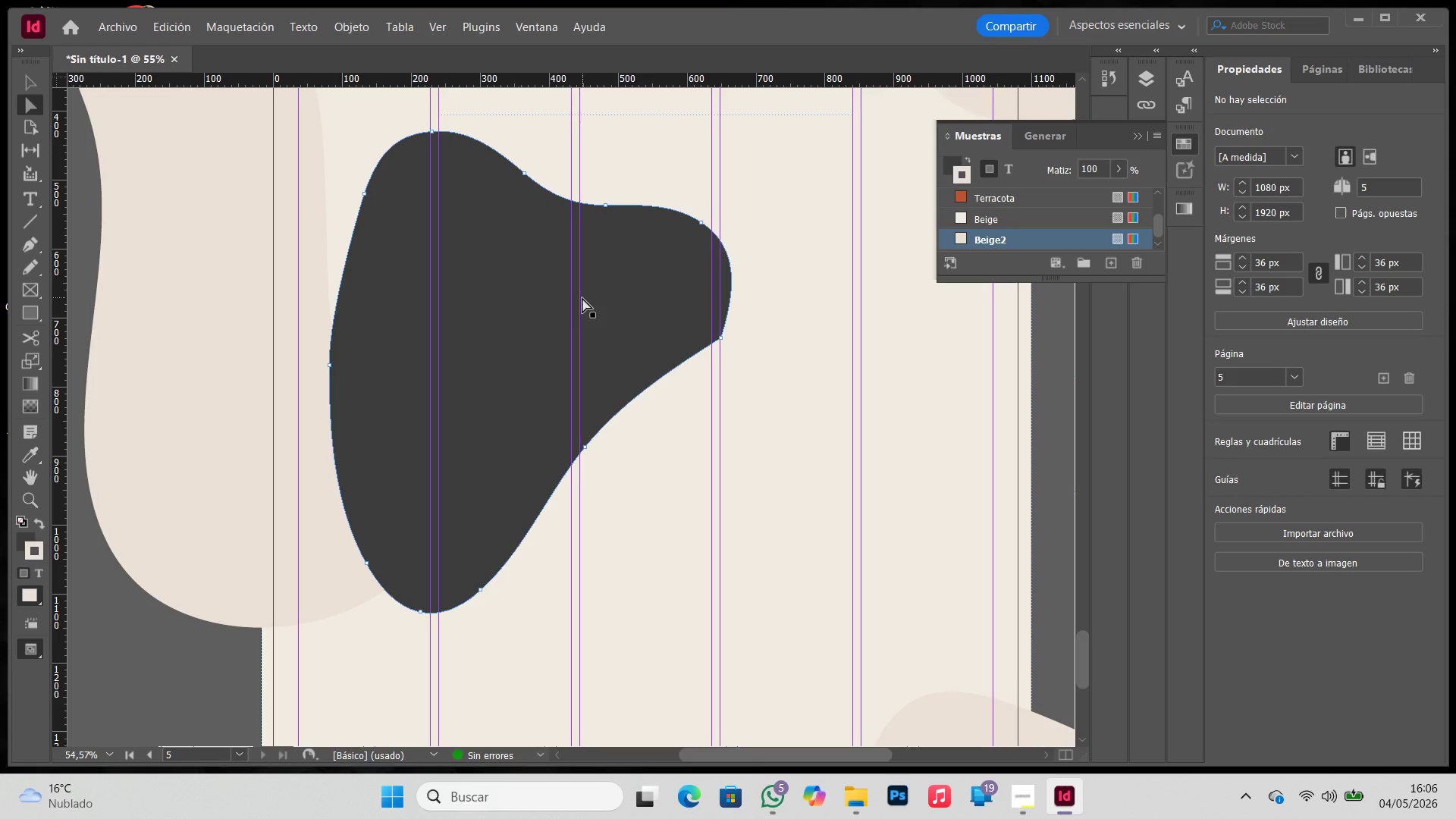 
left_click([582, 298])
 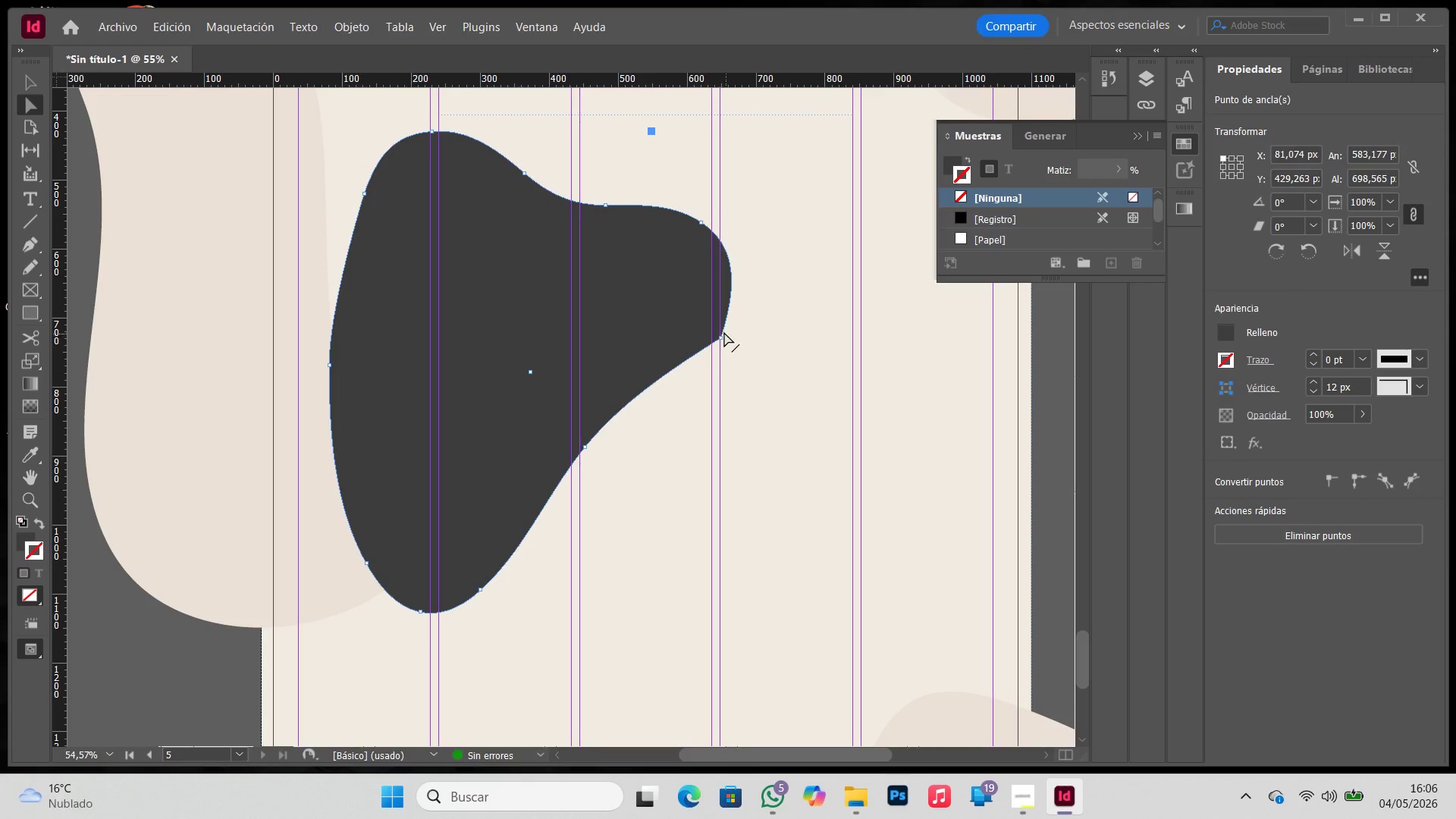 
left_click([721, 337])
 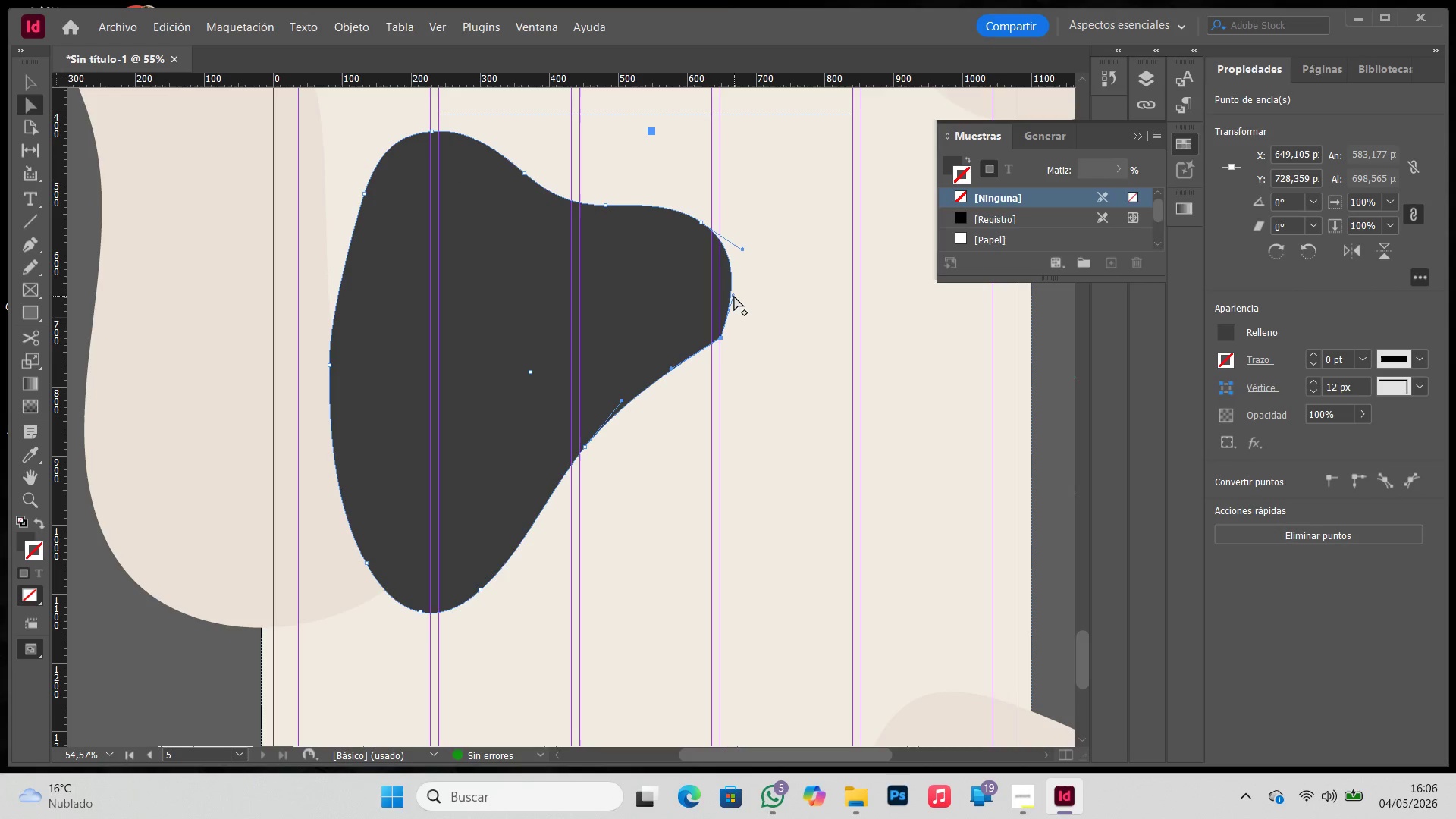 
left_click_drag(start_coordinate=[734, 296], to_coordinate=[747, 304])
 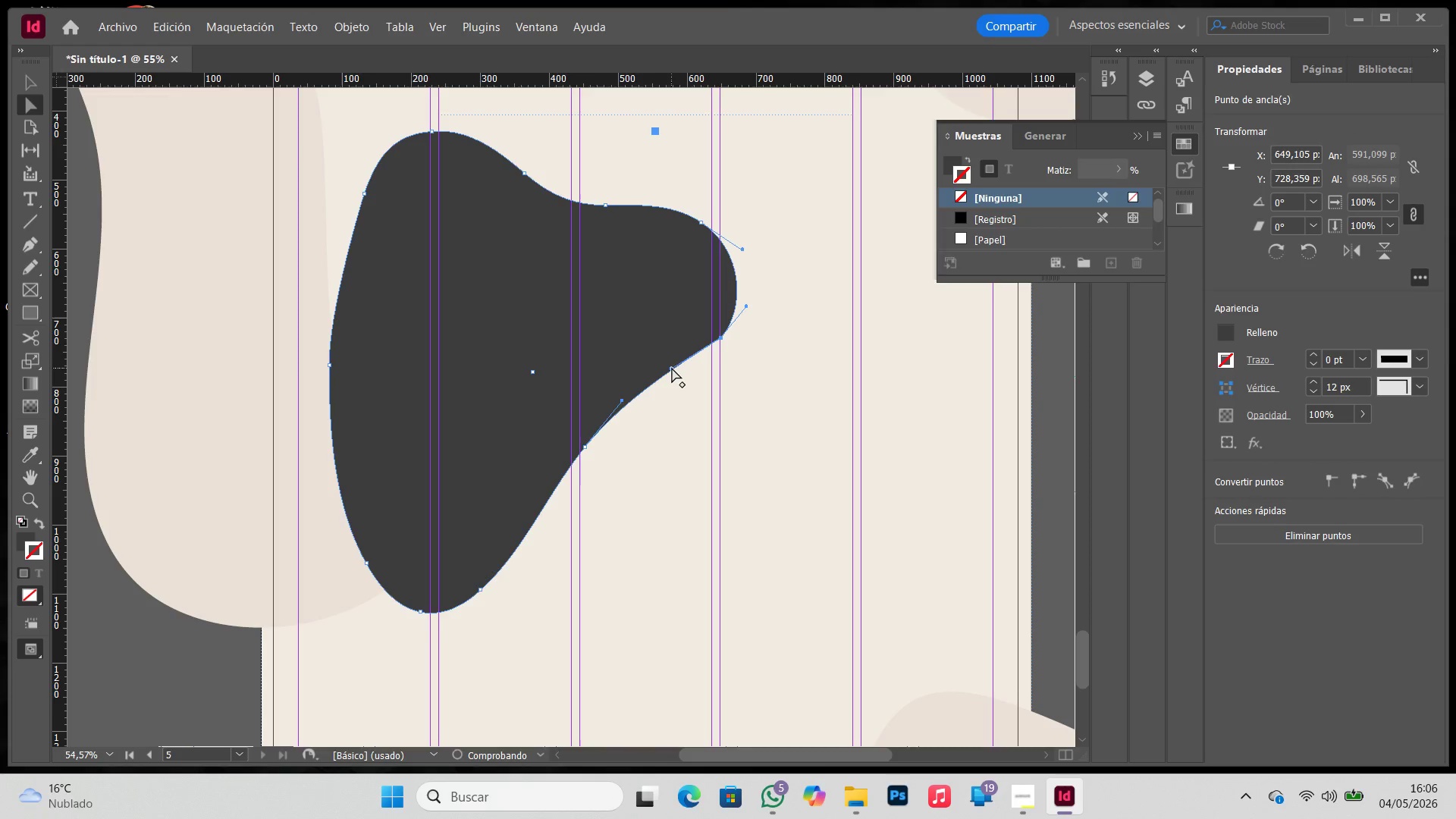 
left_click_drag(start_coordinate=[672, 366], to_coordinate=[682, 380])
 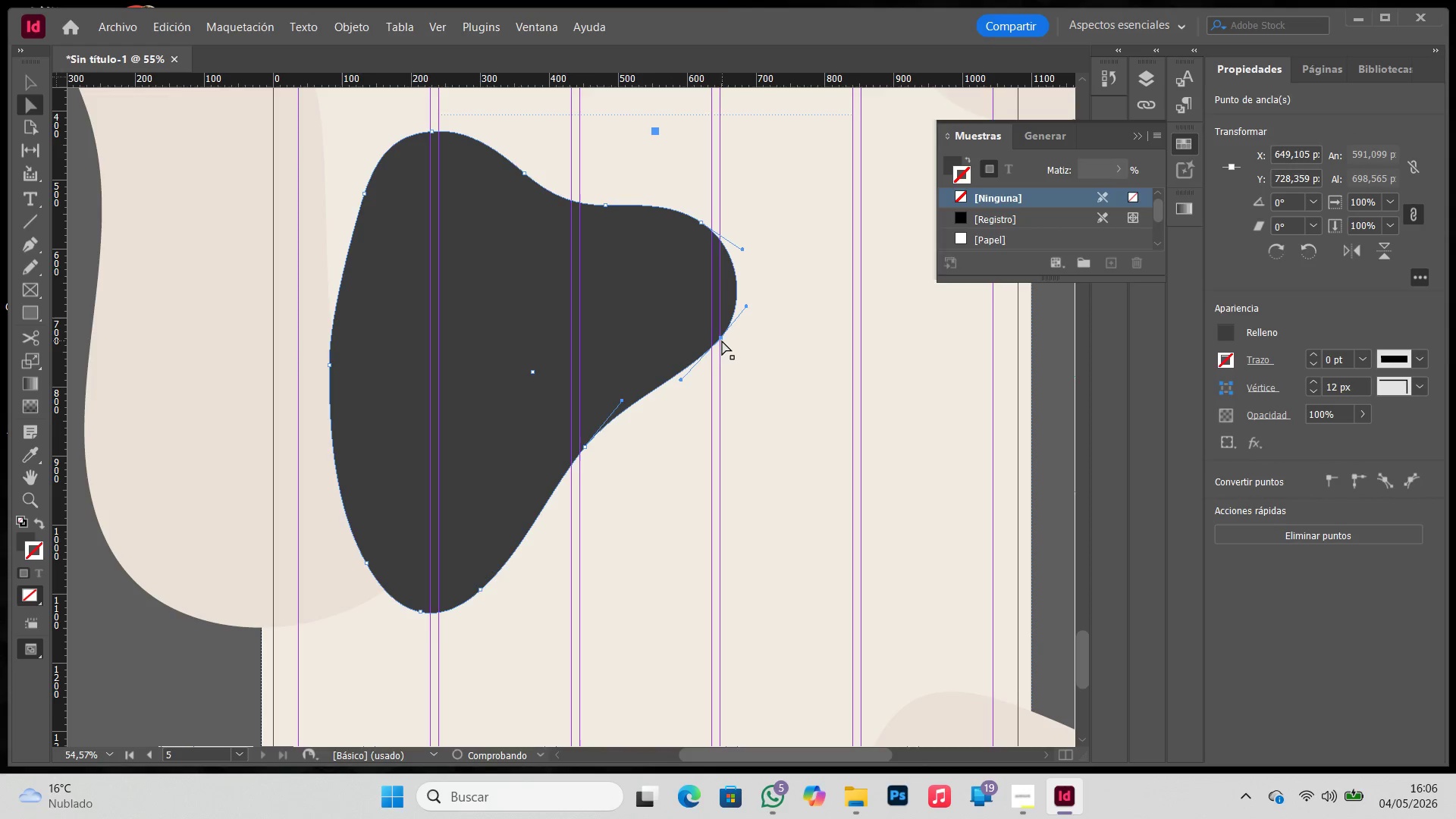 
left_click_drag(start_coordinate=[723, 337], to_coordinate=[706, 334])
 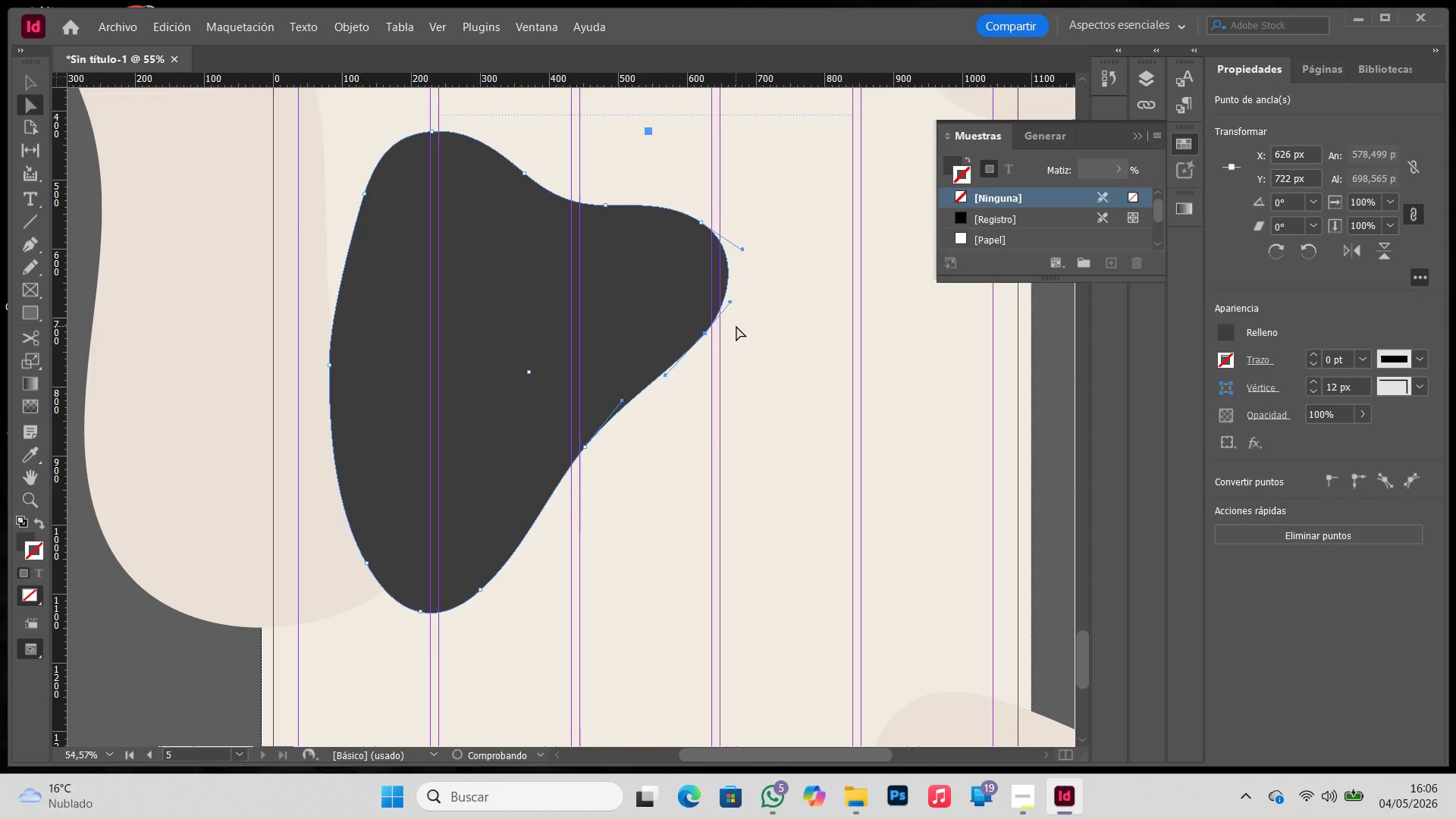 
left_click([736, 326])
 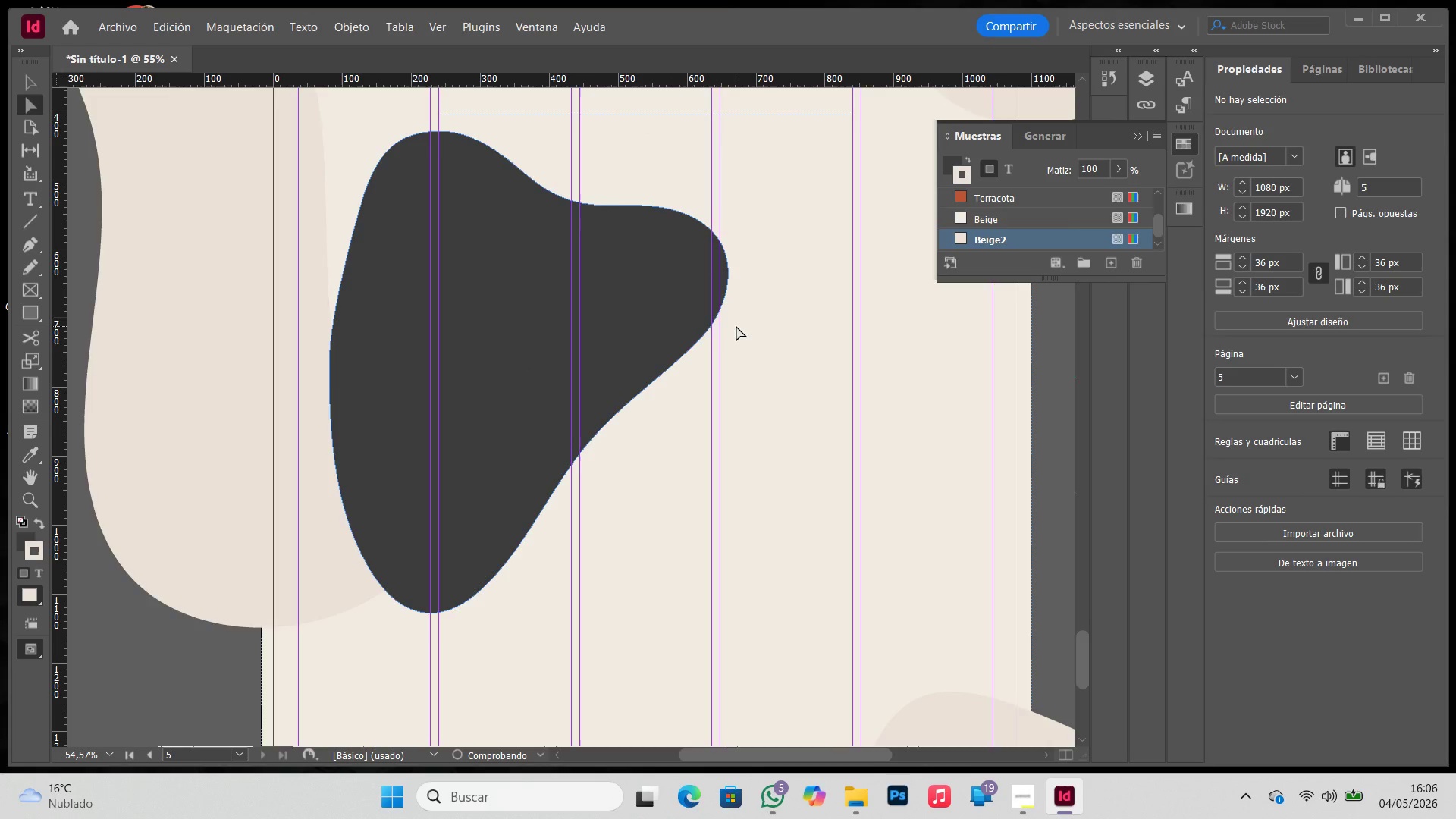 
key(W)
 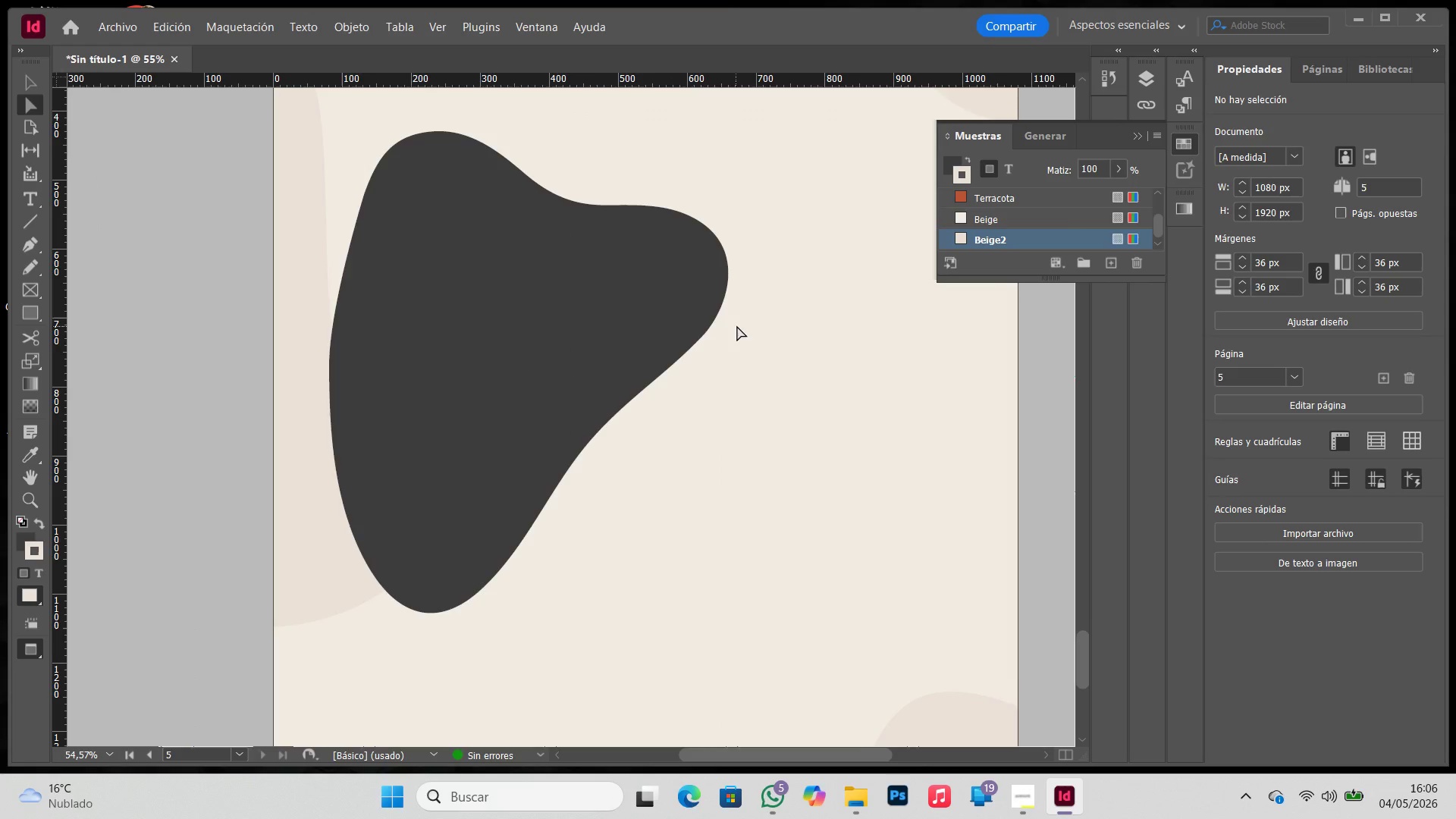 
key(W)
 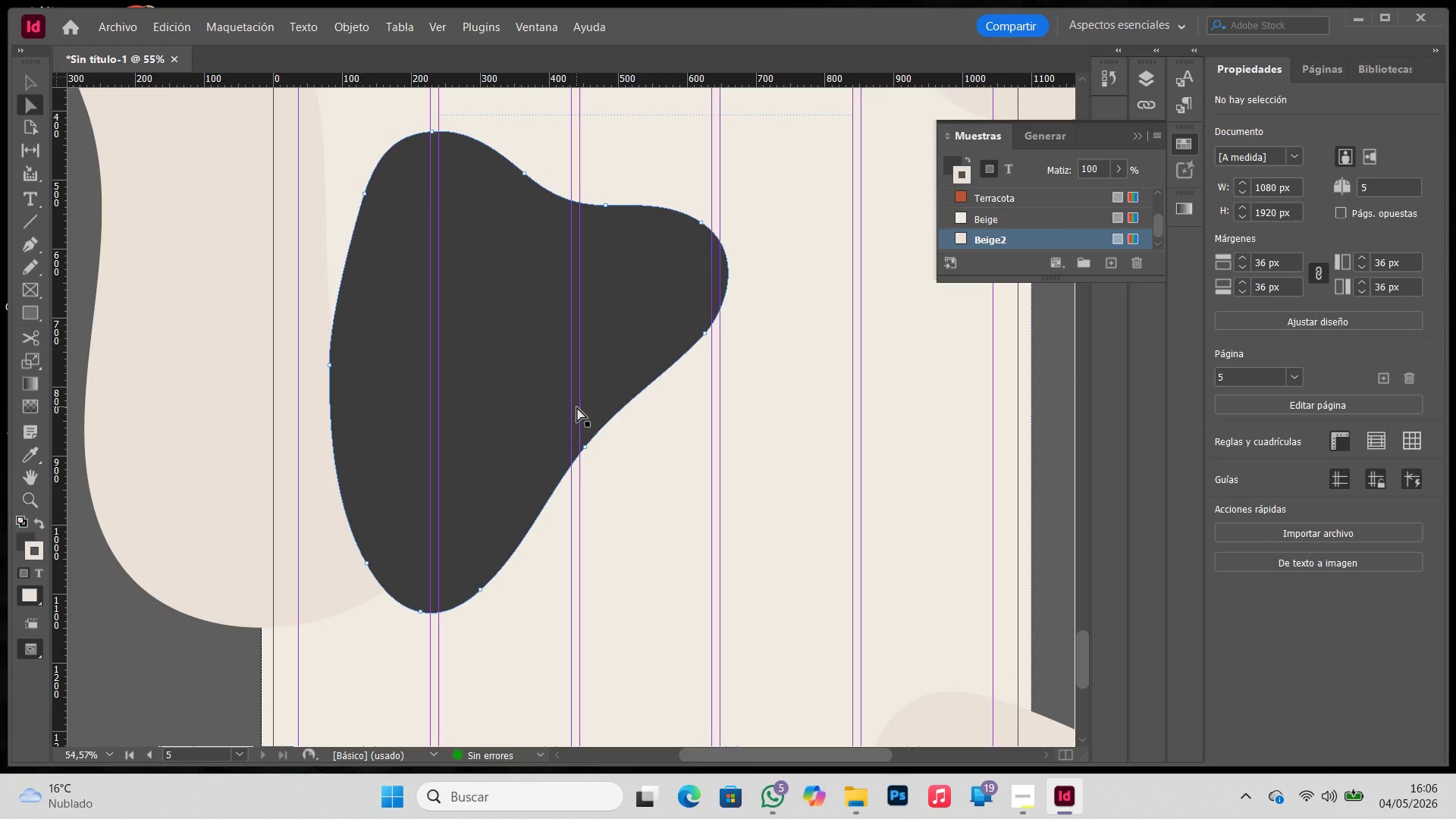 
left_click([577, 407])
 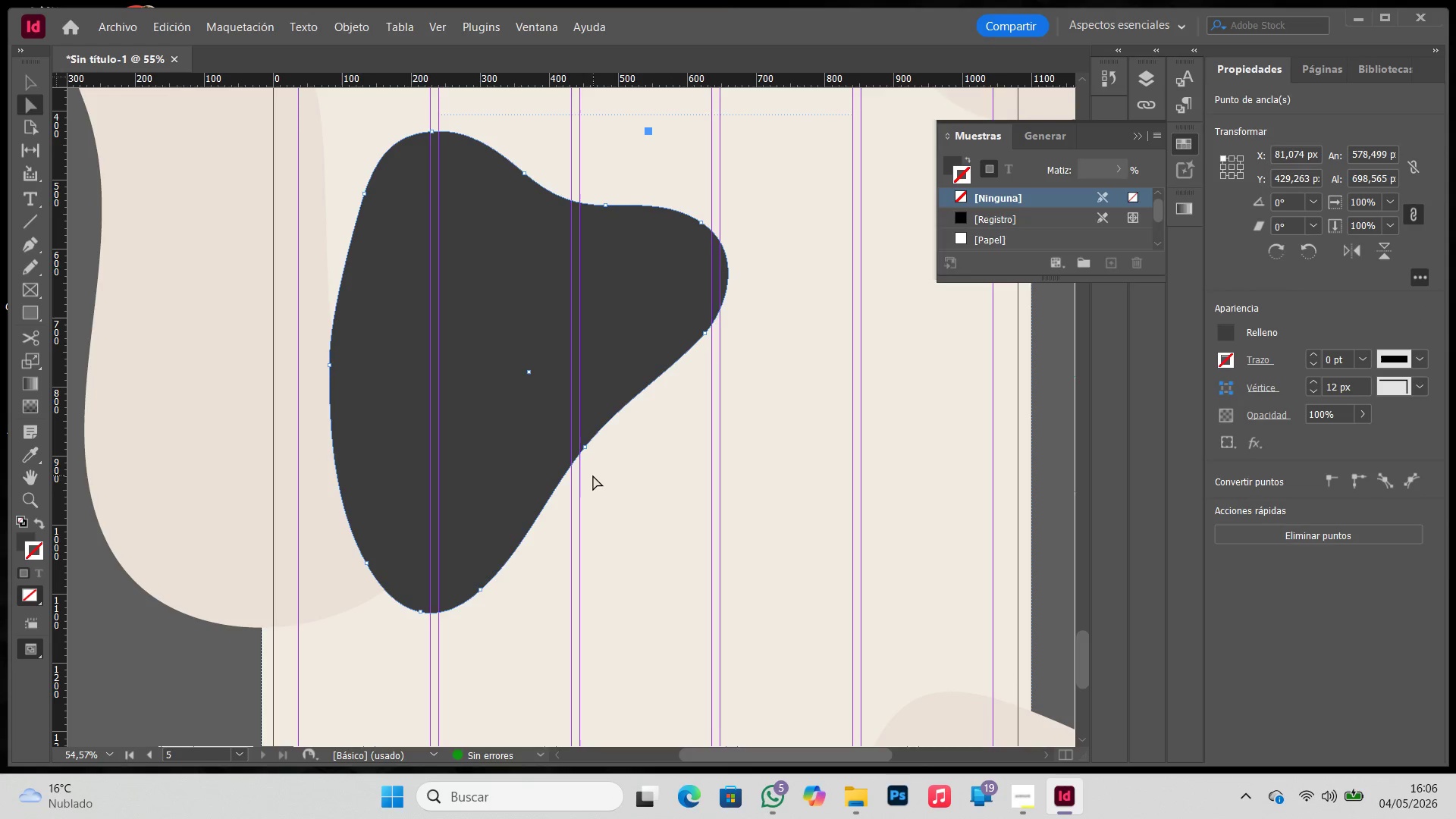 
hold_key(key=Z, duration=0.88)
 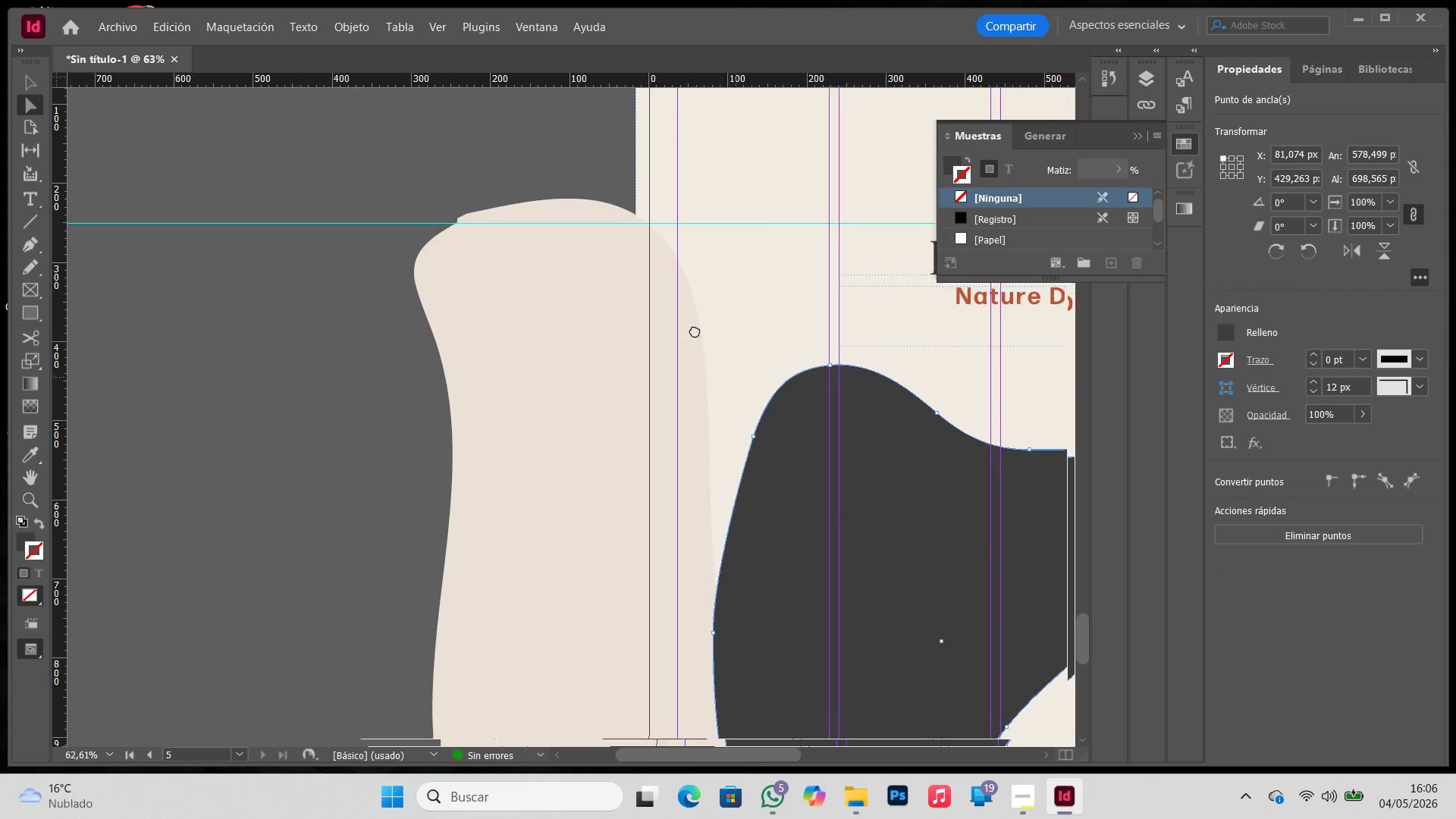 
left_click_drag(start_coordinate=[625, 457], to_coordinate=[0, 43])
 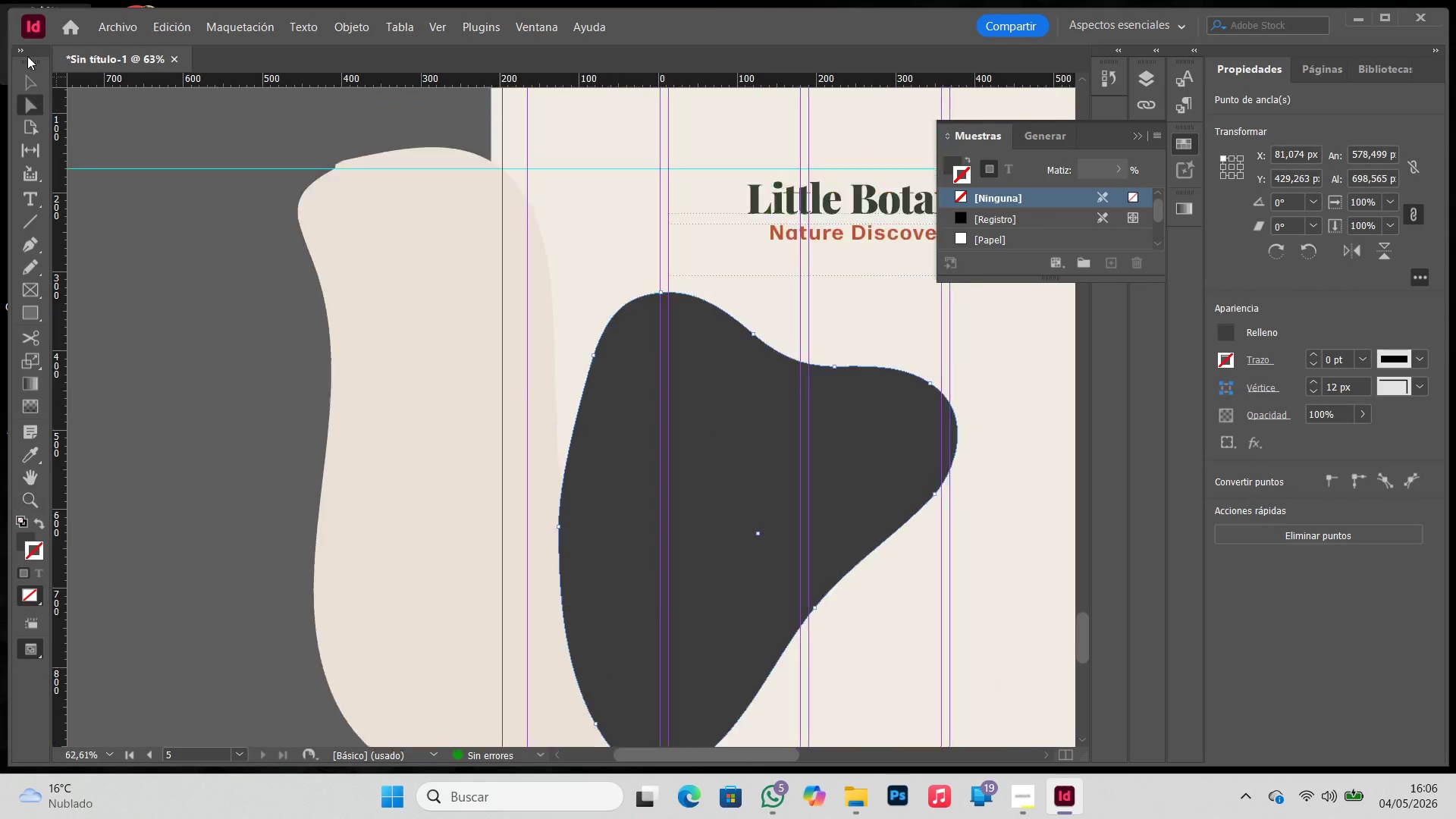 
hold_key(key=Z, duration=22.66)
 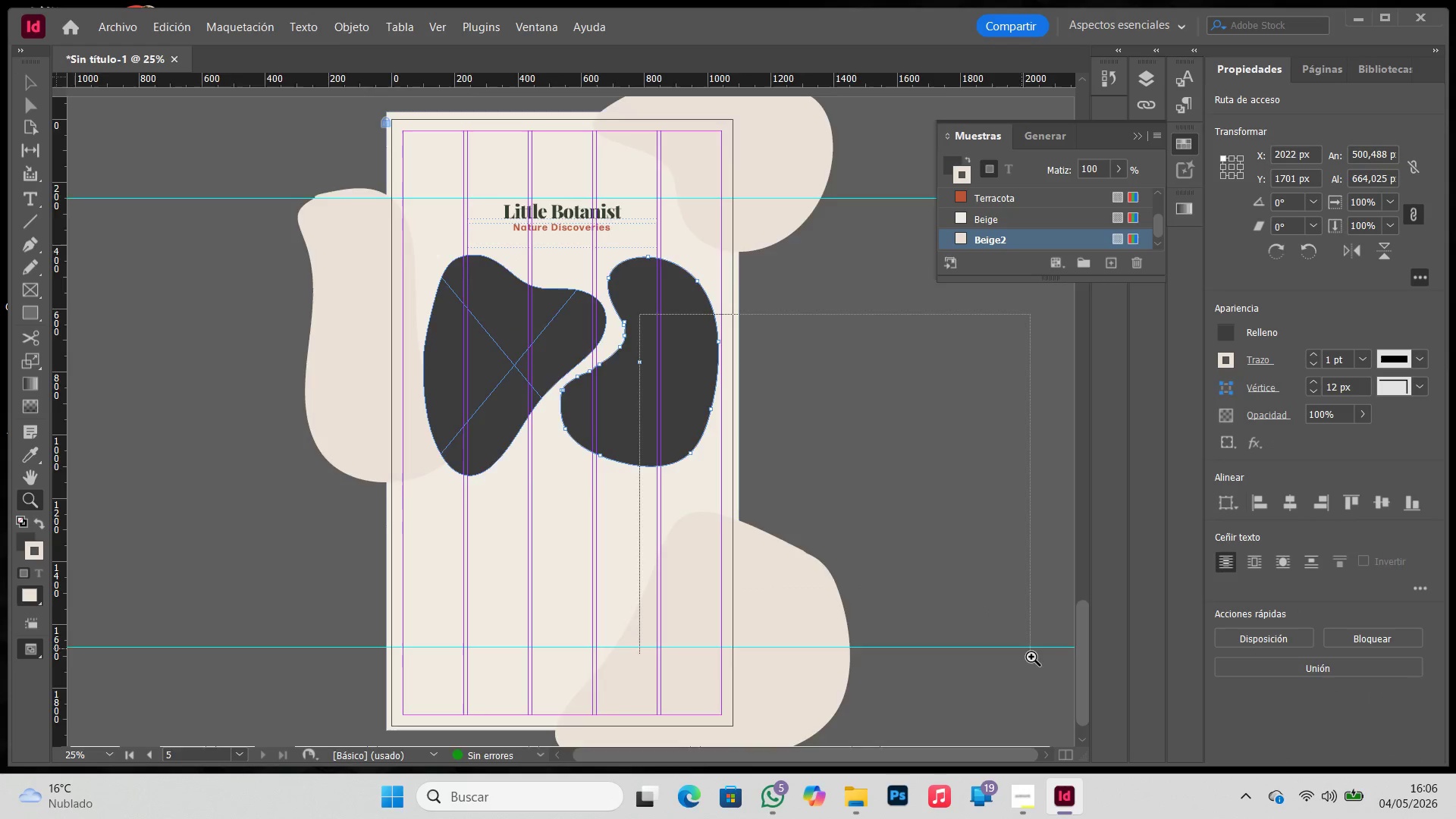 
hold_key(key=Space, duration=1.12)
 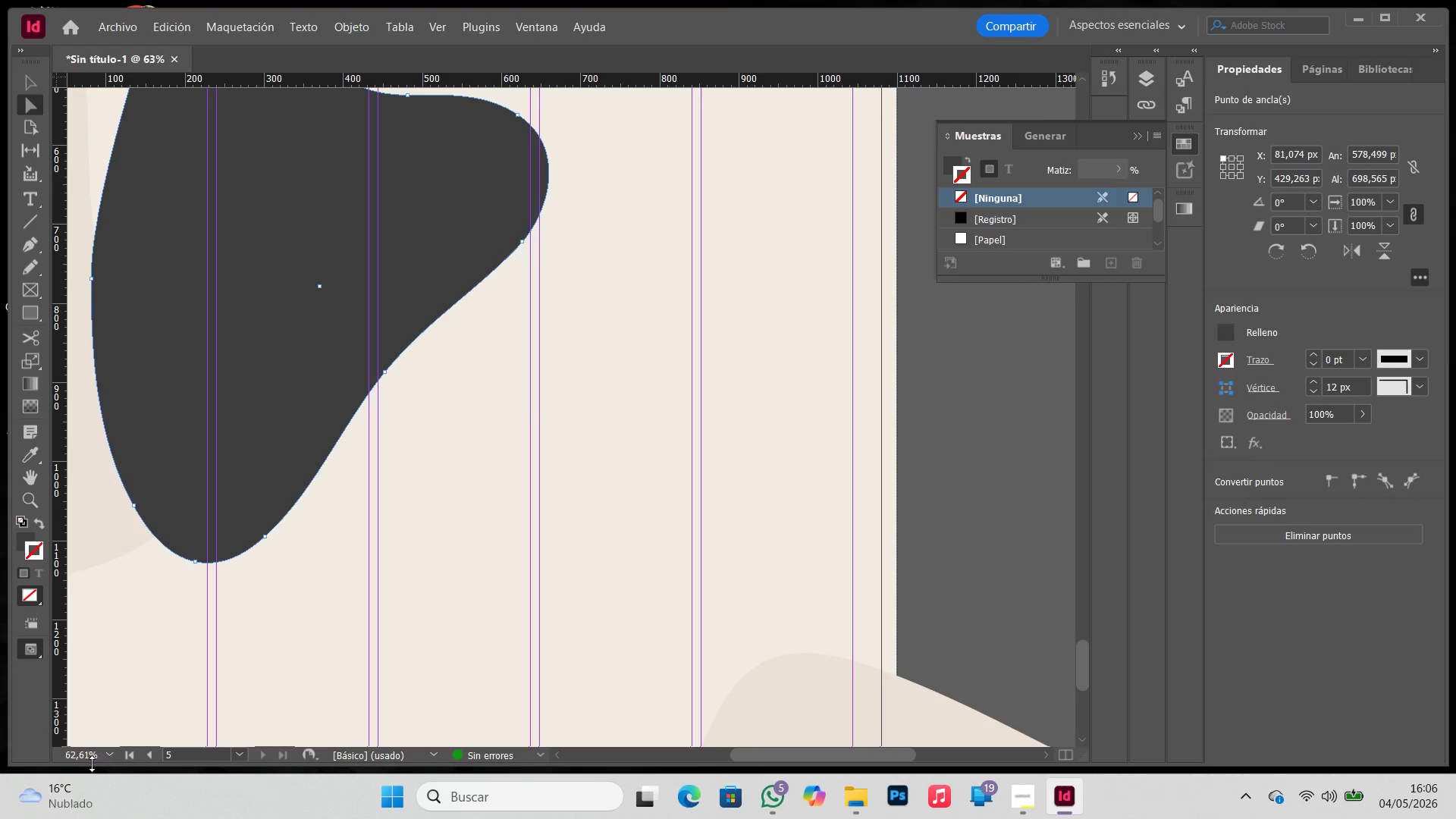 
left_click_drag(start_coordinate=[736, 376], to_coordinate=[65, 0])
 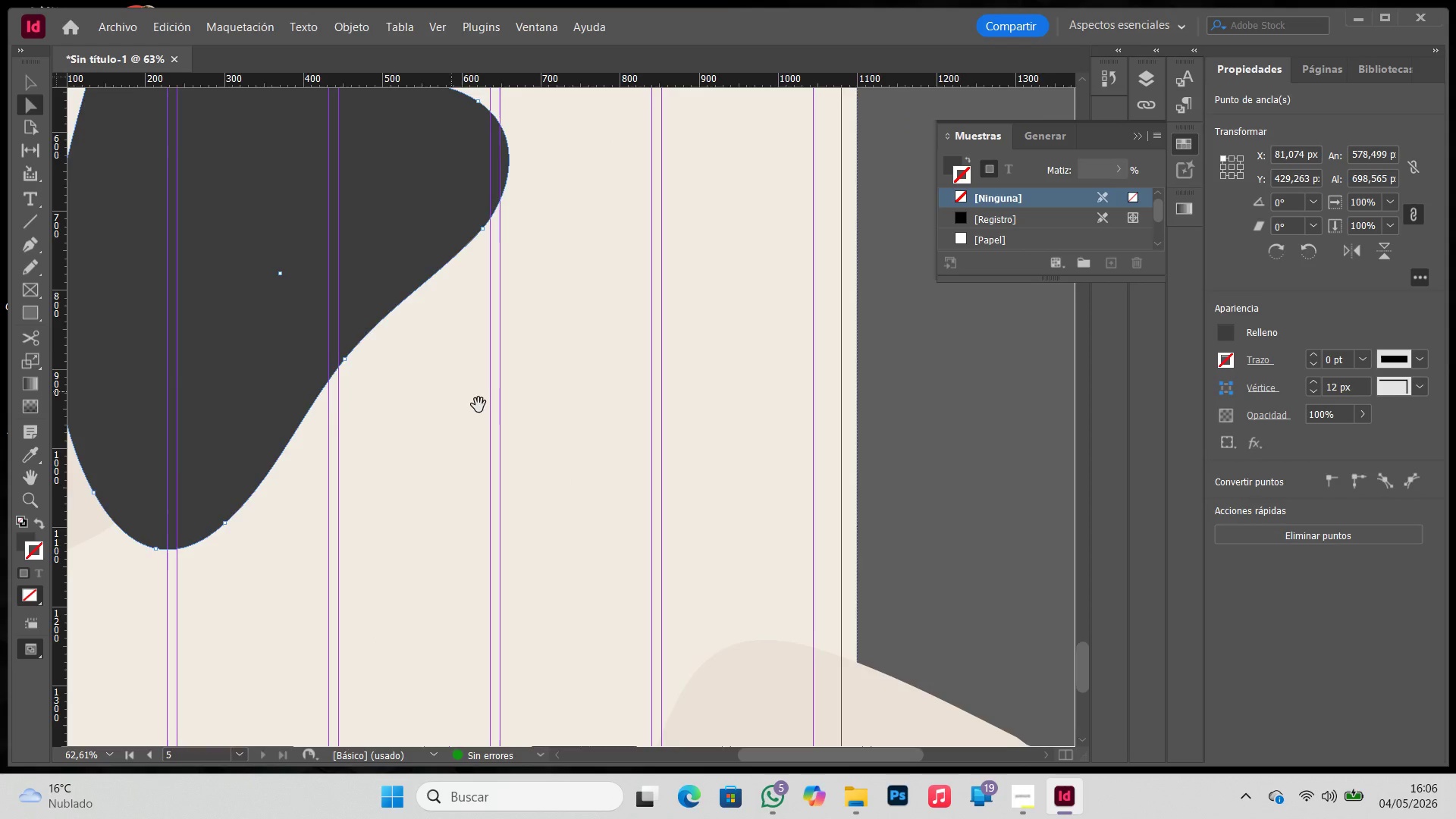 
left_click_drag(start_coordinate=[479, 404], to_coordinate=[518, 417])
 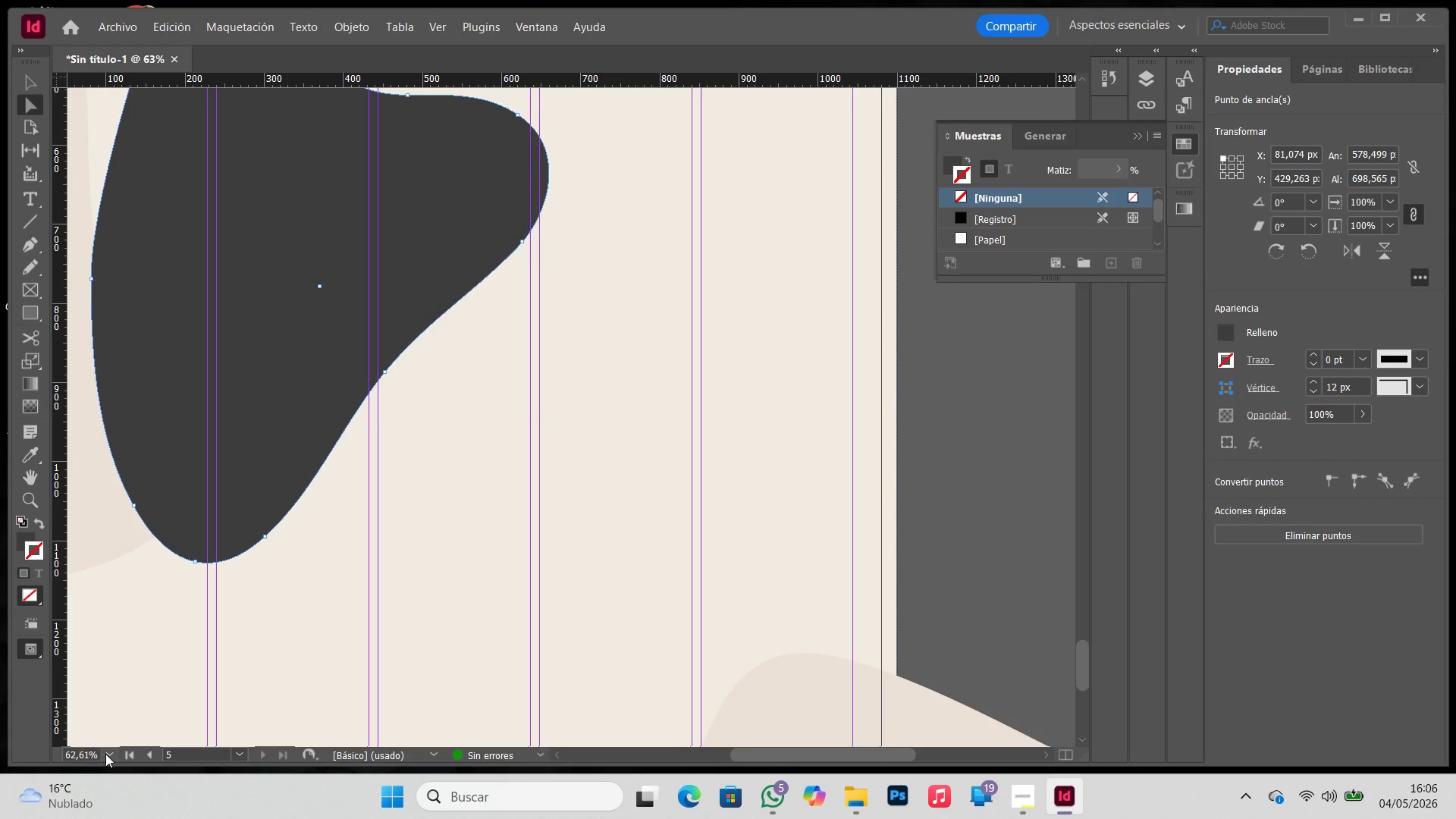 
left_click([108, 751])
 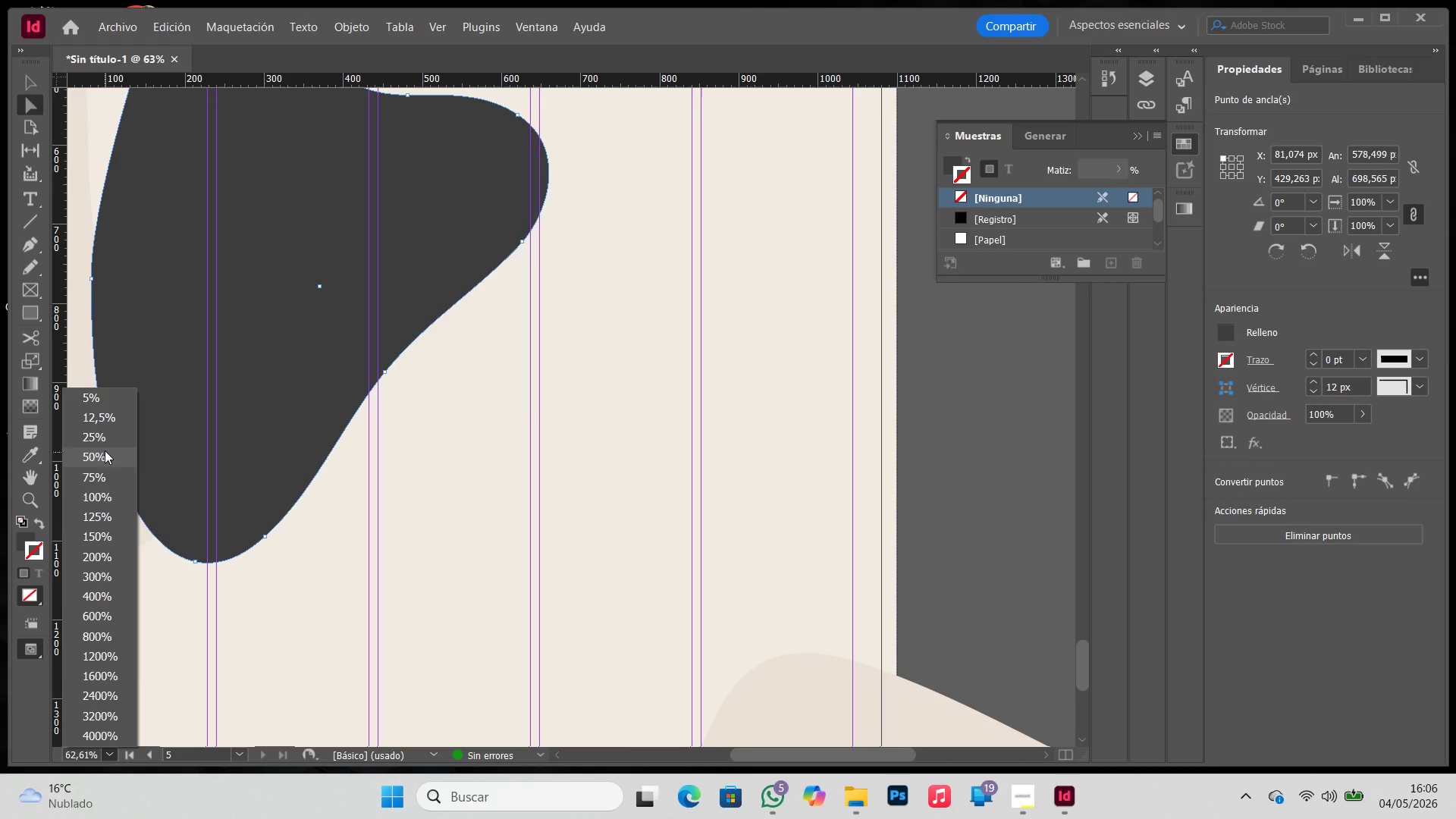 
left_click([105, 439])
 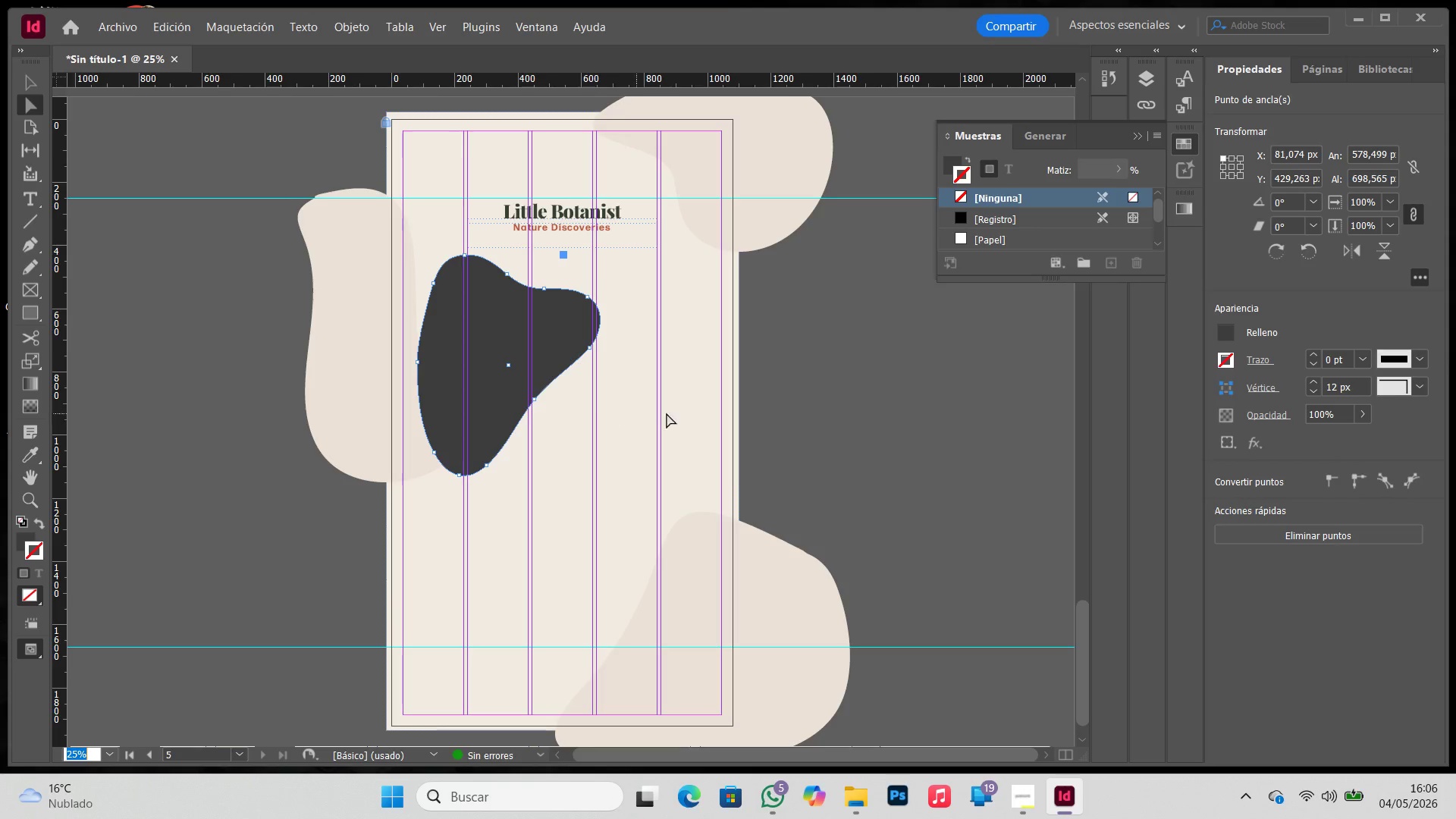 
key(V)
 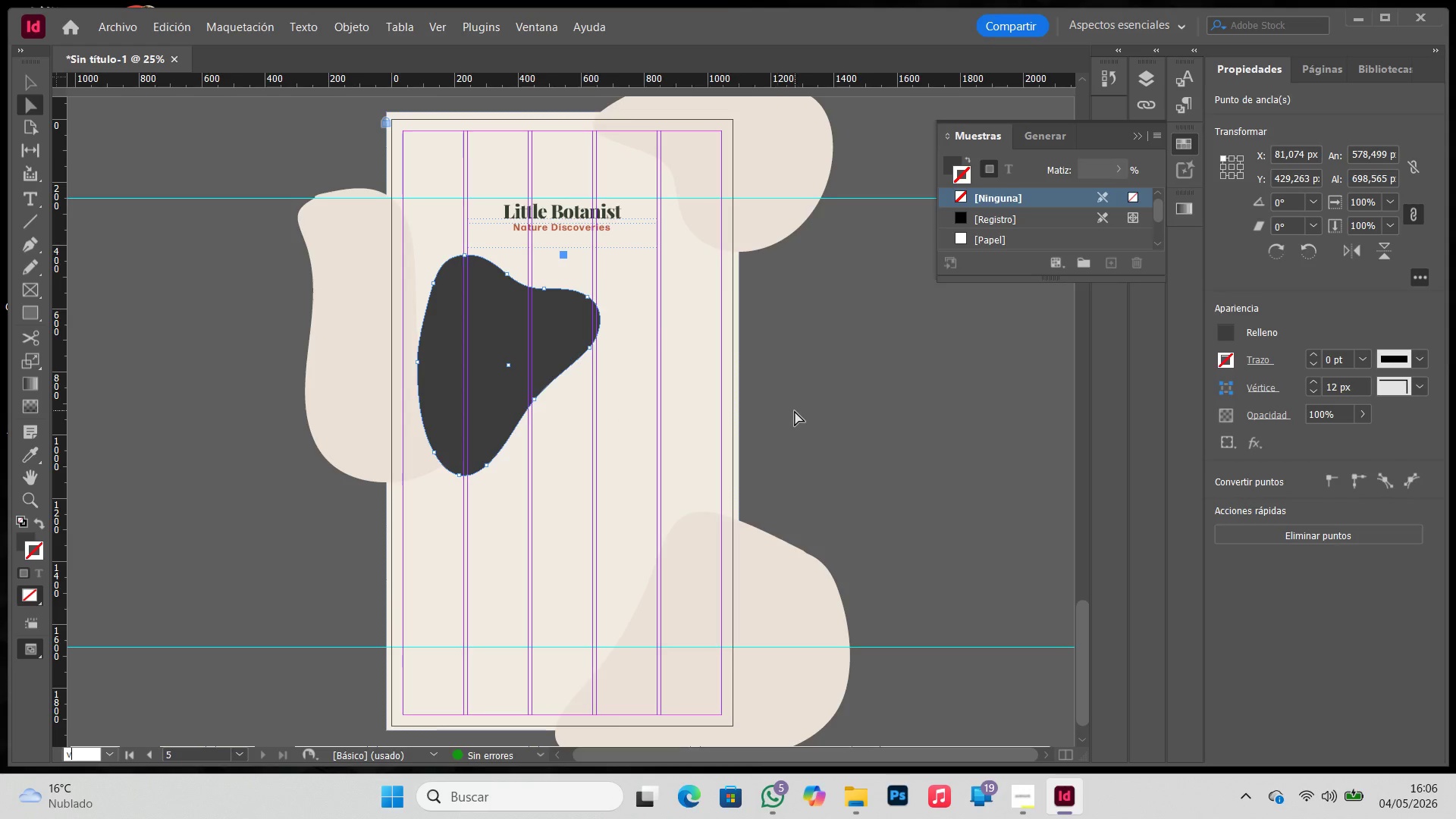 
left_click([795, 411])
 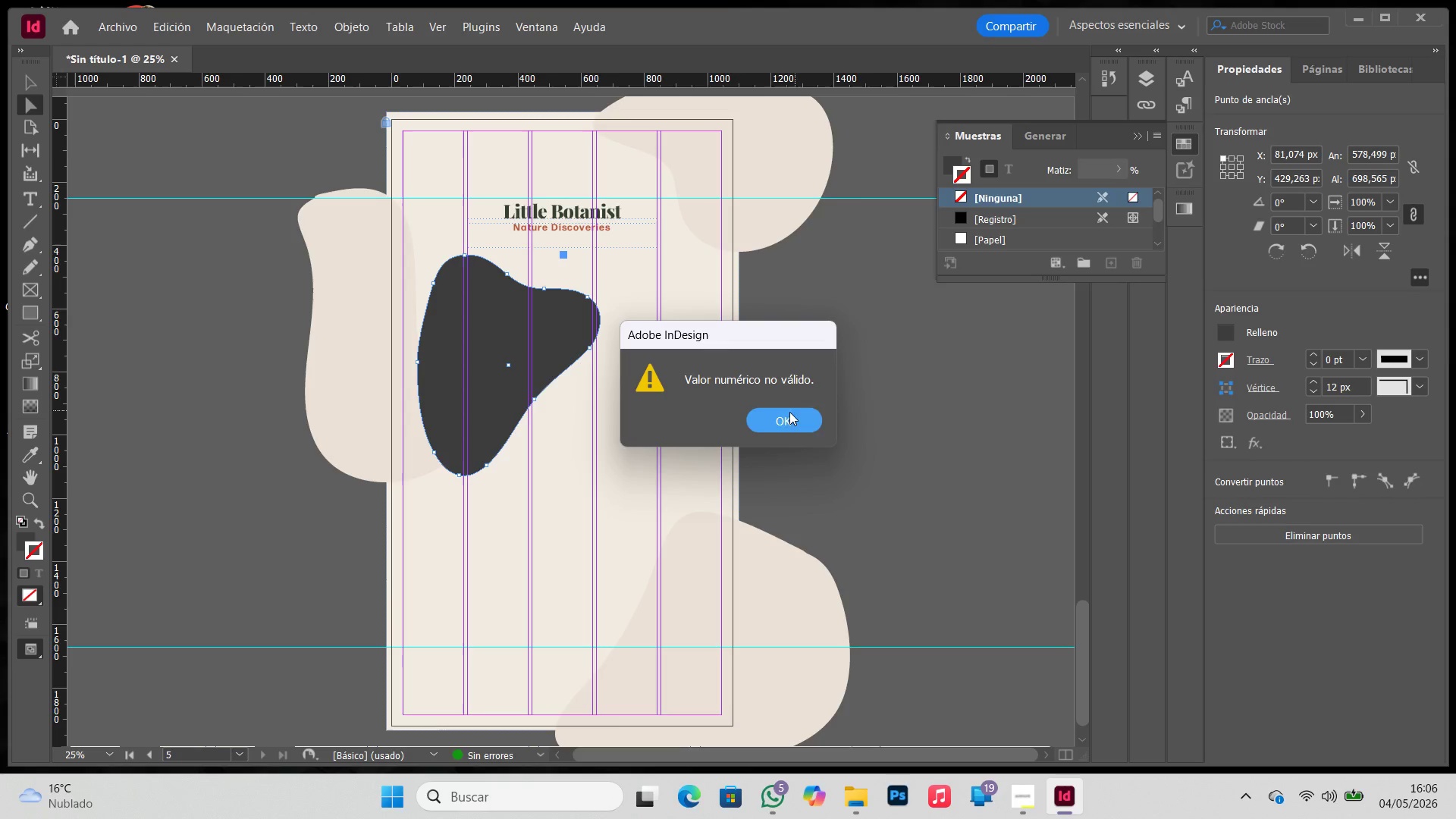 
left_click([763, 418])
 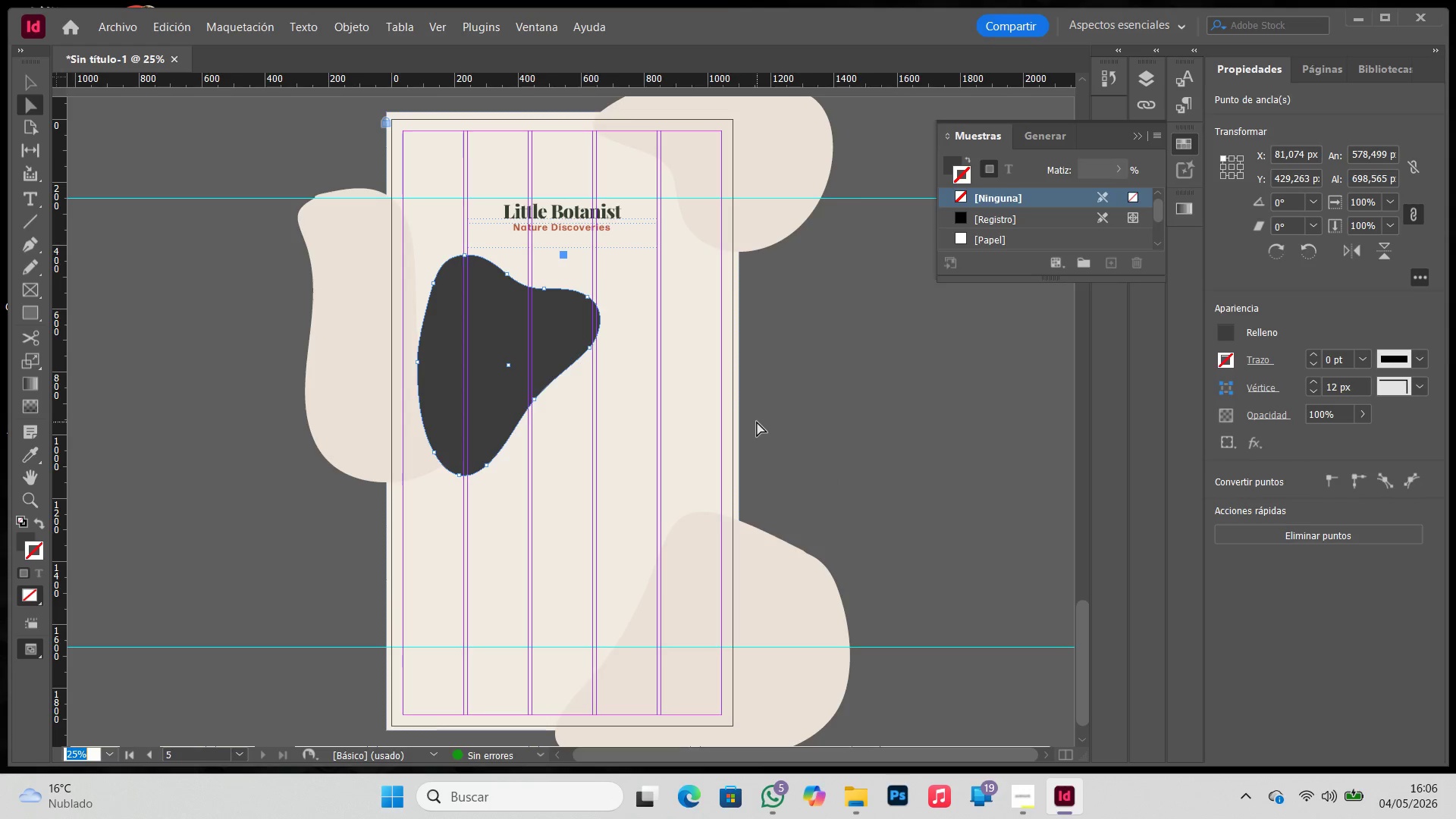 
key(Enter)
 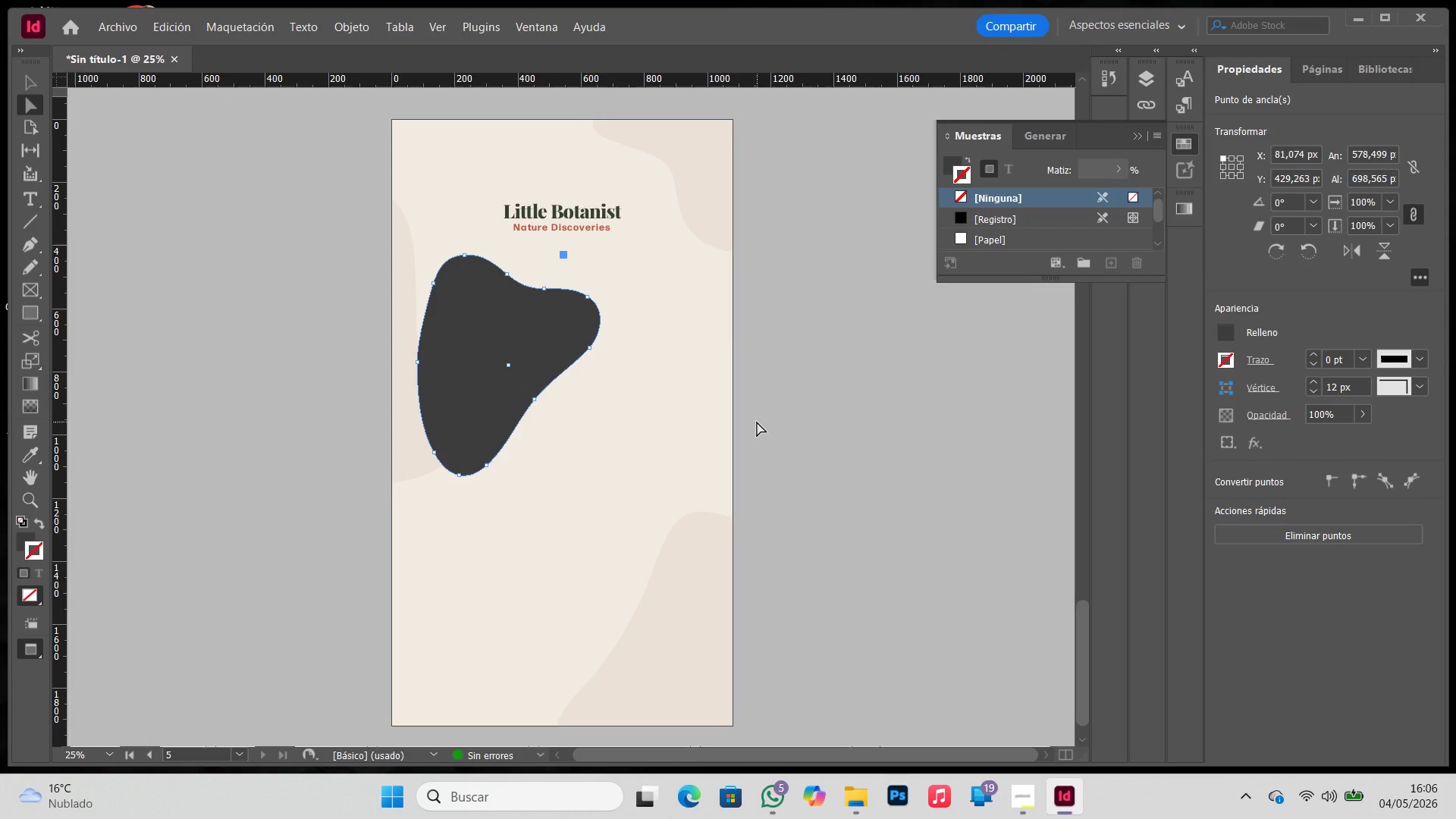 
key(W)
 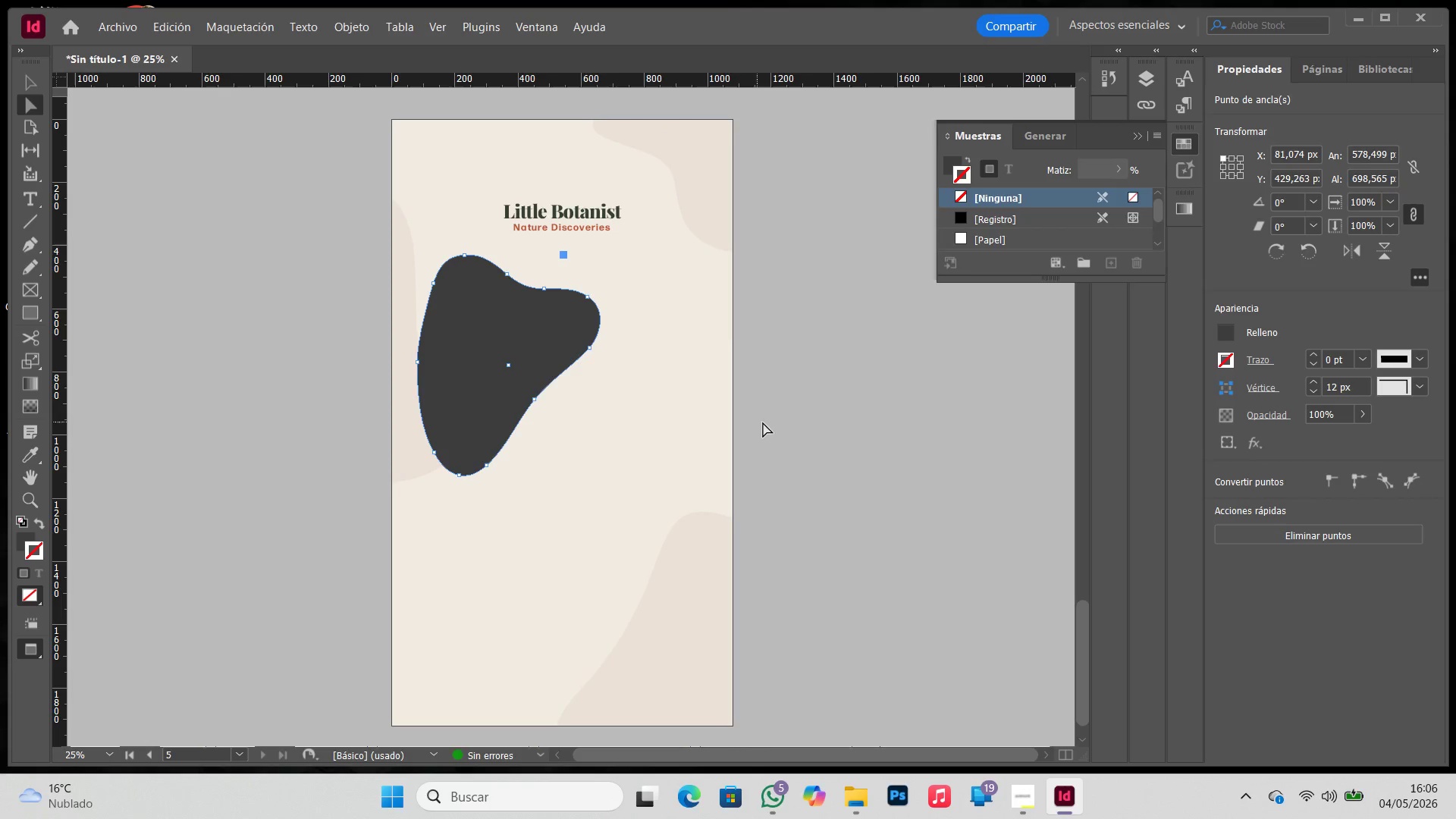 
left_click([783, 426])
 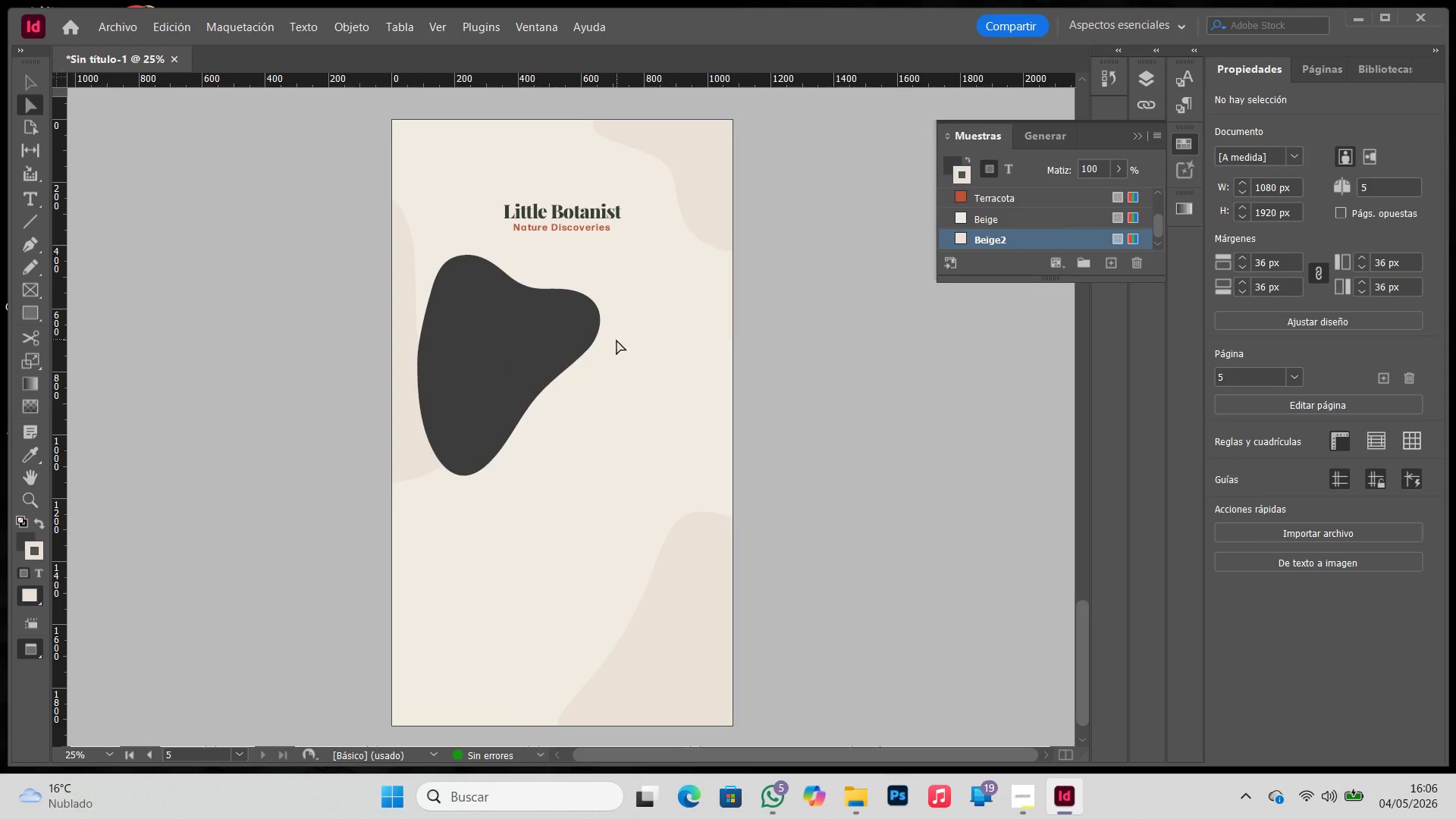 
type(vw)
 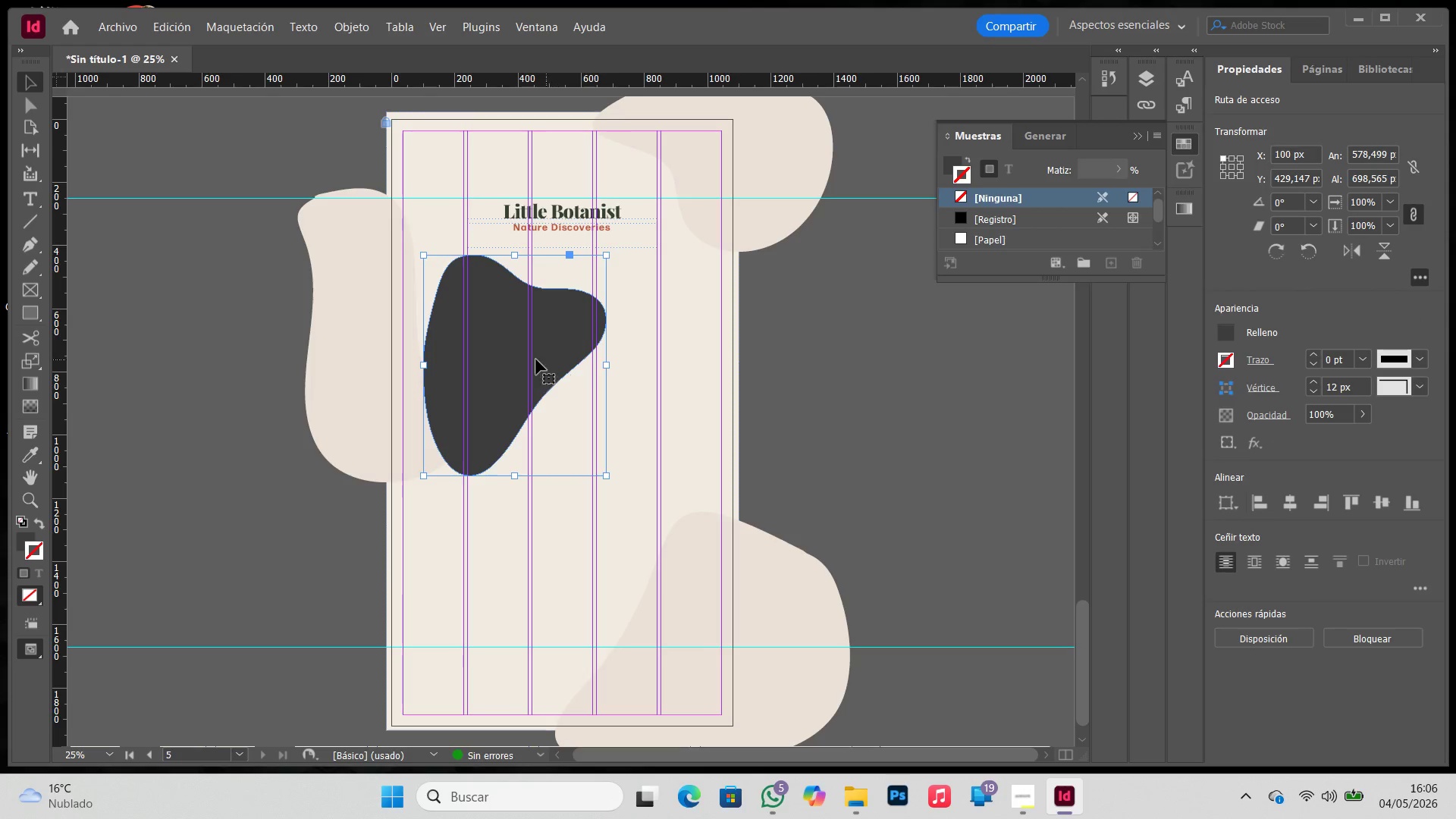 
left_click_drag(start_coordinate=[510, 340], to_coordinate=[517, 341])
 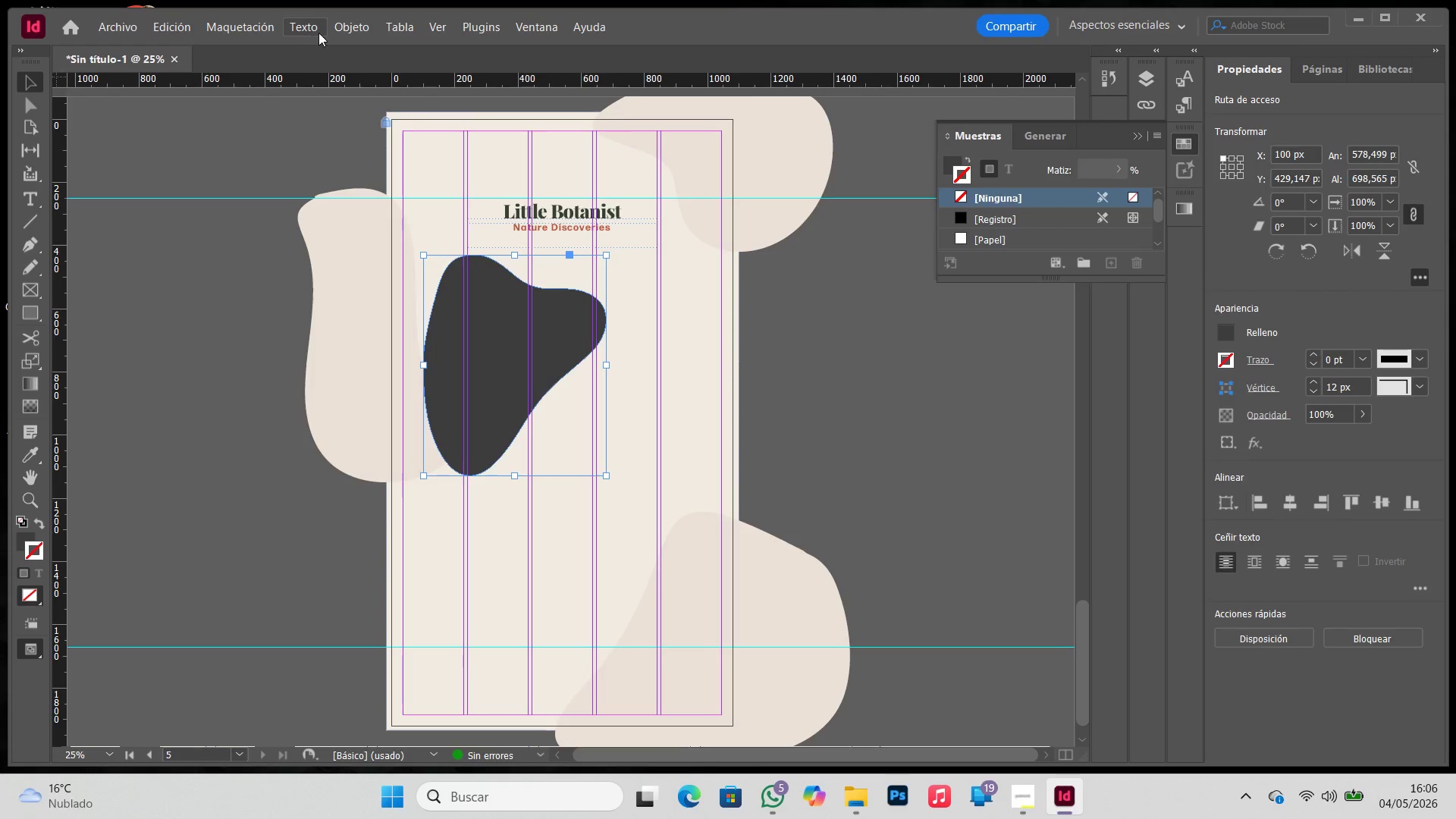 
left_click([328, 30])
 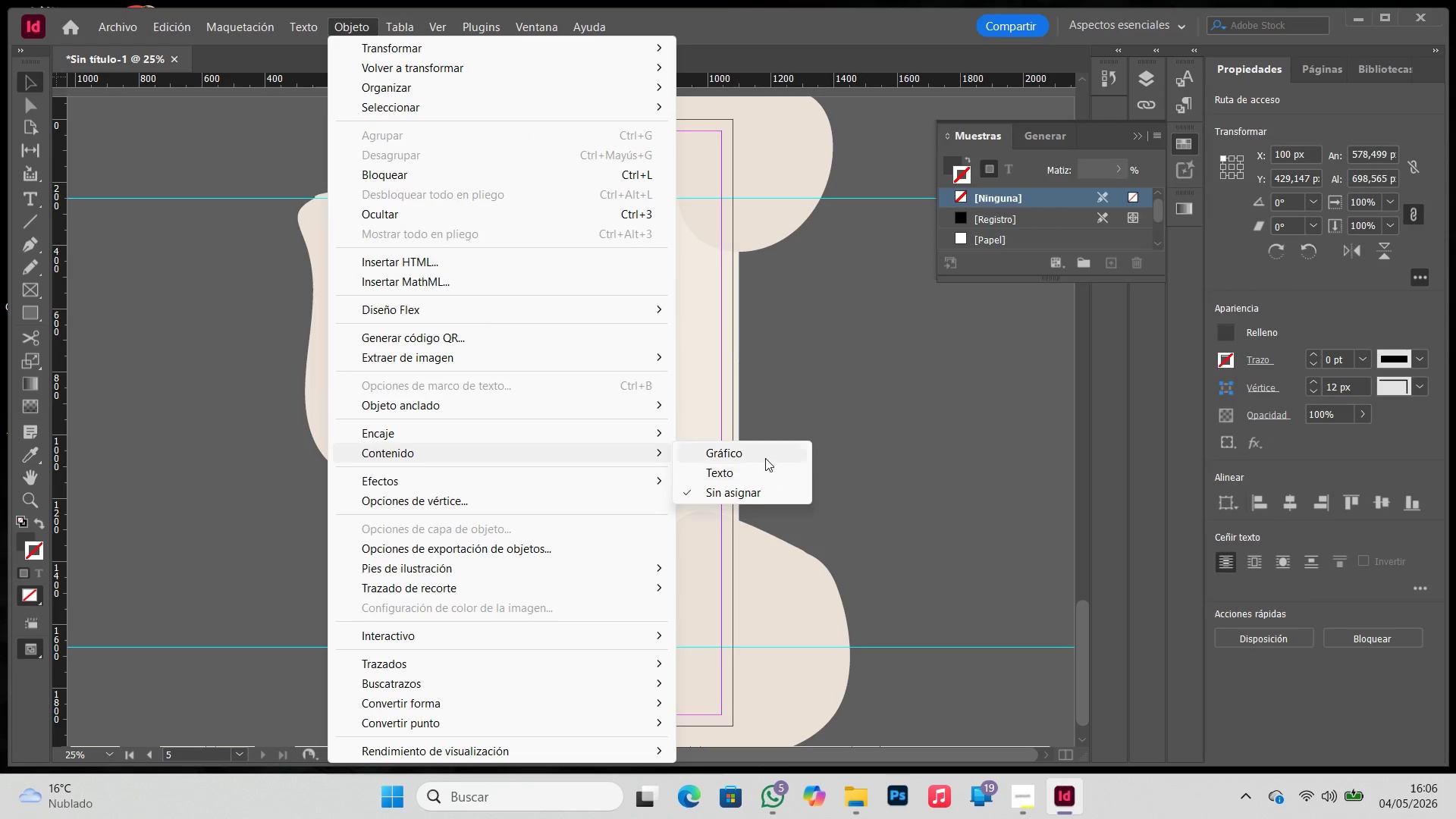 
double_click([824, 417])
 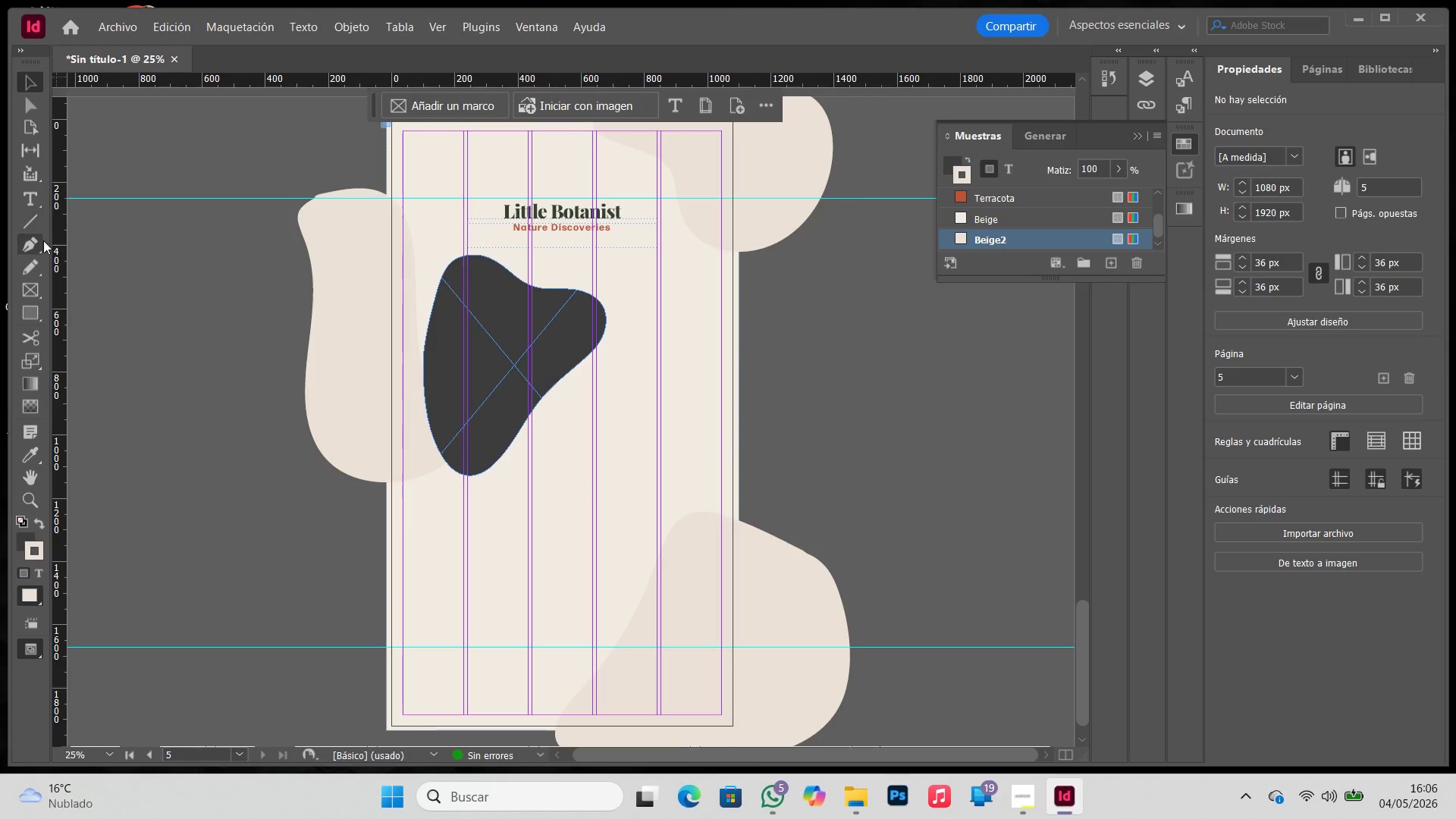 
left_click([39, 268])
 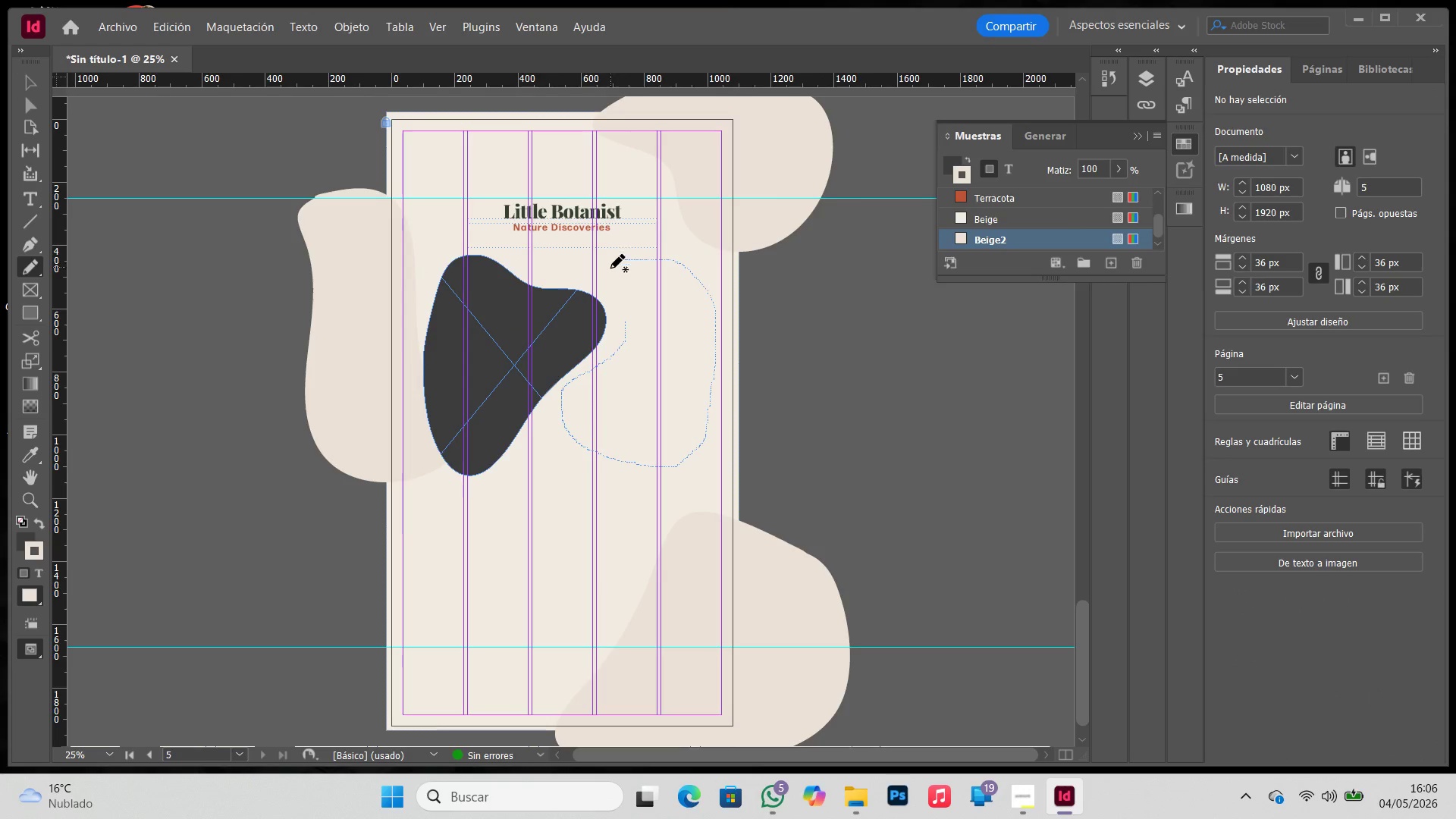 
hold_key(key=Z, duration=0.62)
 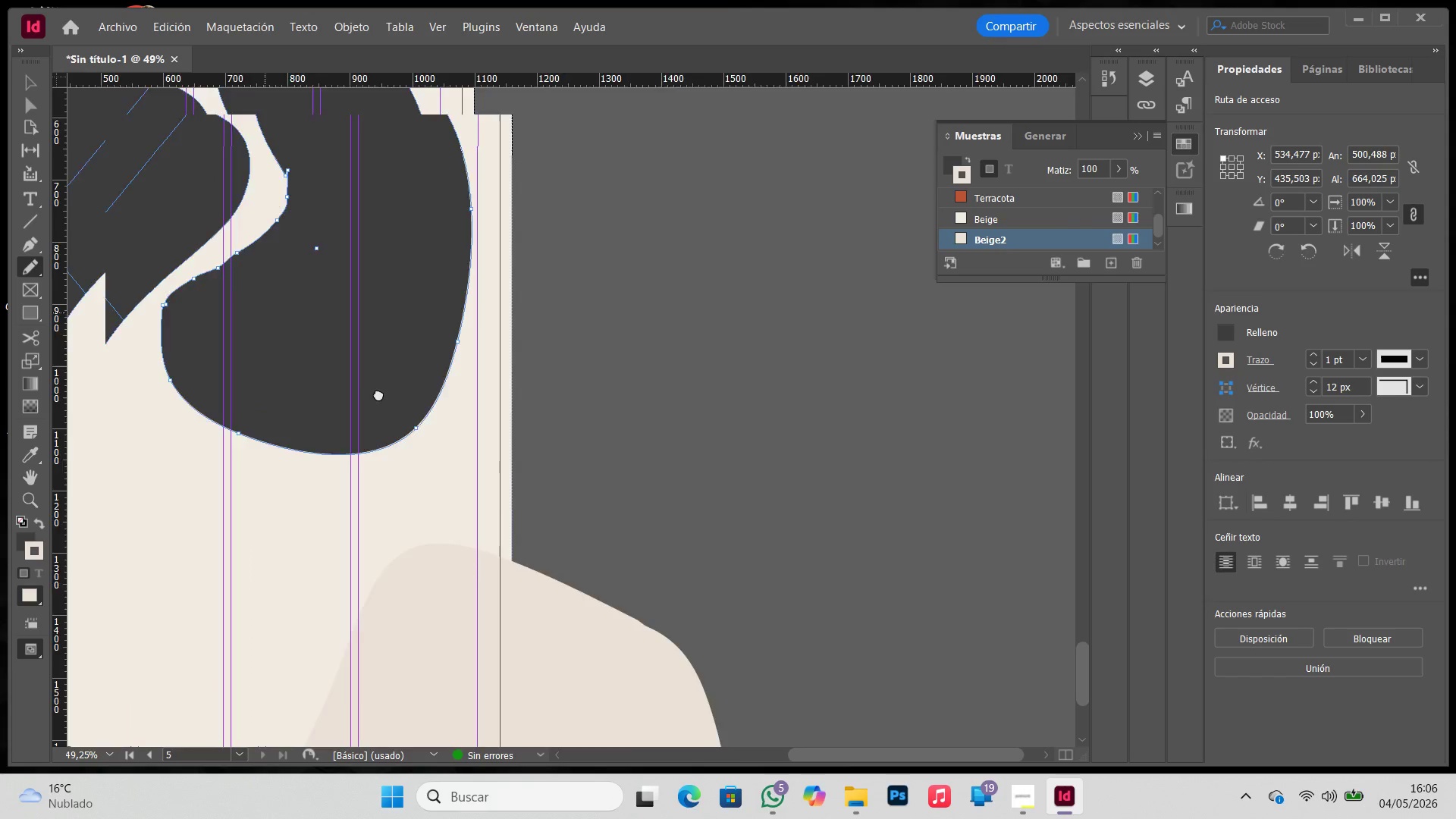 
left_click_drag(start_coordinate=[639, 314], to_coordinate=[1023, 648])
 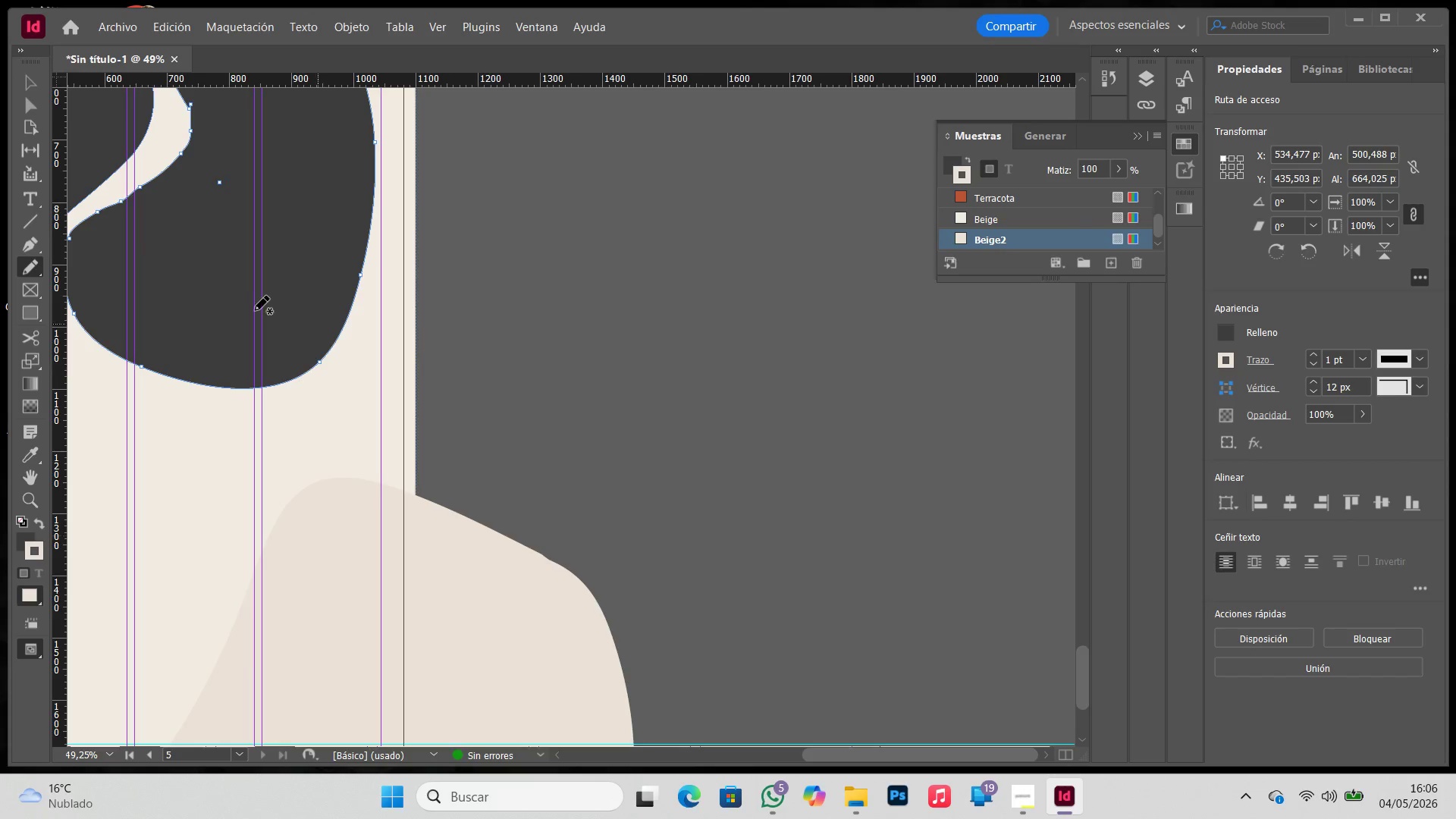 
hold_key(key=Space, duration=0.52)
 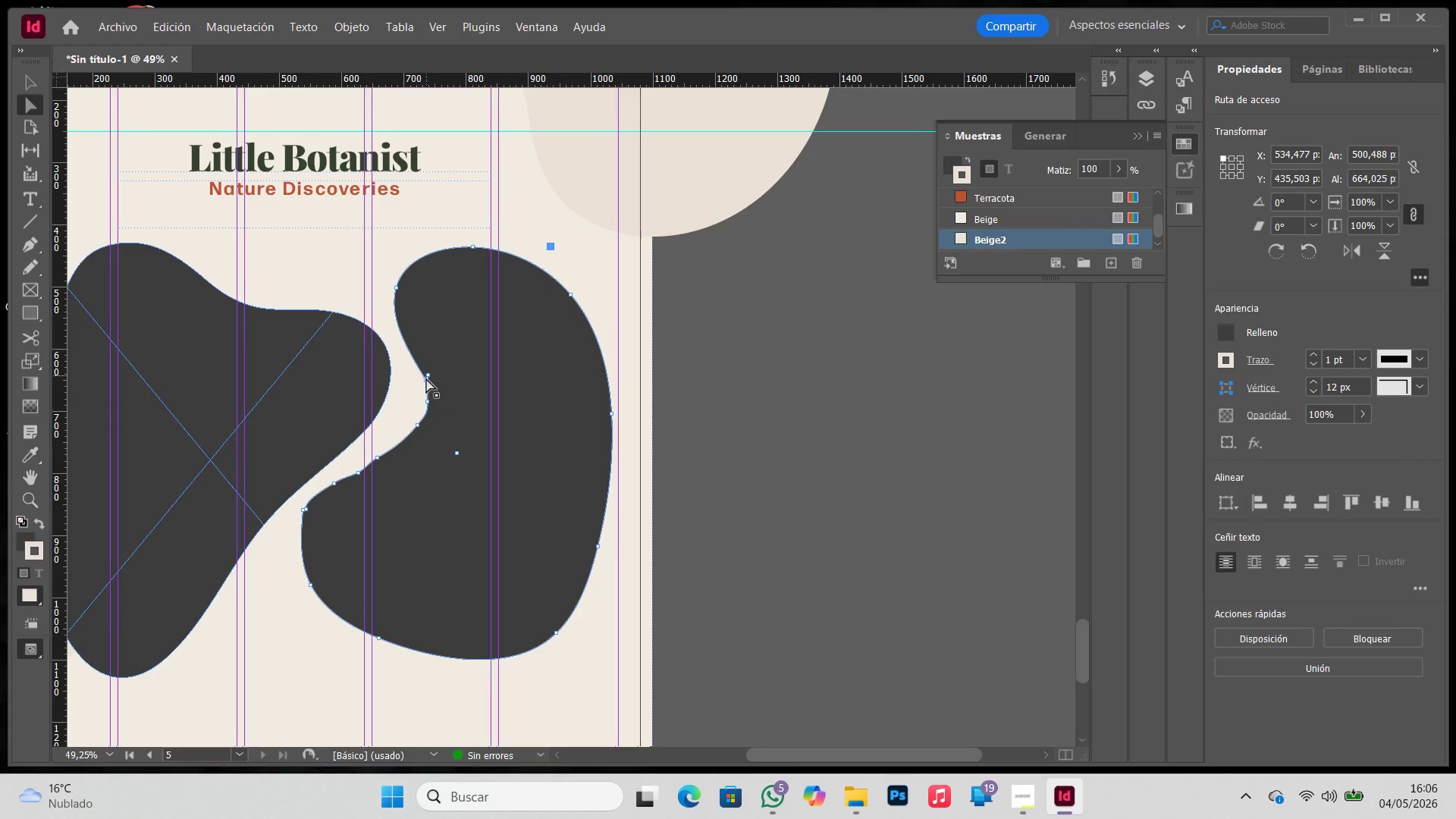 
left_click_drag(start_coordinate=[265, 313], to_coordinate=[502, 585])
 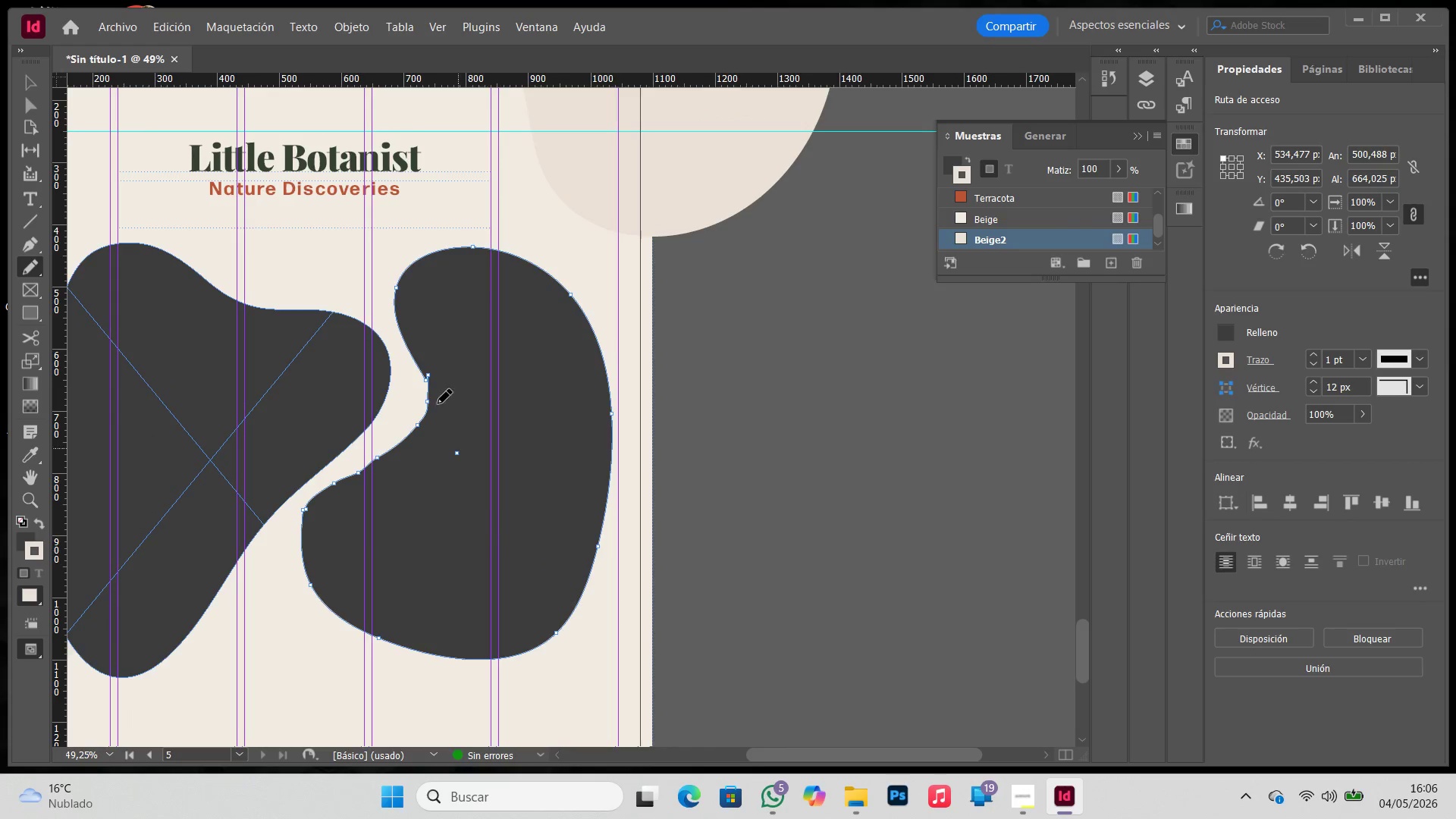 
key(A)
 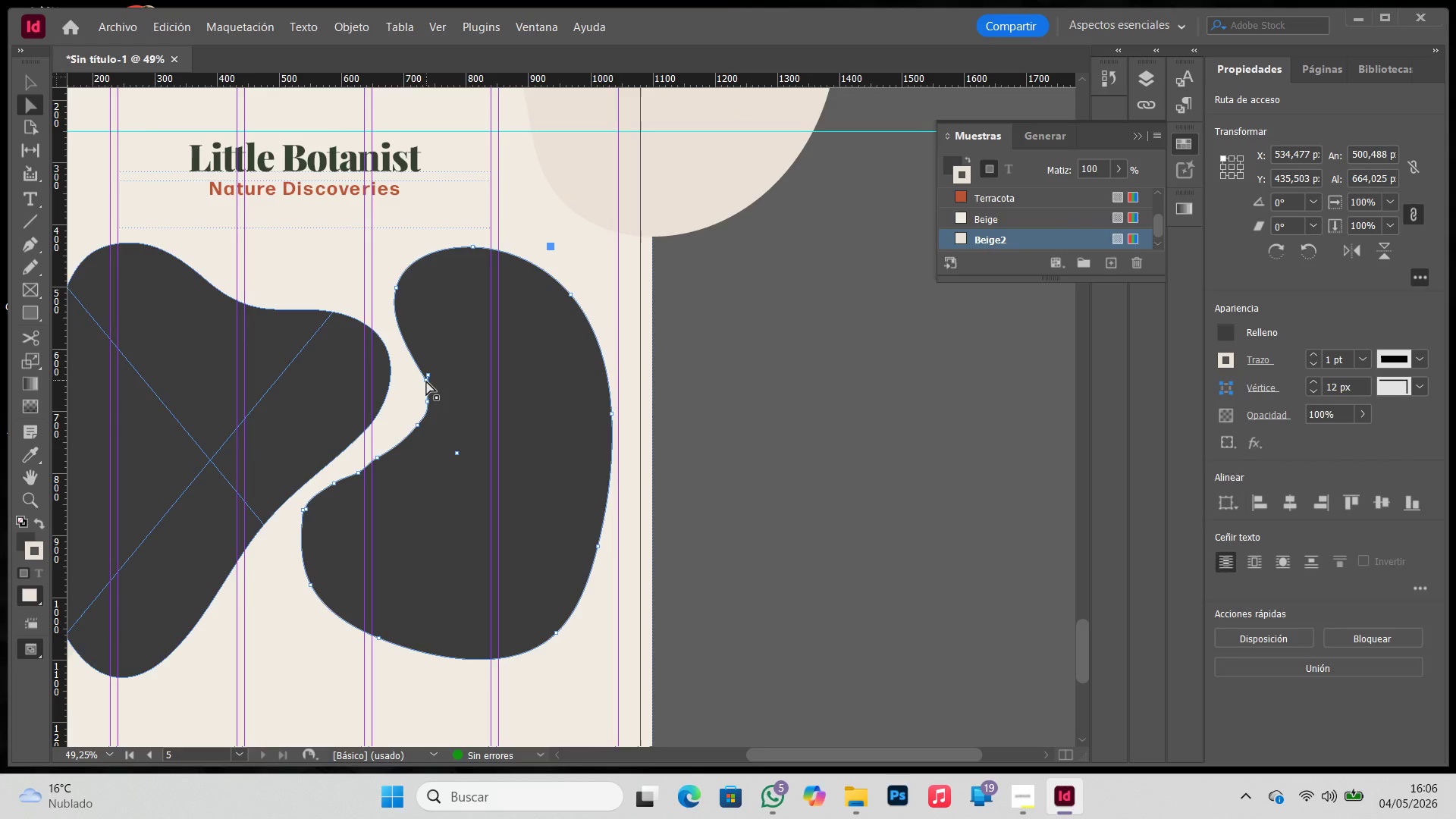 
left_click([426, 381])
 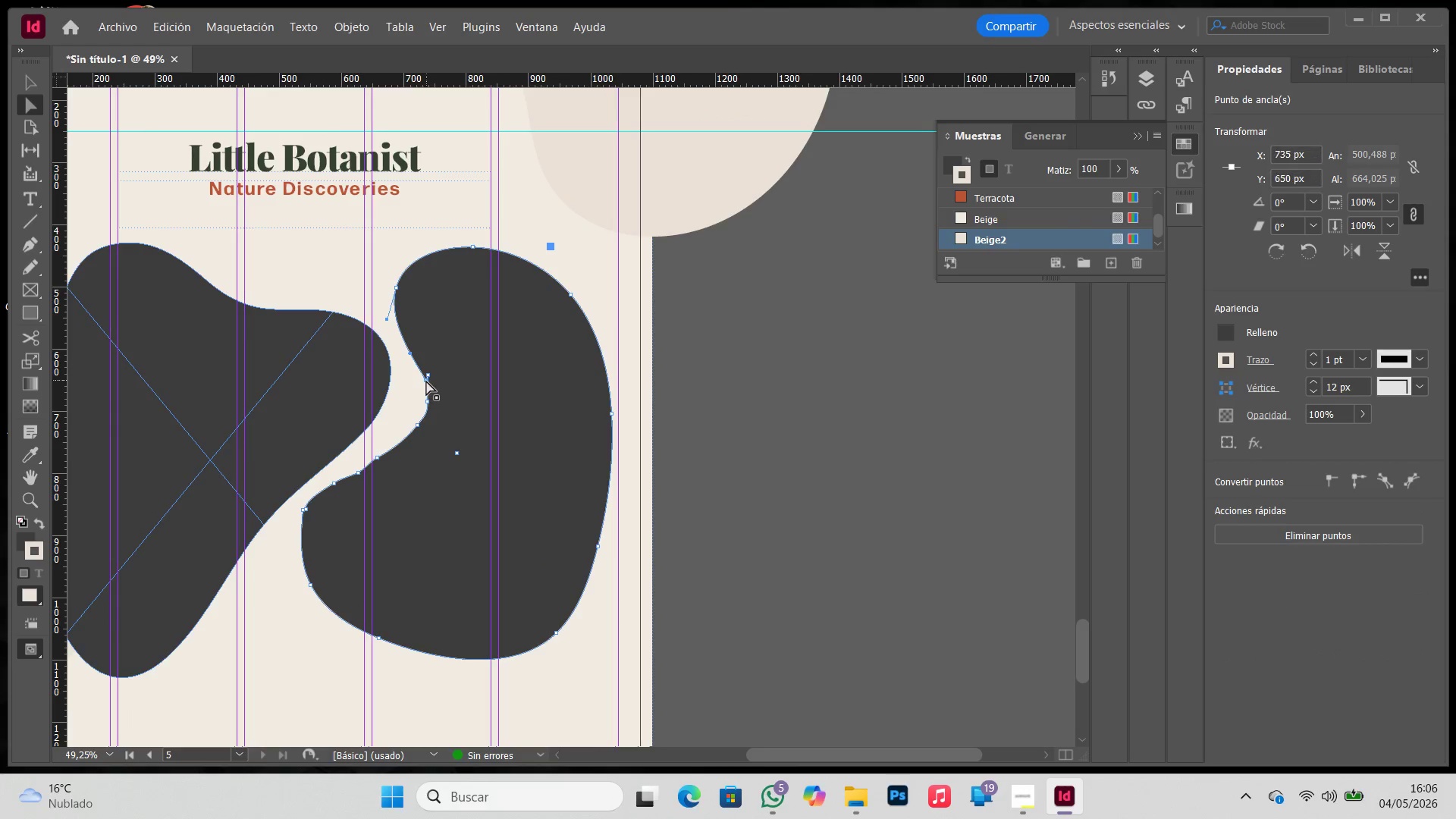 
key(Backspace)
 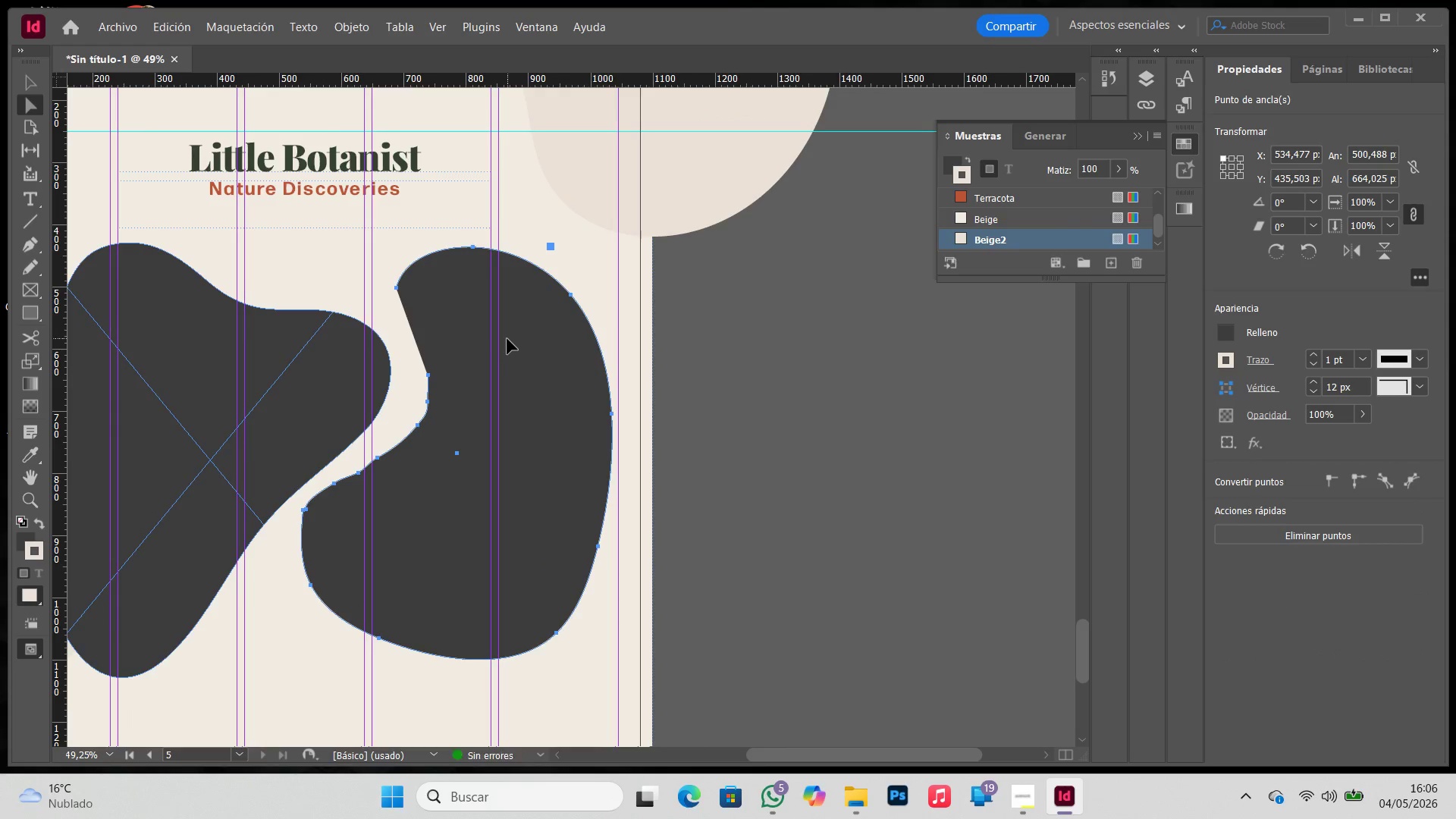 
left_click_drag(start_coordinate=[534, 370], to_coordinate=[529, 381])
 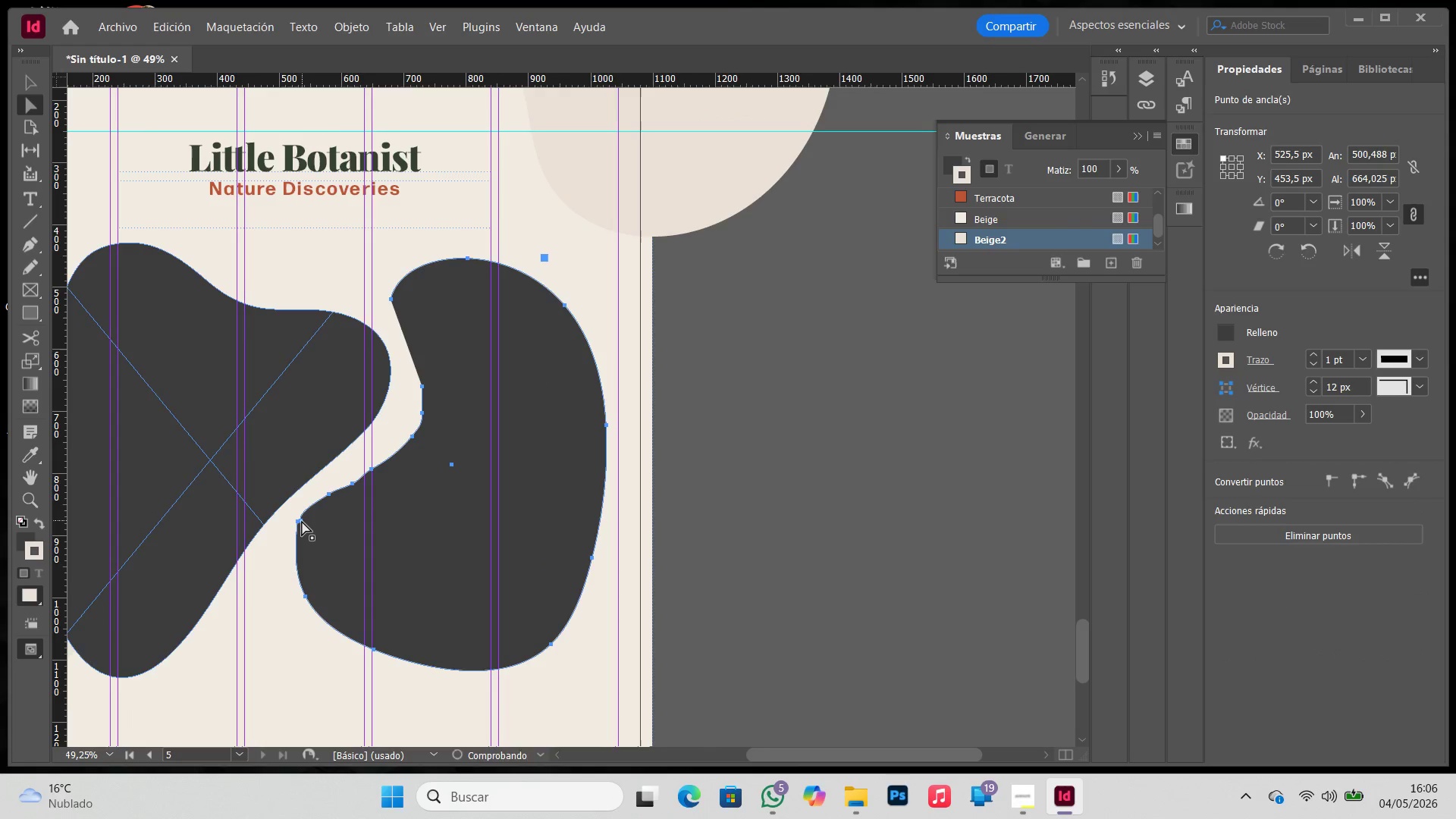 
key(Z)
 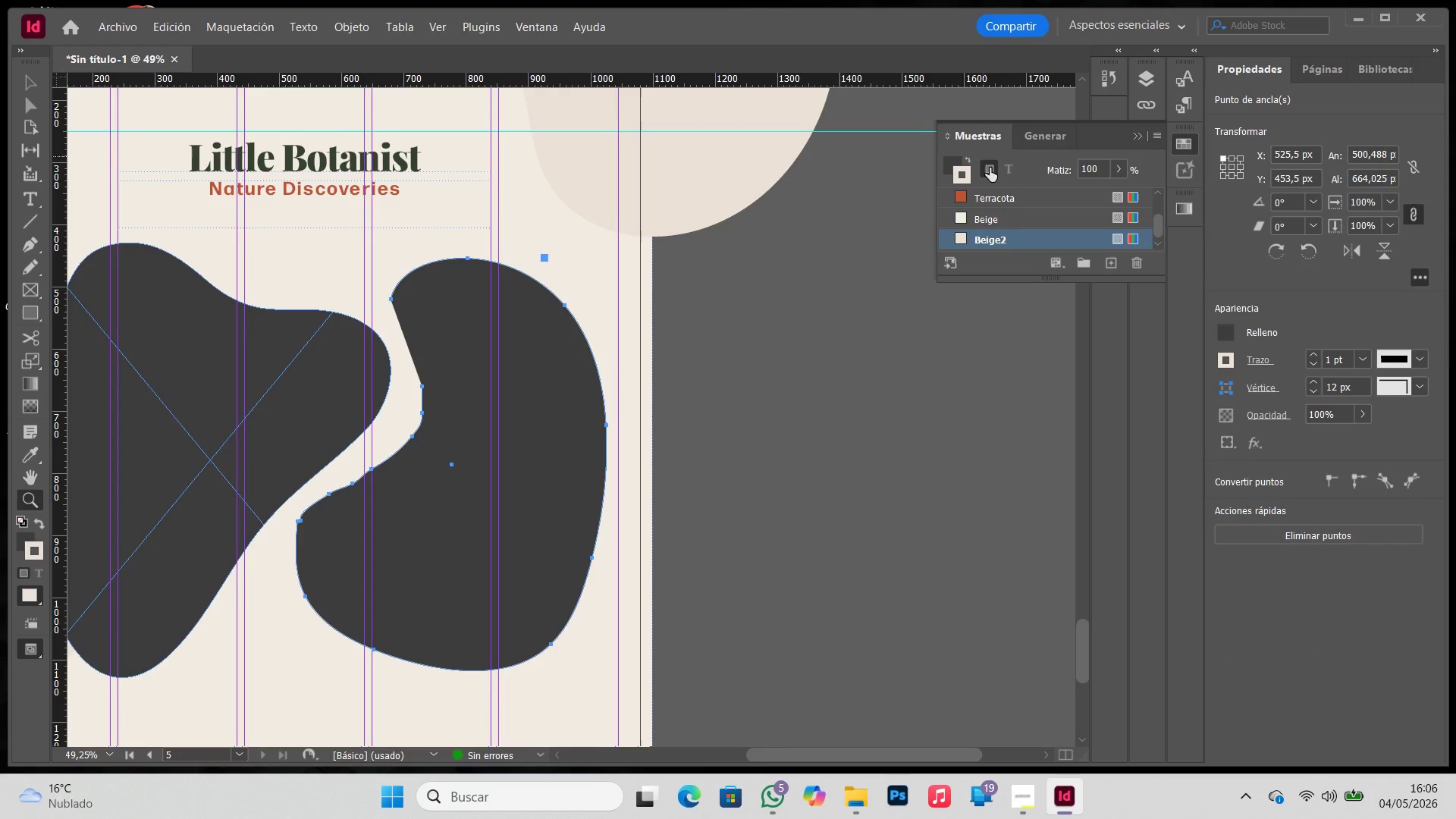 
left_click([1004, 192])
 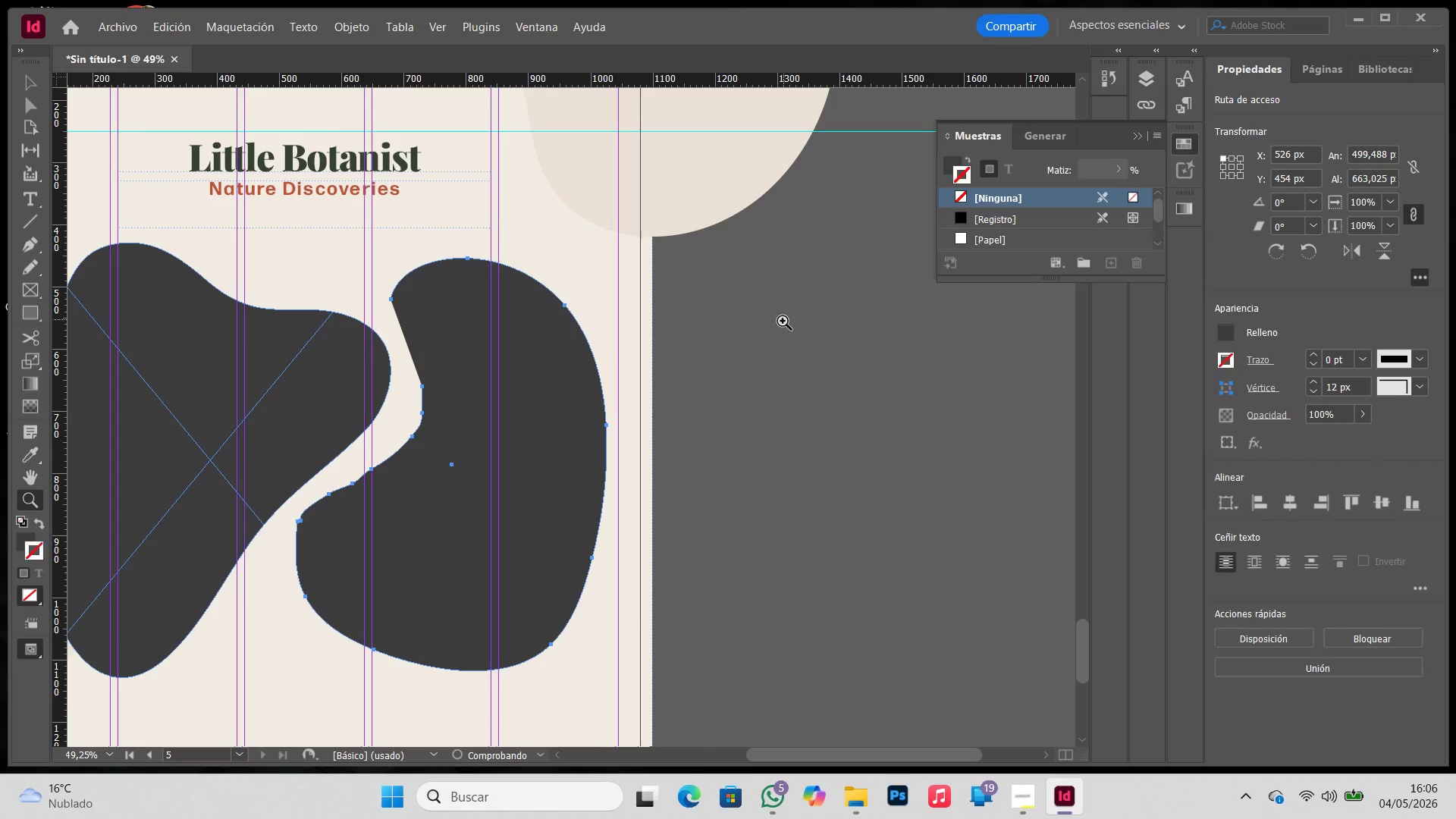 
scroll: coordinate [1003, 224], scroll_direction: up, amount: 16.0
 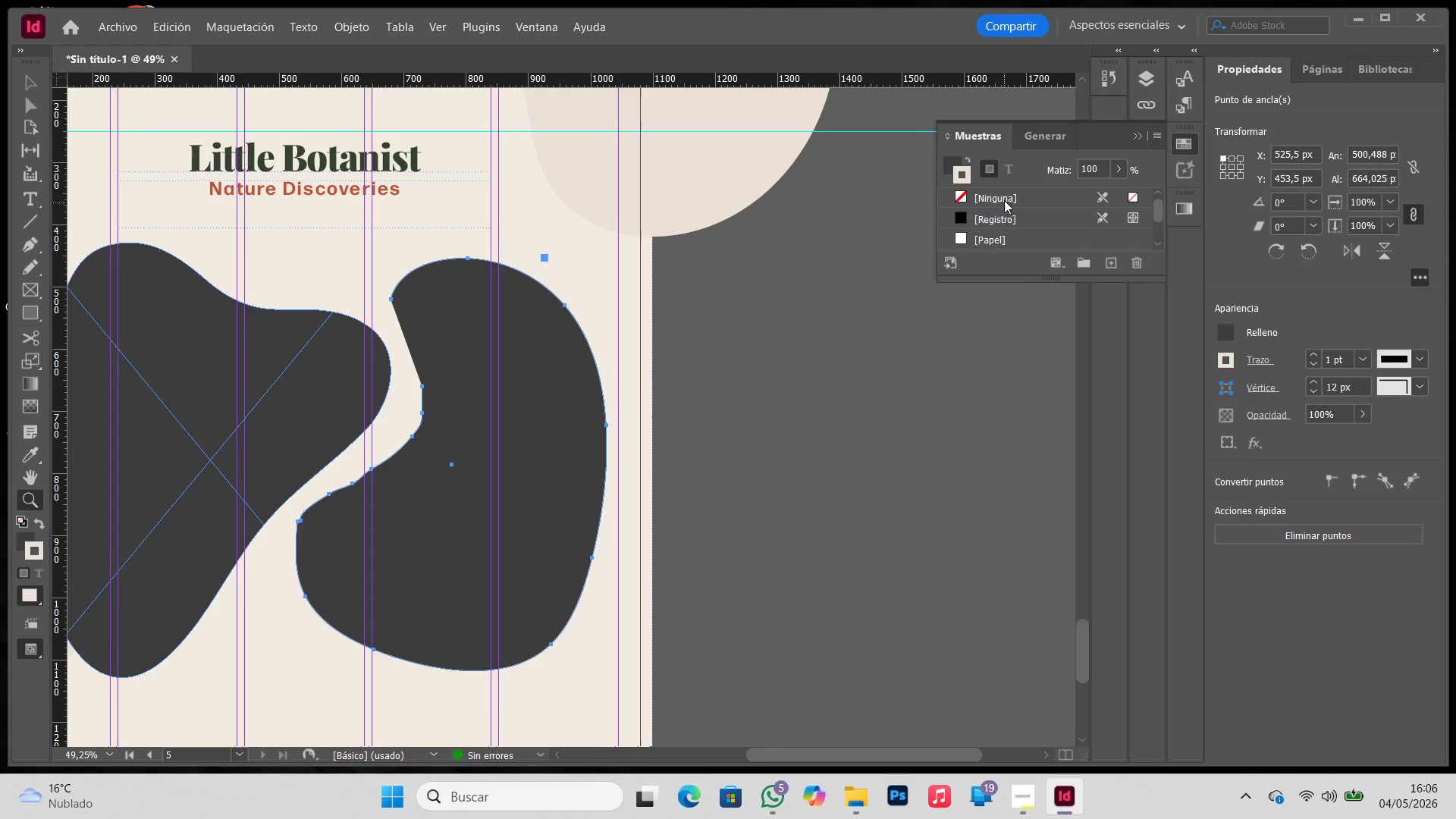 
left_click([783, 321])
 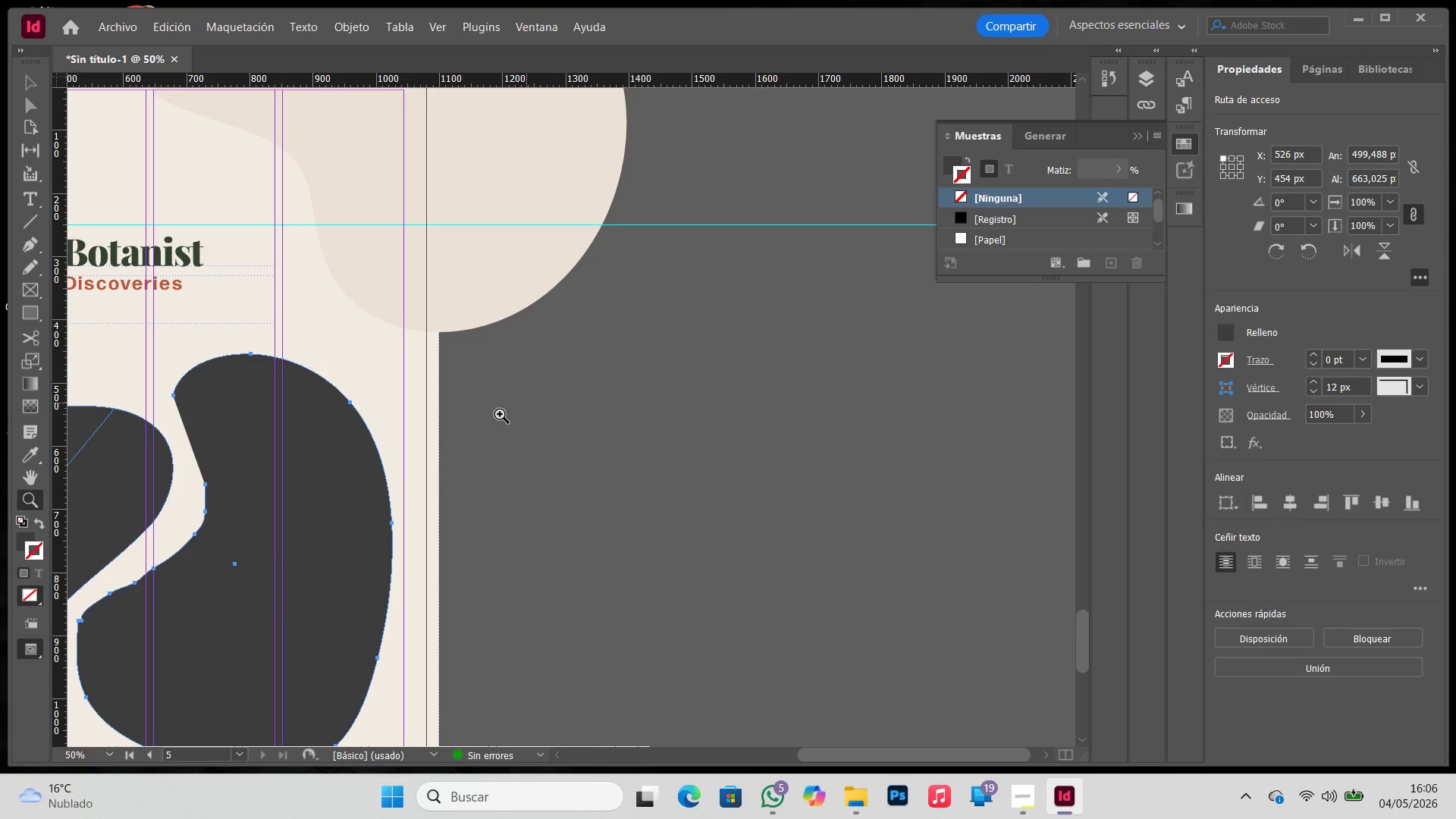 
hold_key(key=Space, duration=0.39)
 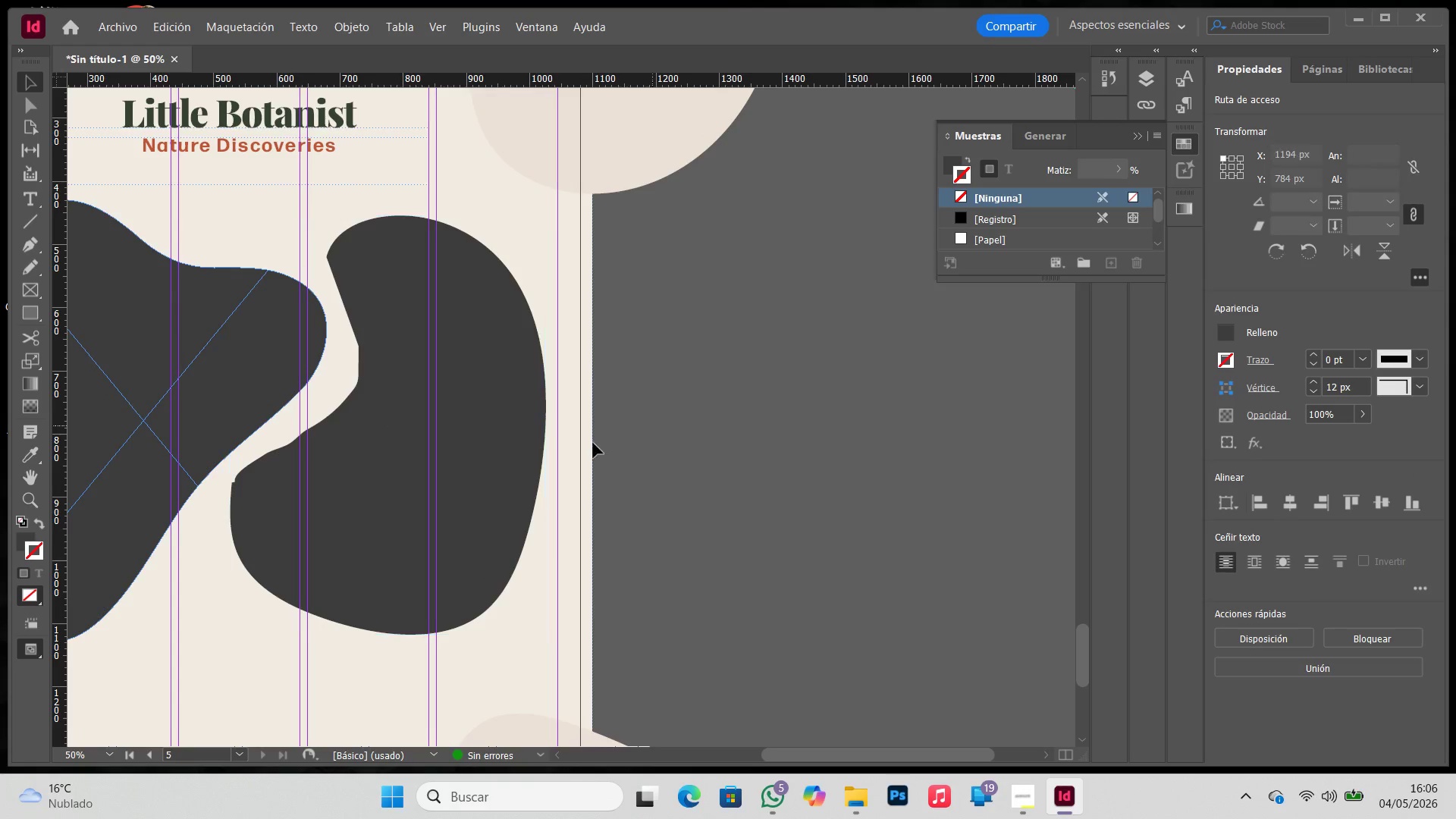 
left_click_drag(start_coordinate=[379, 549], to_coordinate=[532, 411])
 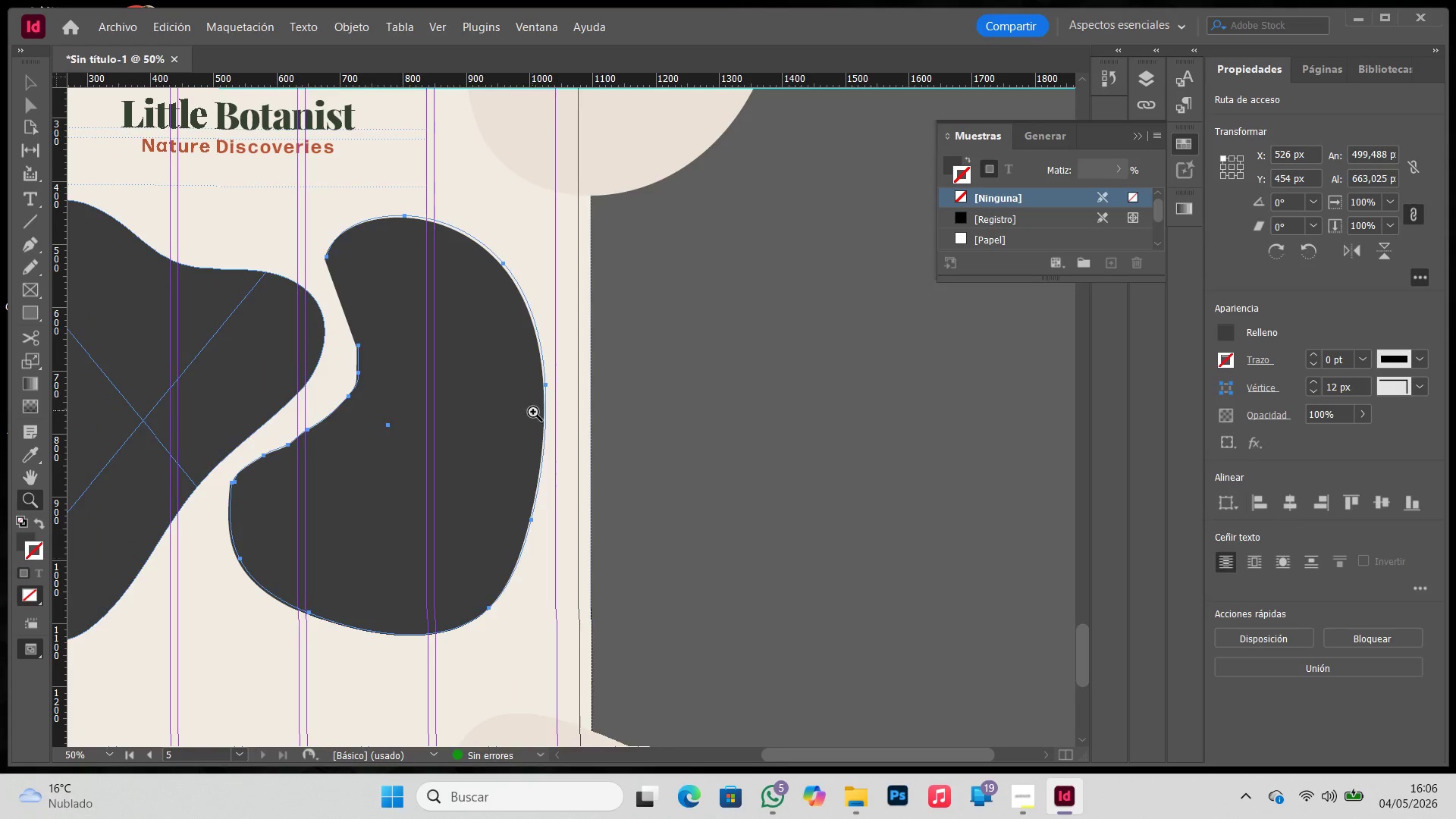 
key(V)
 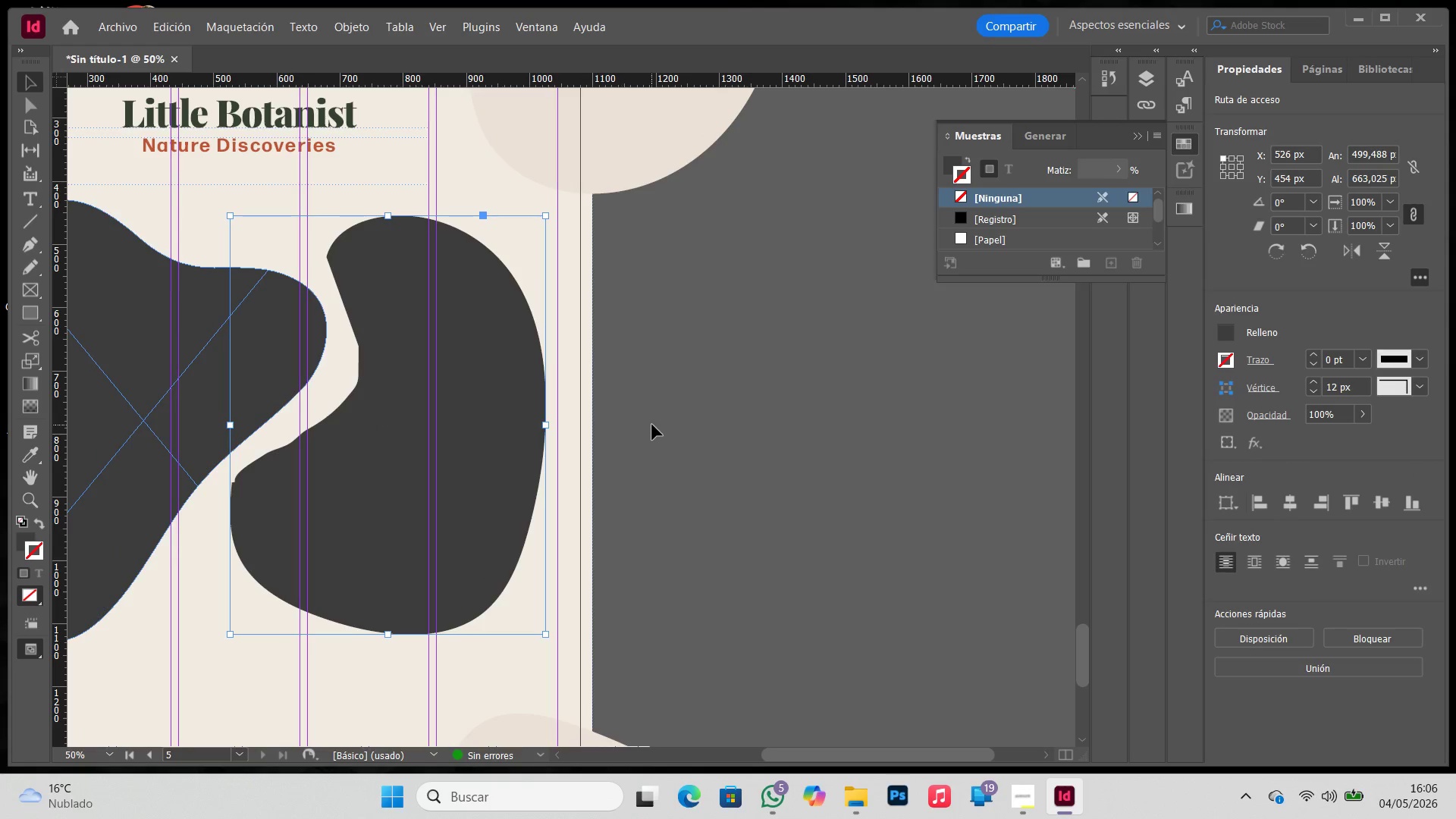 
left_click([652, 425])
 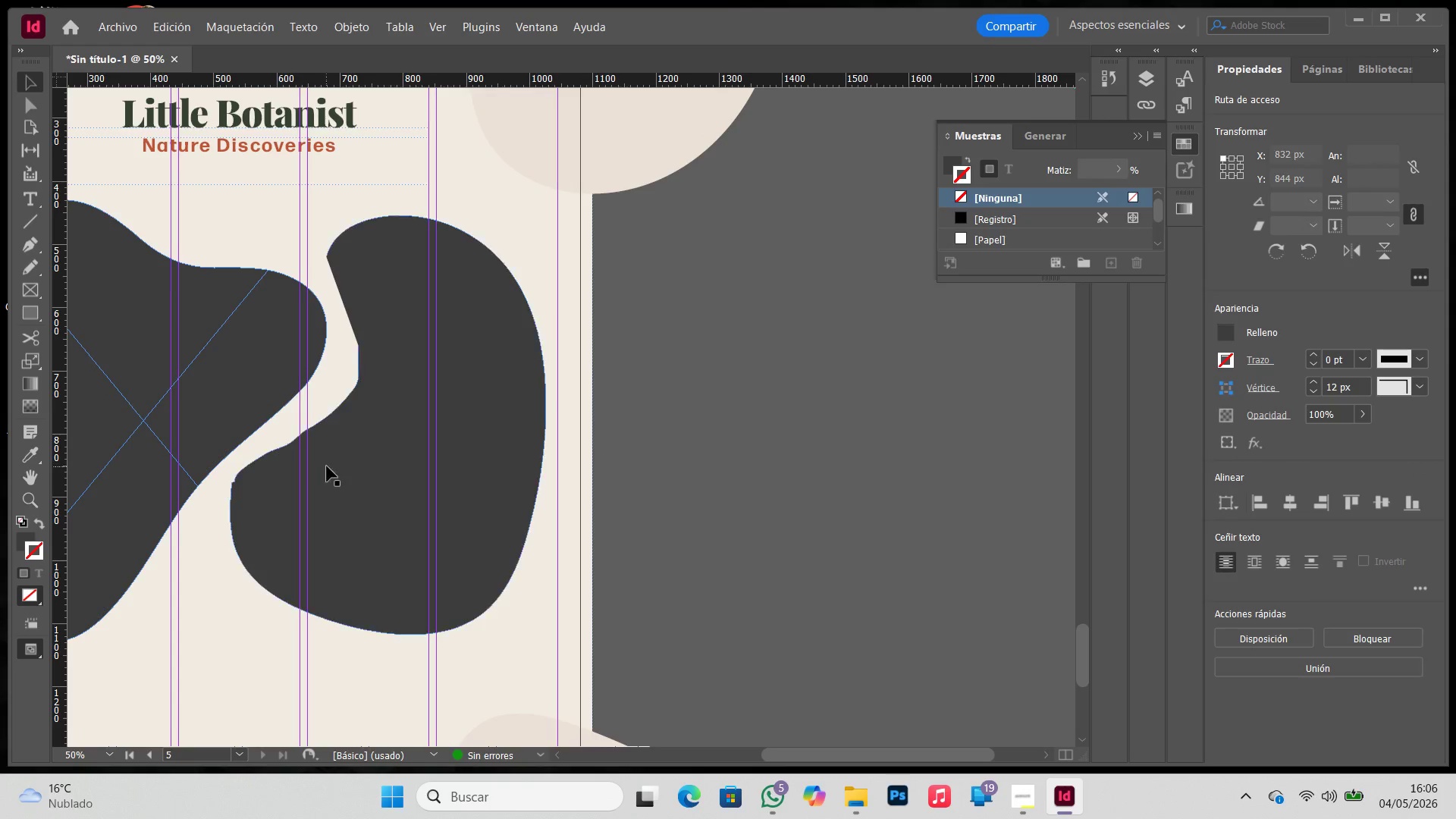 
key(A)
 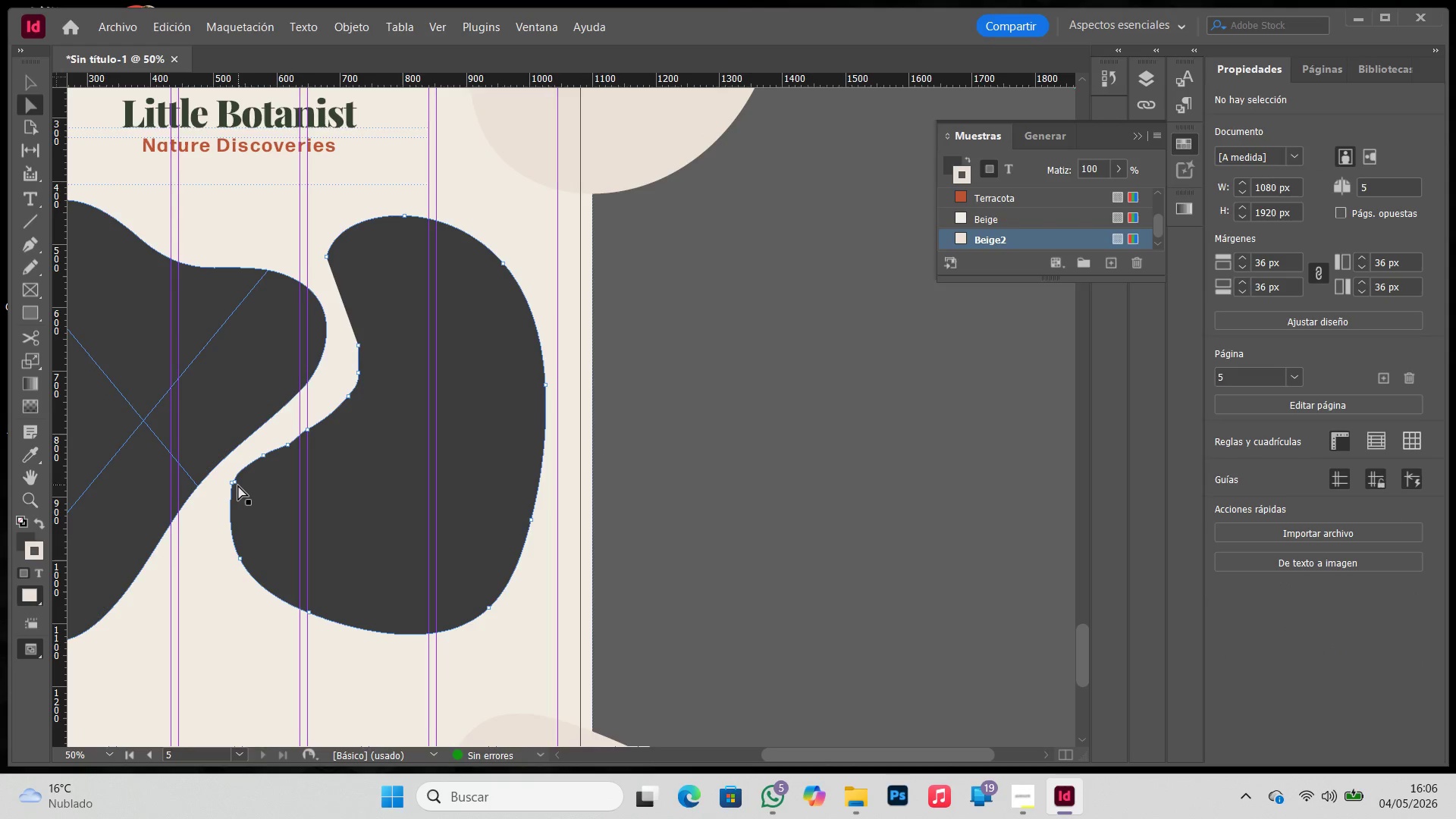 
left_click([237, 483])
 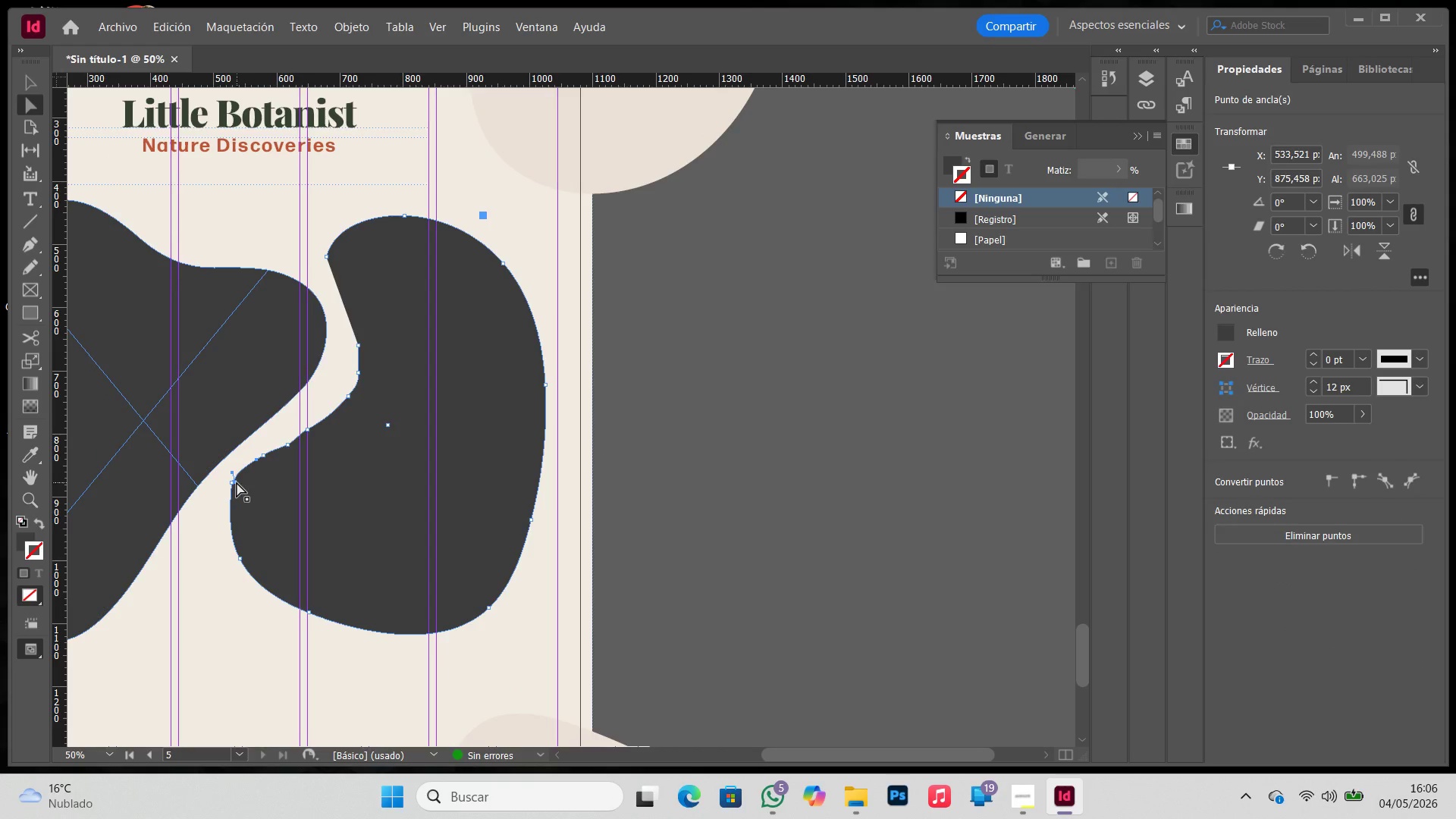 
key(Backspace)
 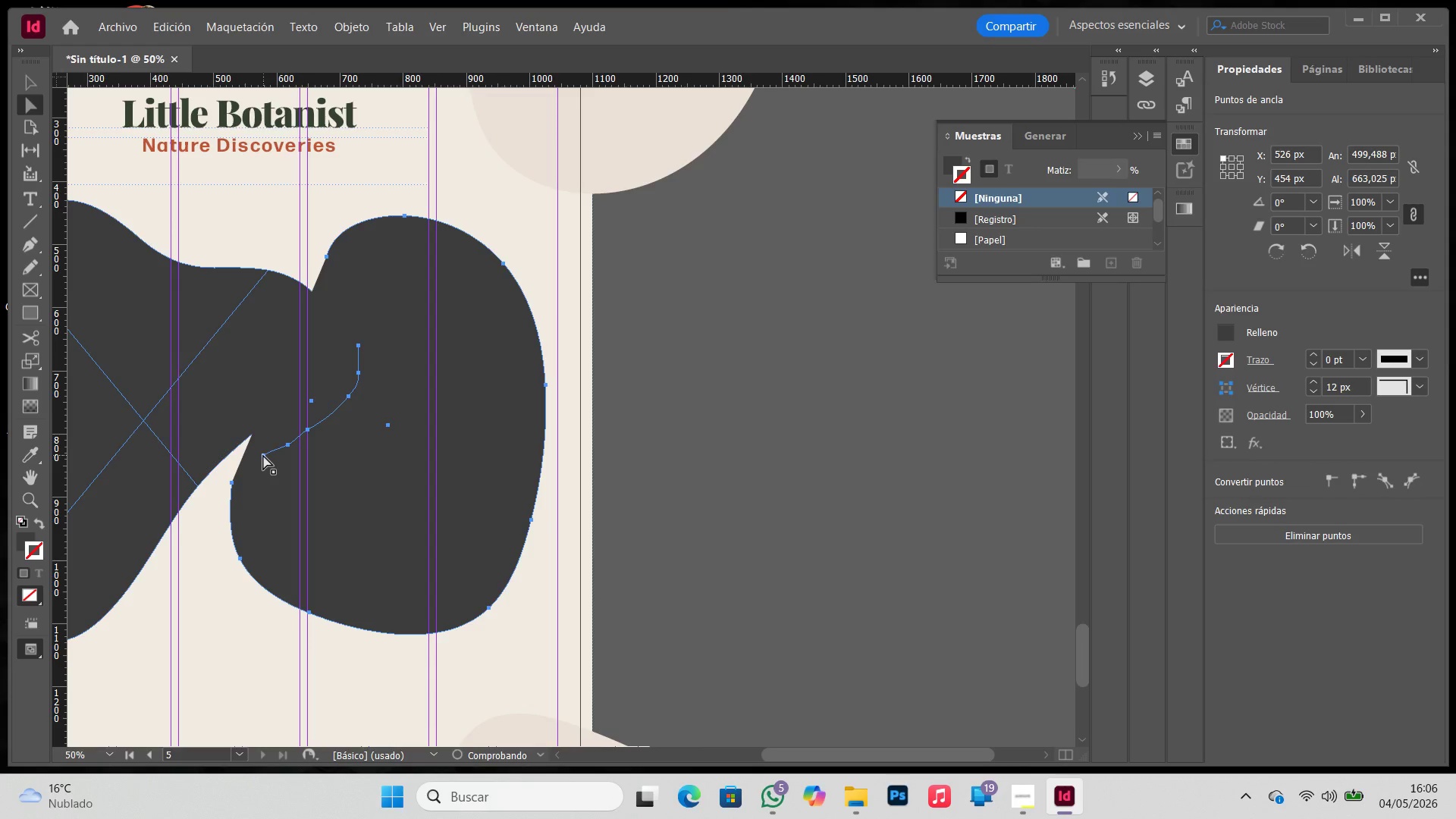 
left_click([263, 455])
 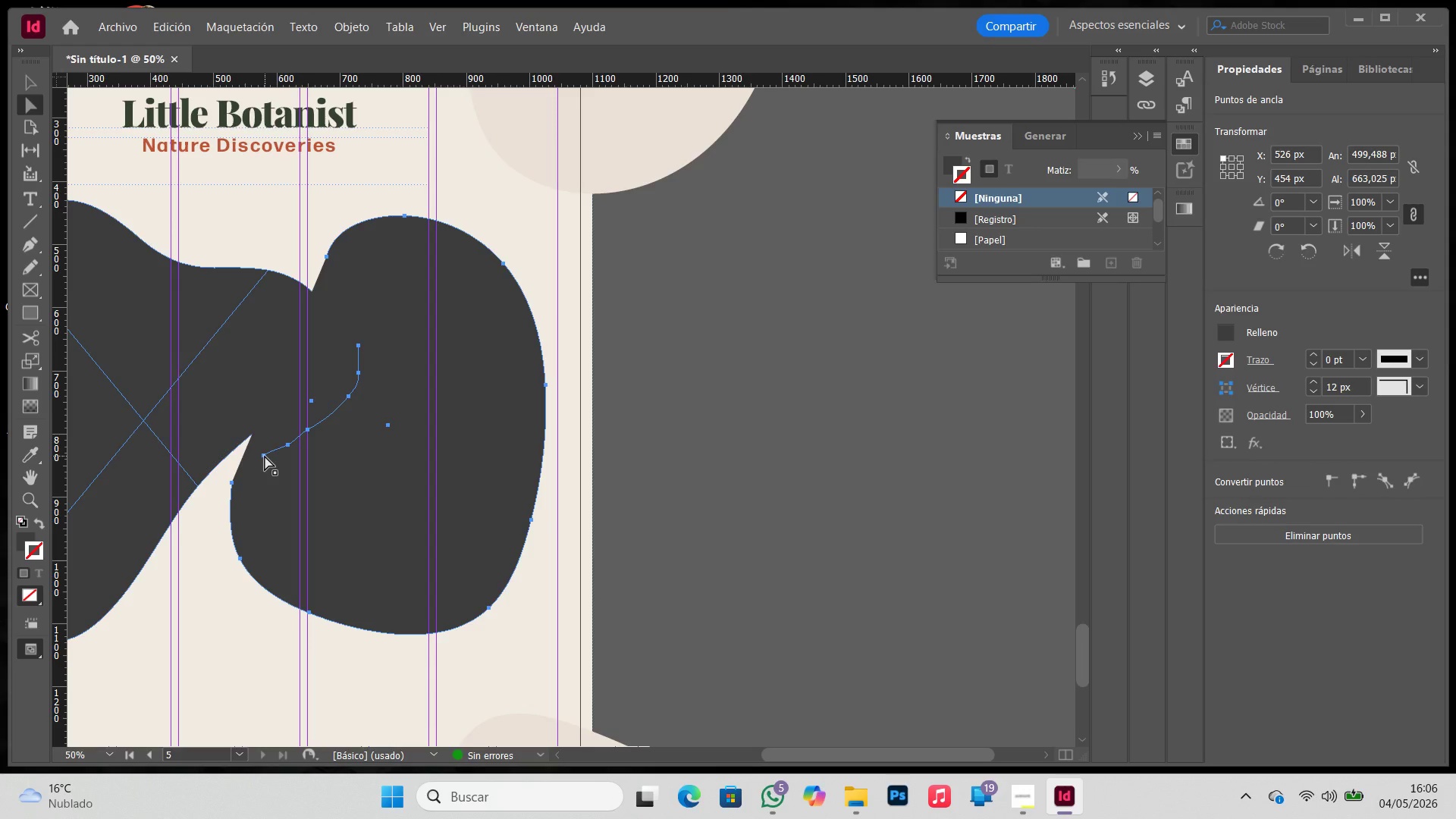 
left_click([265, 456])
 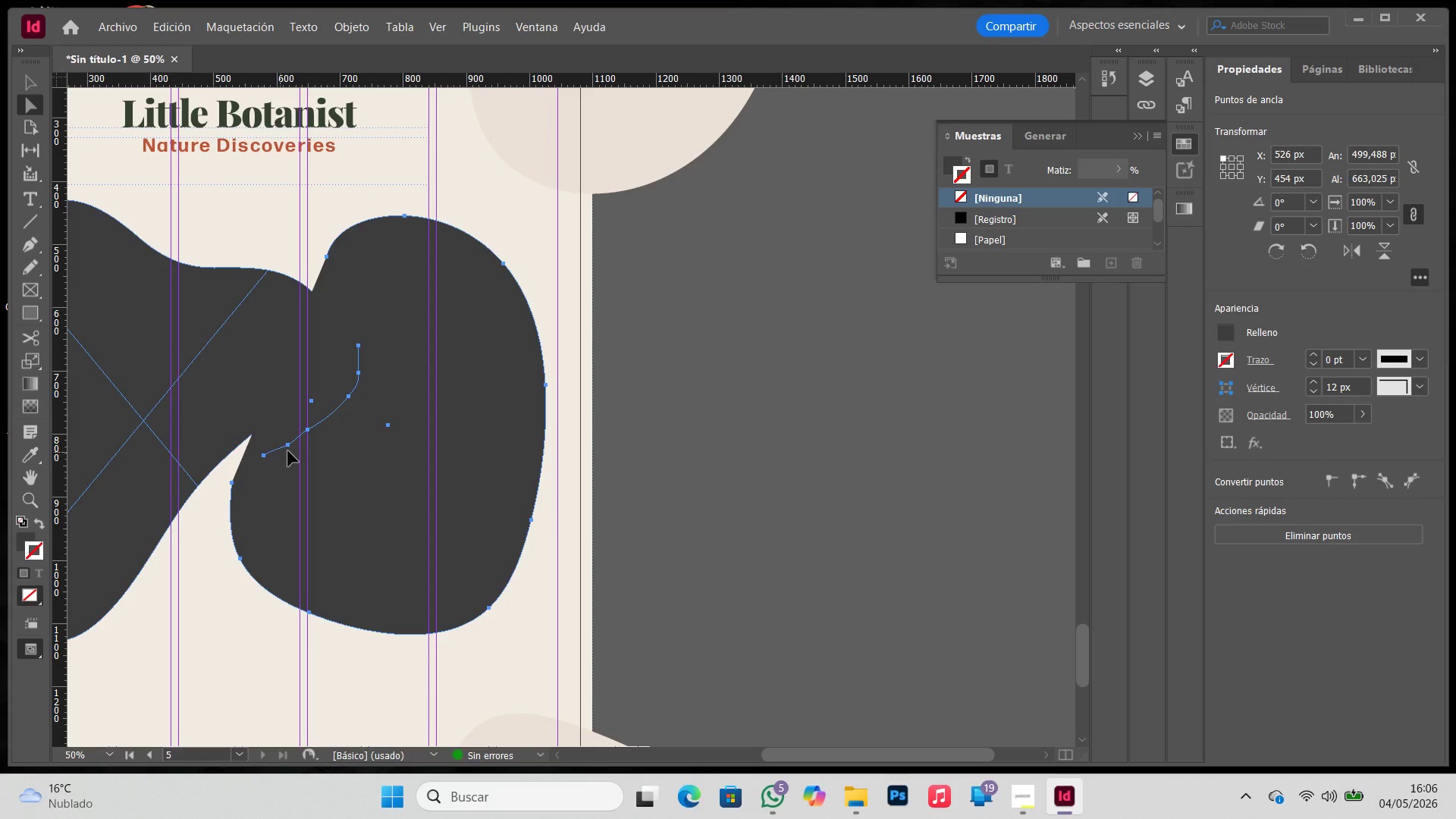 
key(Backspace)
 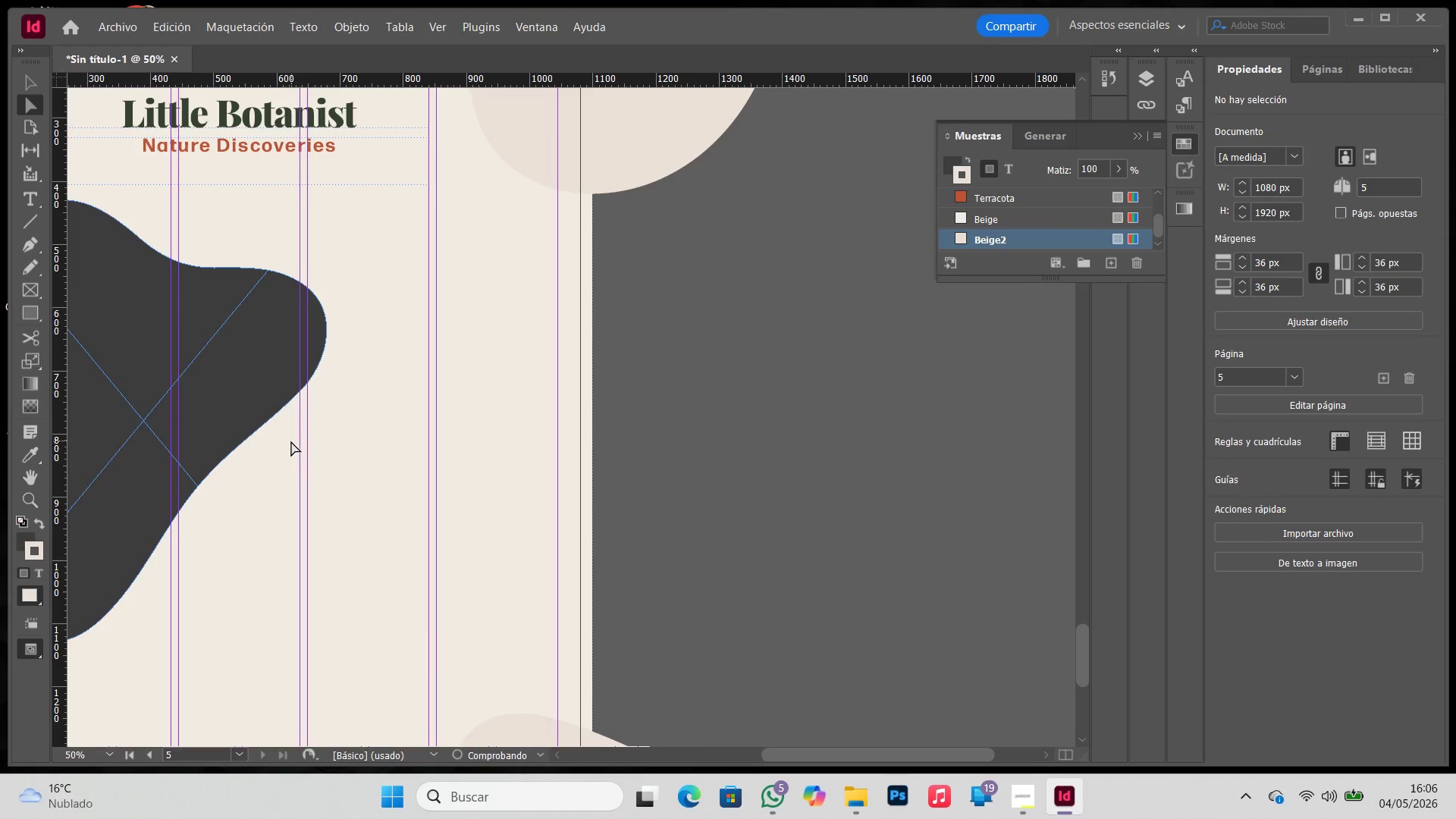 
key(Control+ControlLeft)
 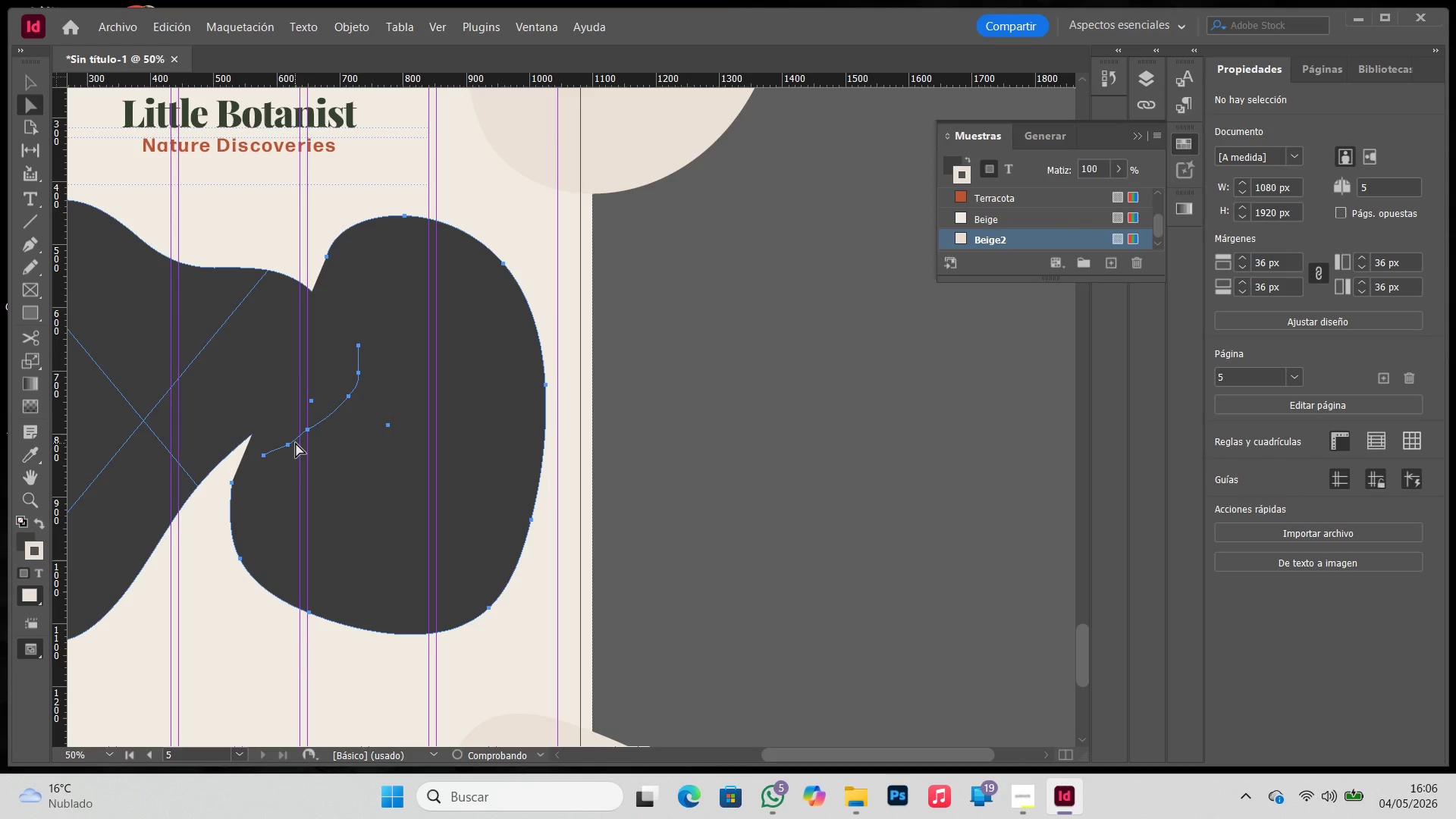 
key(Control+Z)
 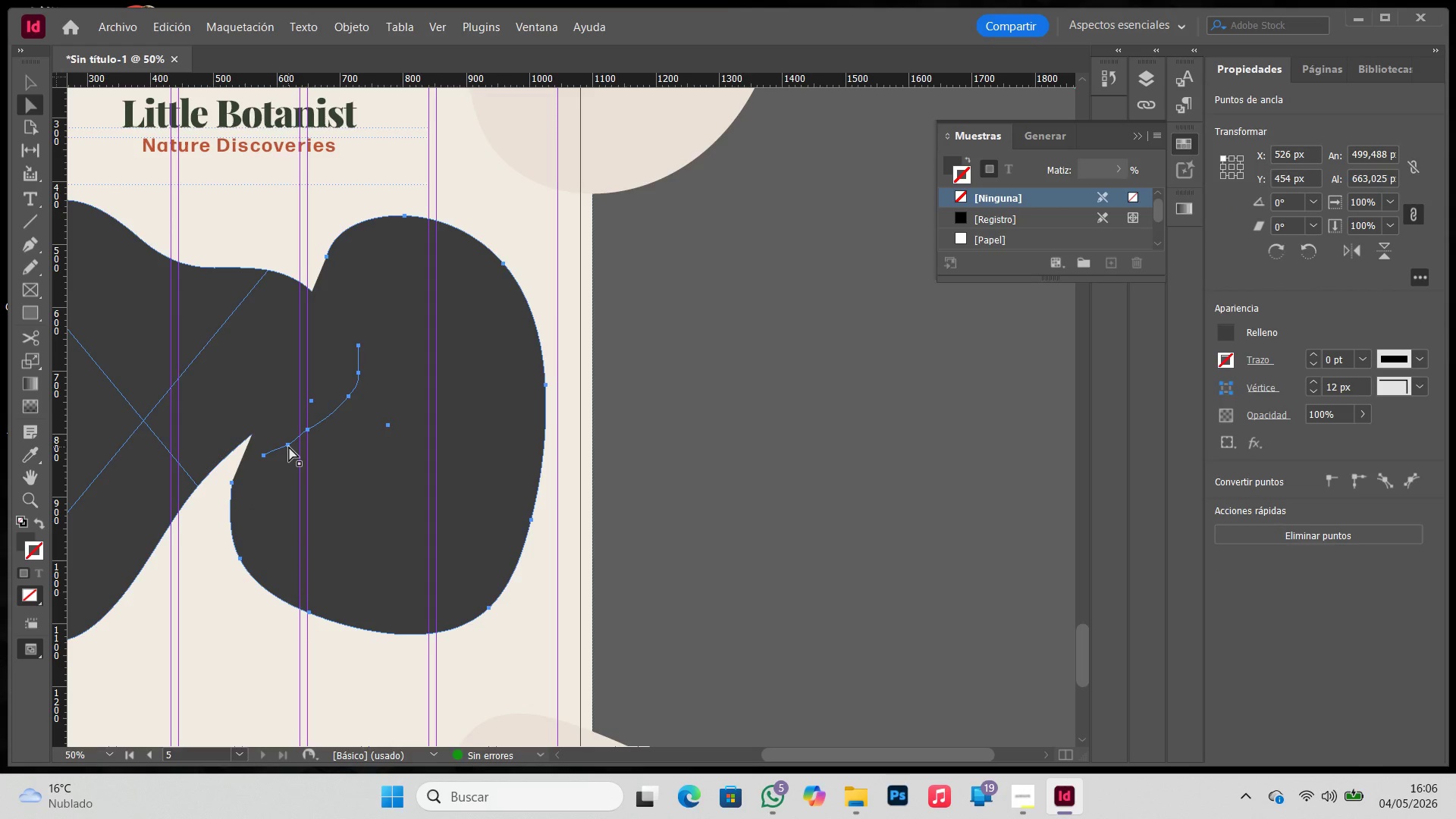 
double_click([289, 447])
 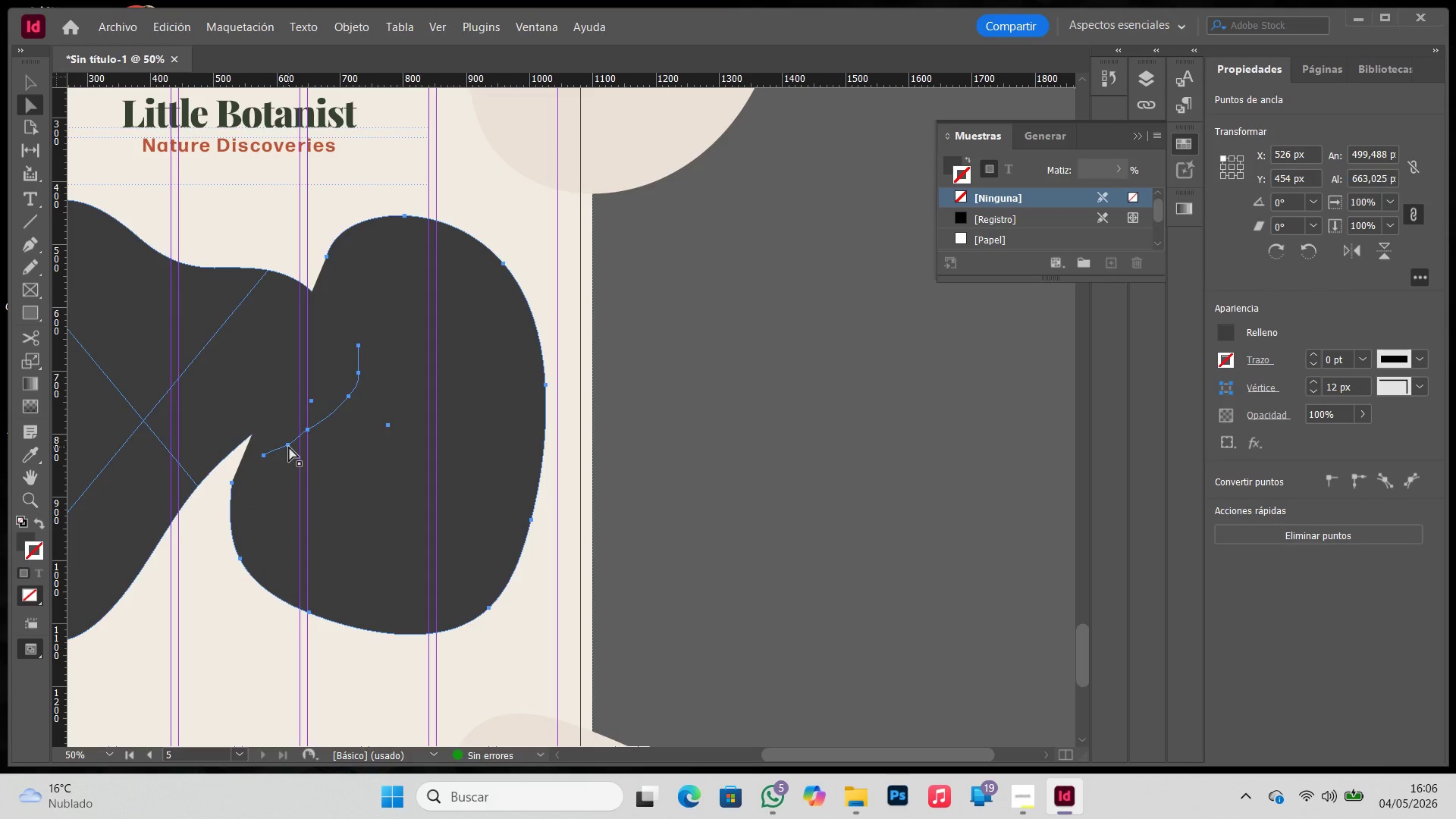 
triple_click([289, 447])
 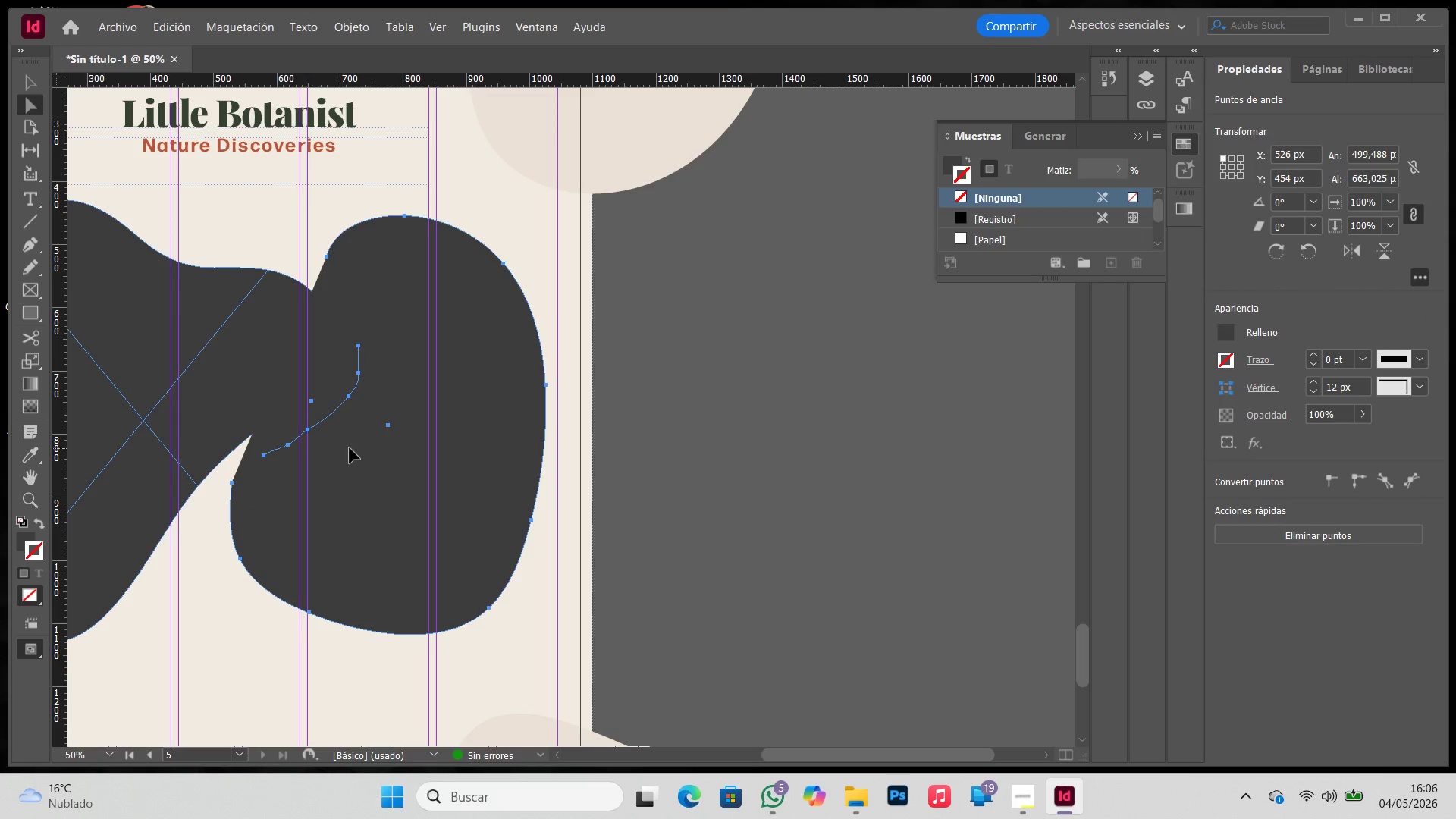 
triple_click([350, 448])
 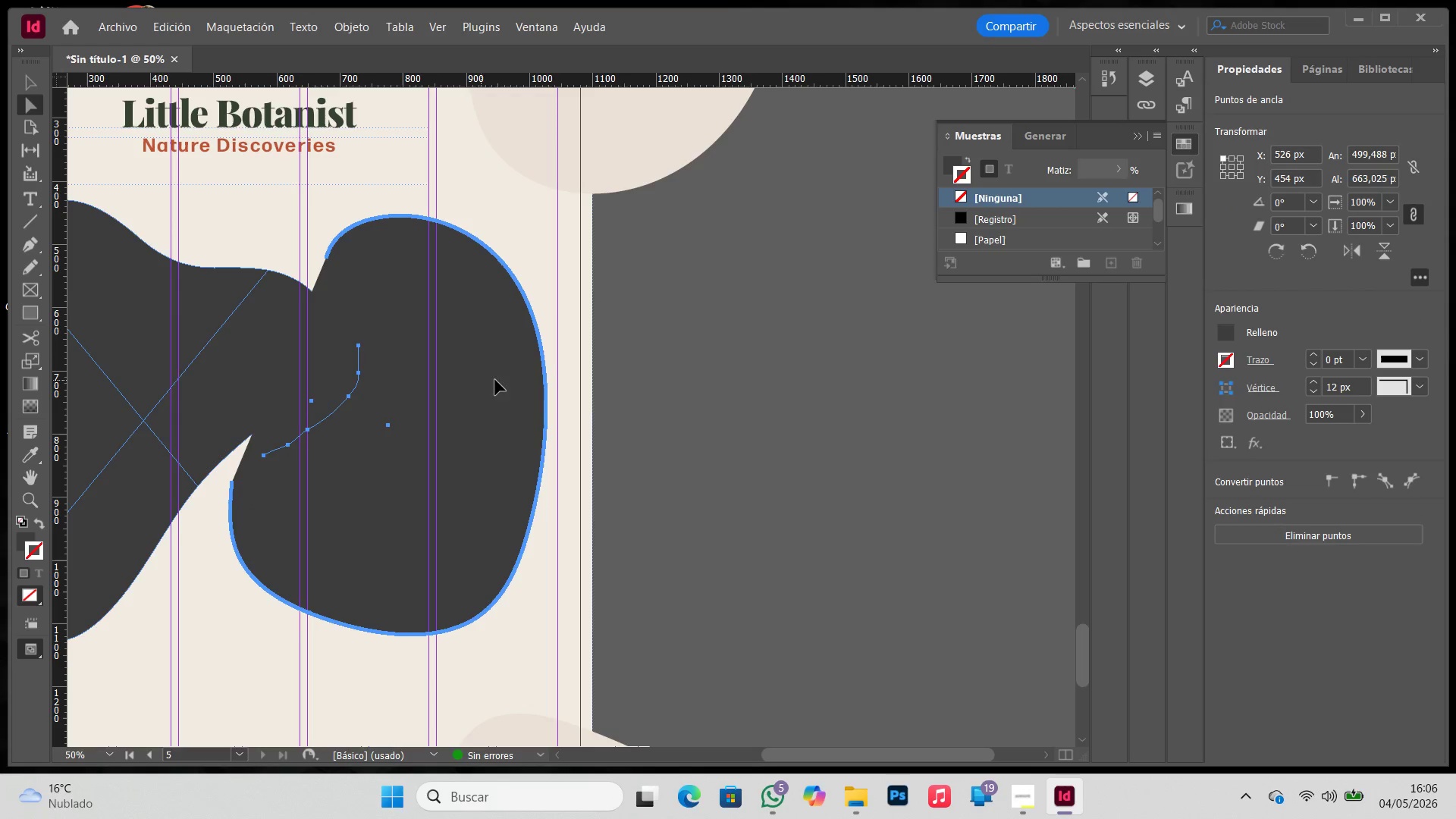 
left_click([620, 394])
 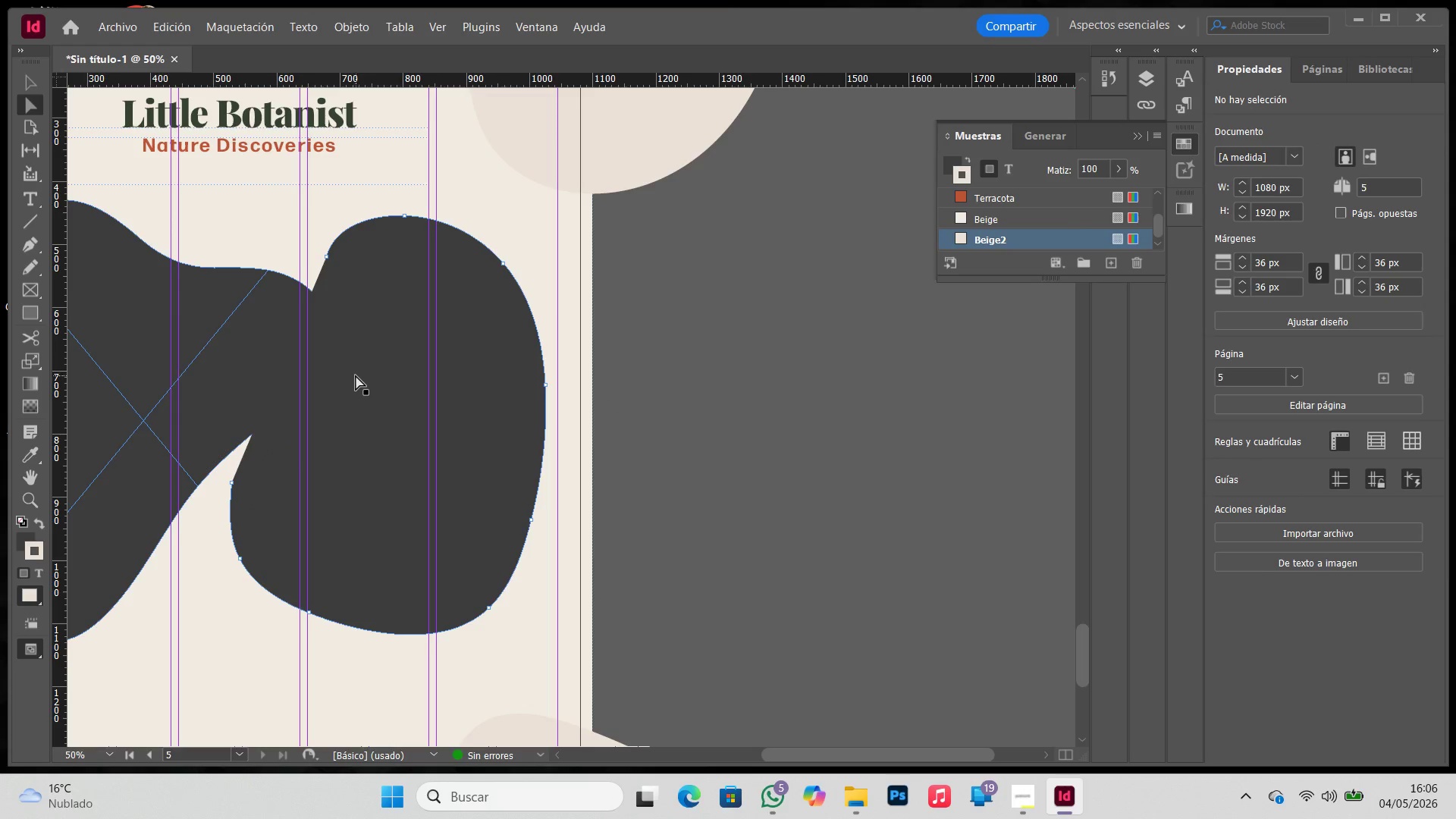 
left_click_drag(start_coordinate=[407, 372], to_coordinate=[556, 409])
 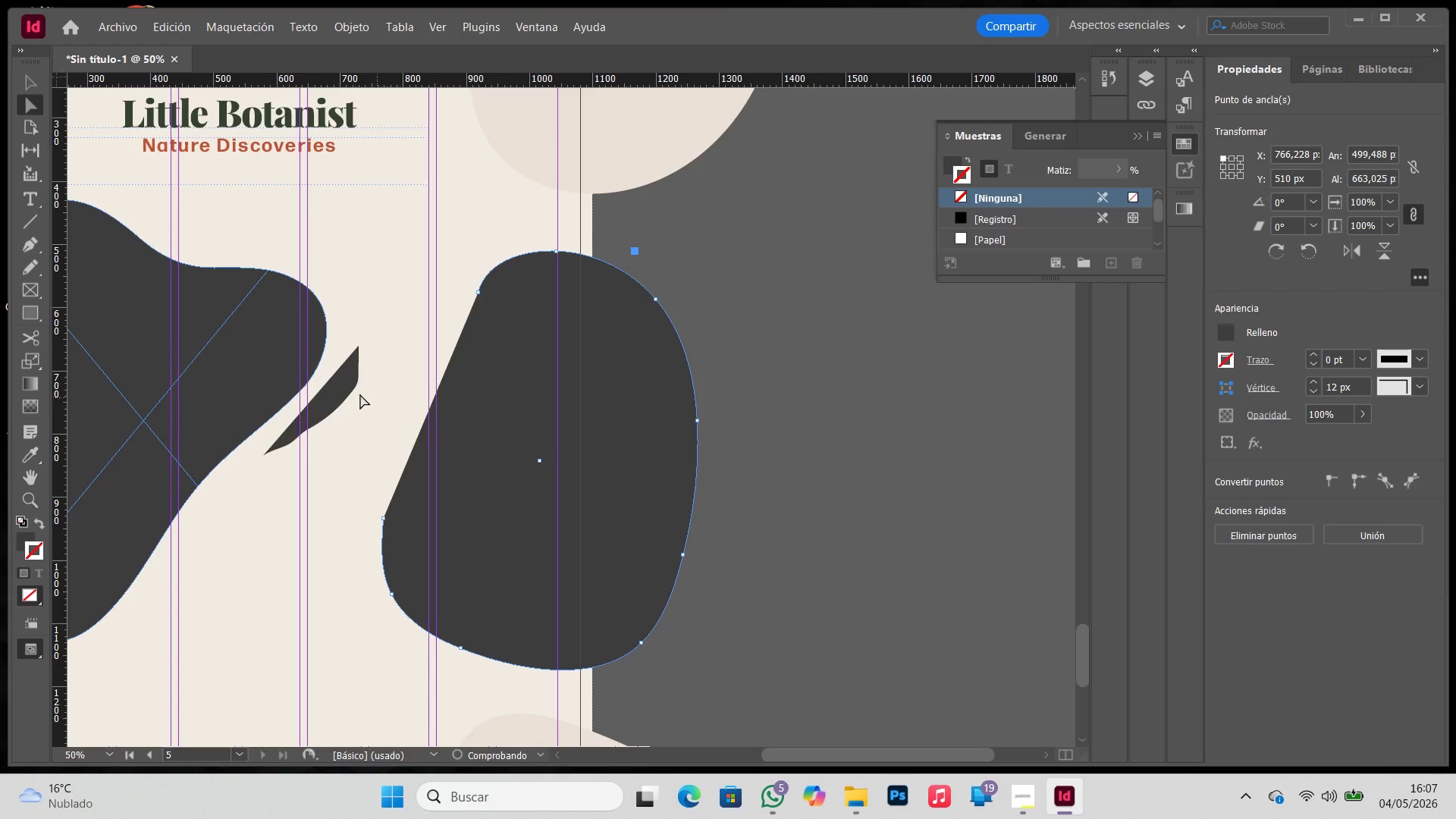 
left_click([341, 394])
 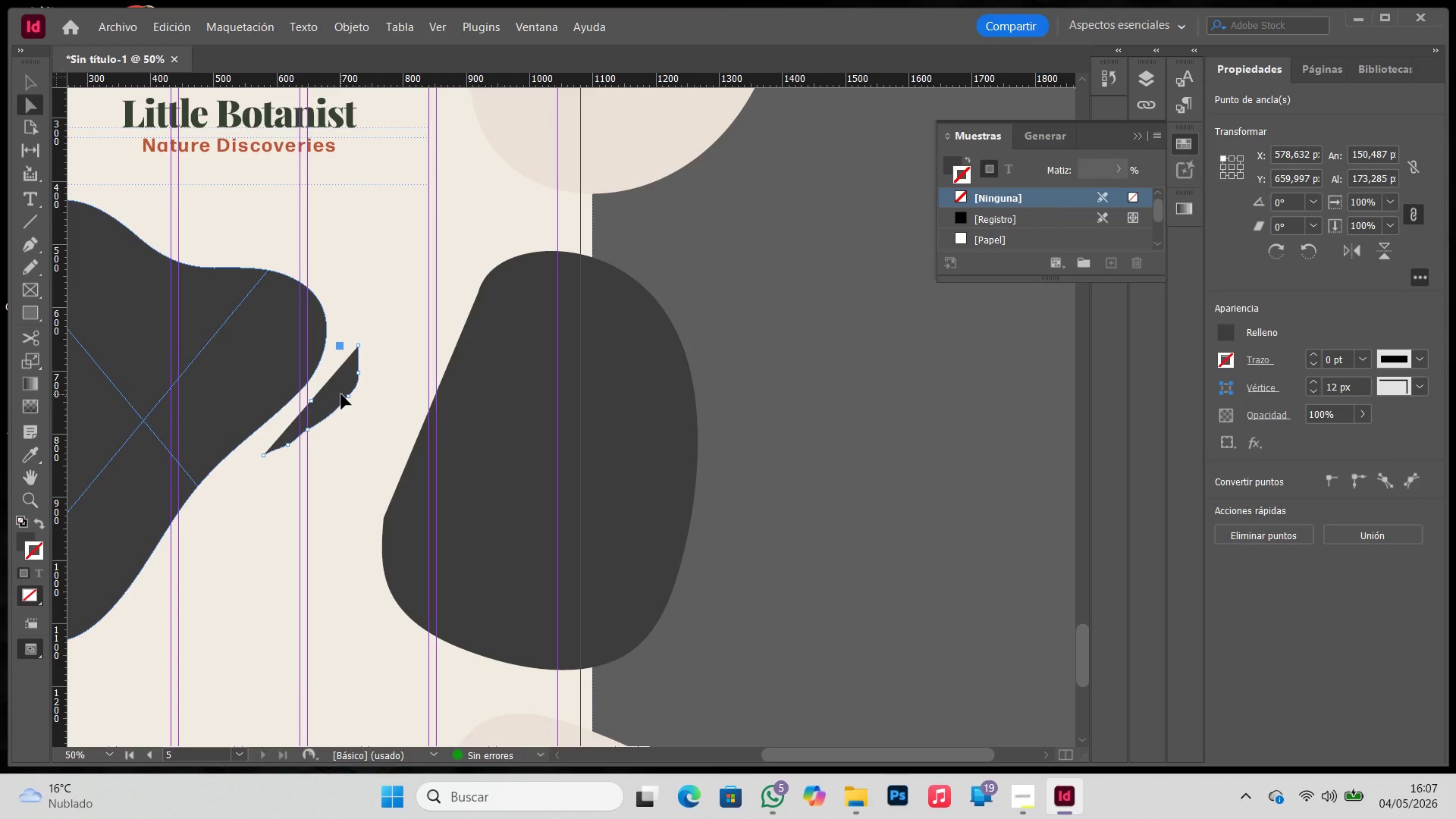 
key(Backspace)
 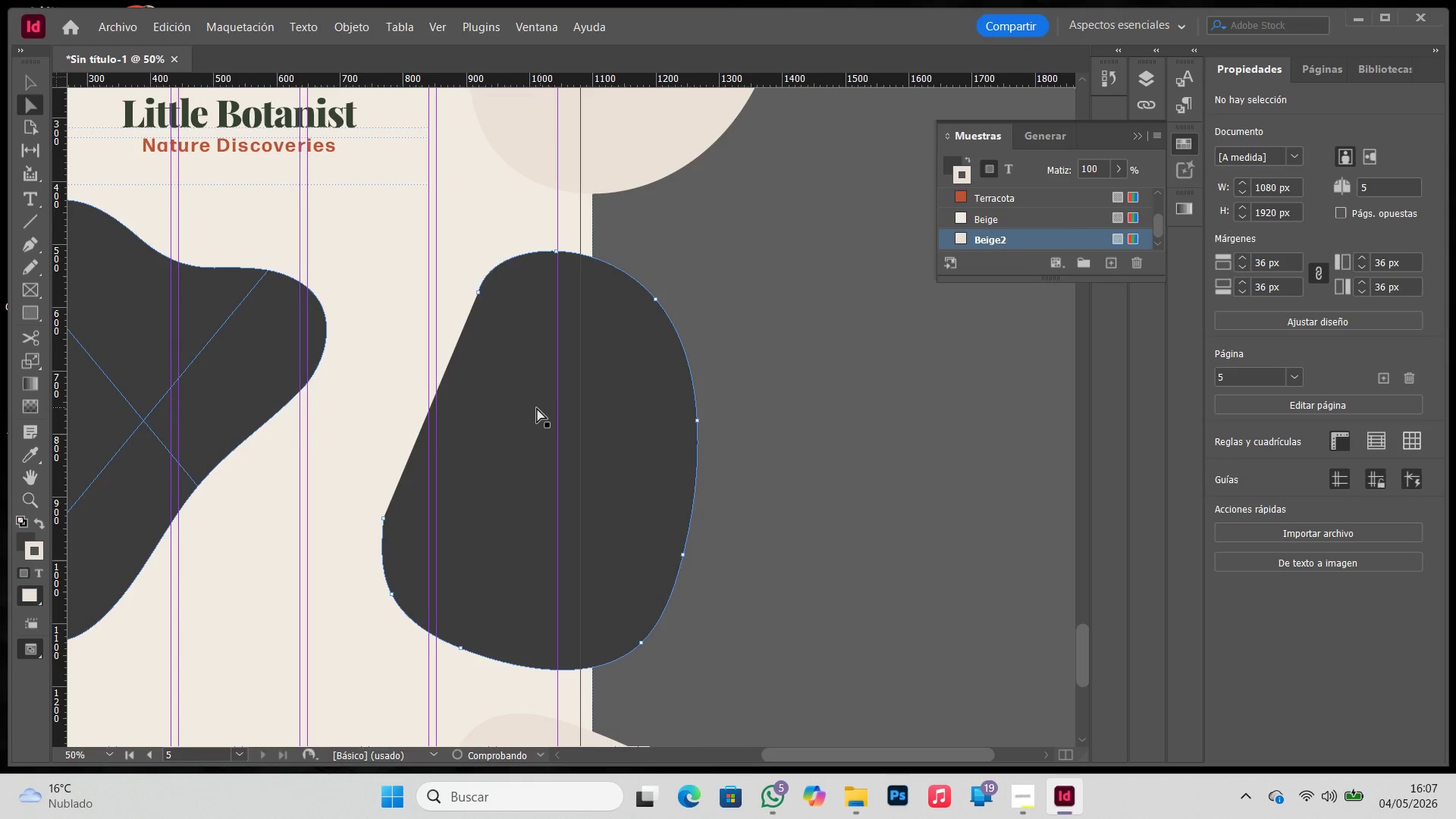 
left_click_drag(start_coordinate=[536, 408], to_coordinate=[395, 391])
 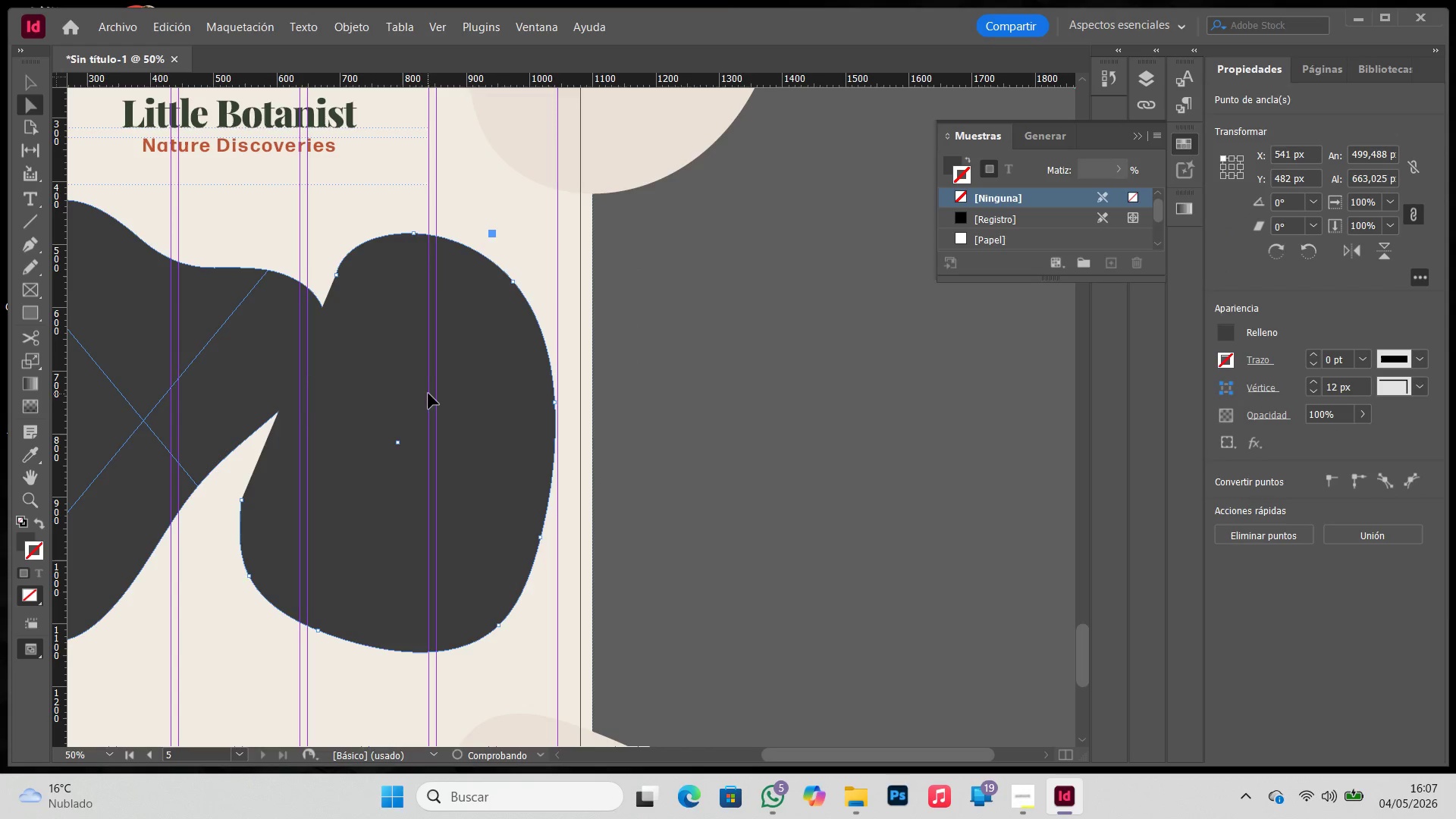 
left_click_drag(start_coordinate=[428, 394], to_coordinate=[420, 391])
 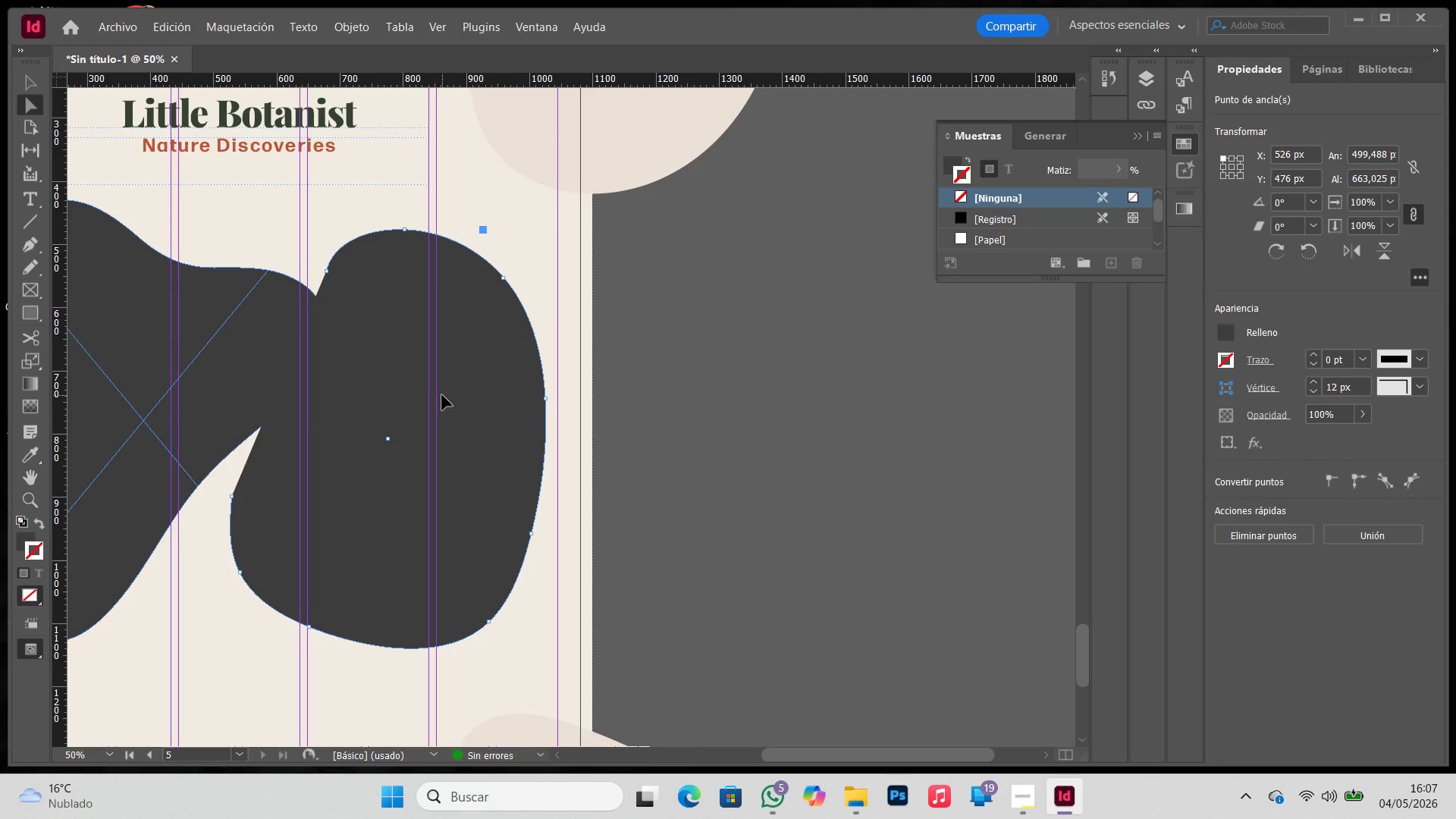 
left_click_drag(start_coordinate=[442, 395], to_coordinate=[445, 400])
 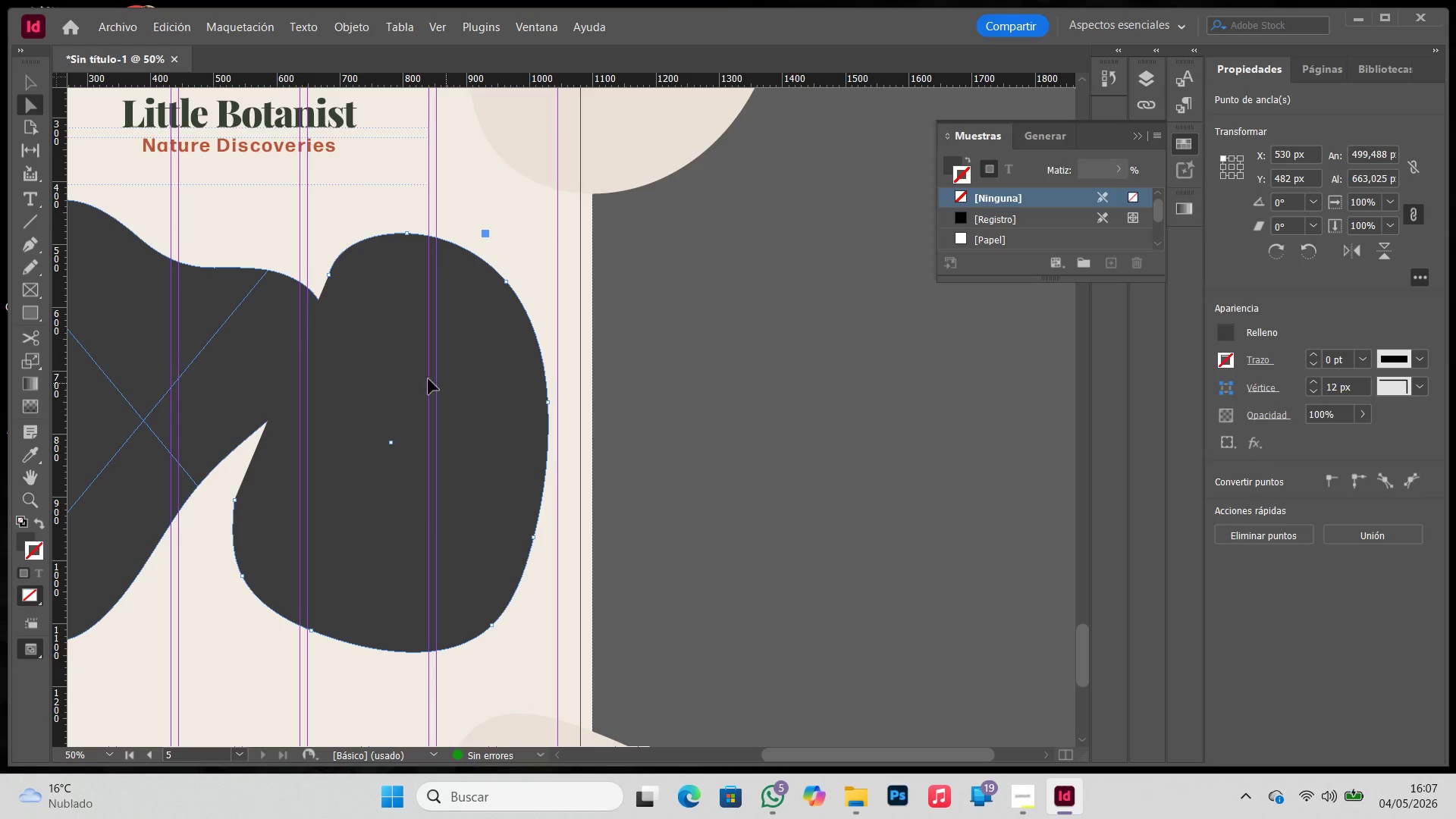 
key(P)
 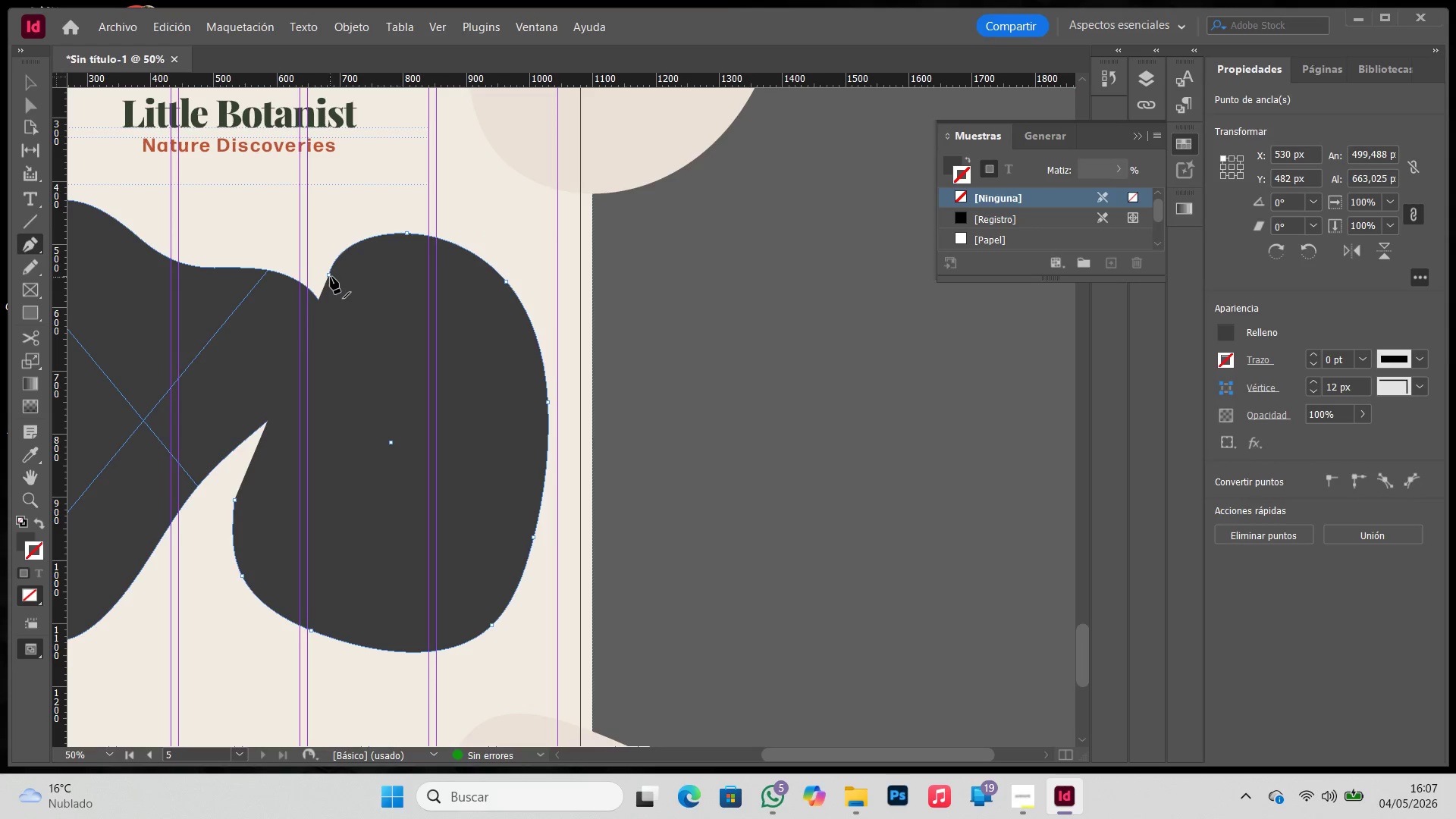 
left_click_drag(start_coordinate=[329, 275], to_coordinate=[326, 330])
 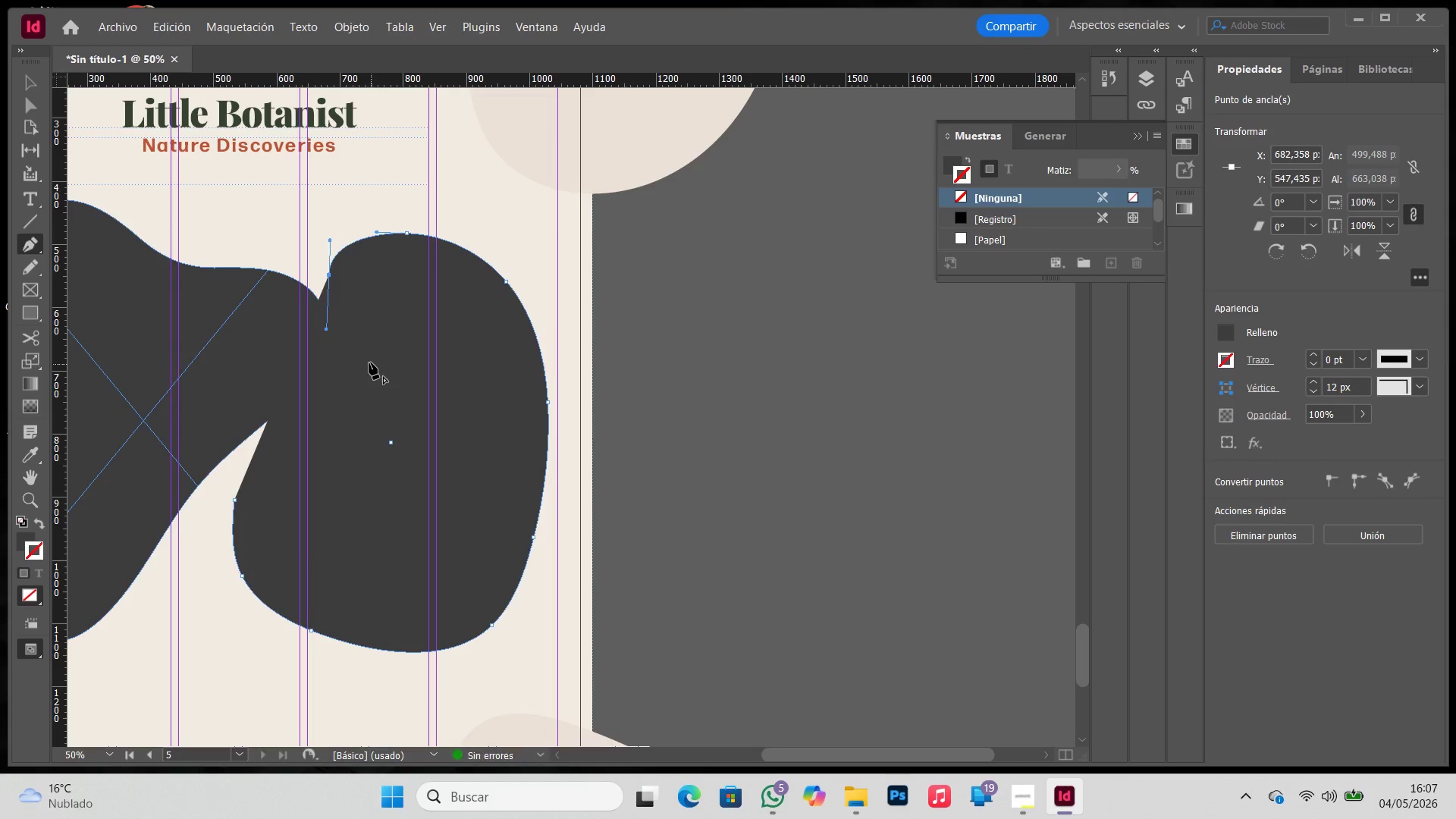 
left_click([368, 357])
 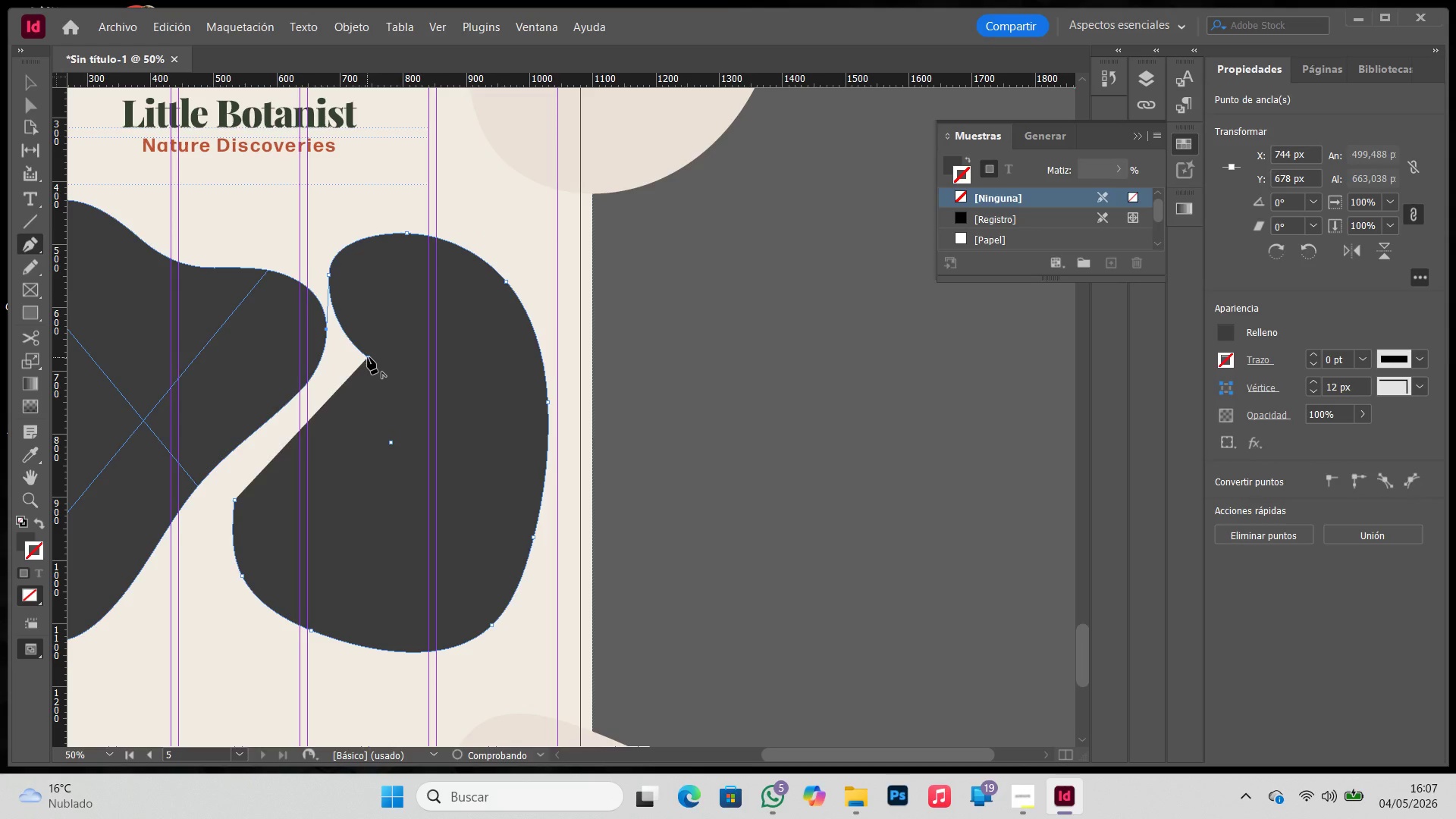 
key(Control+ControlLeft)
 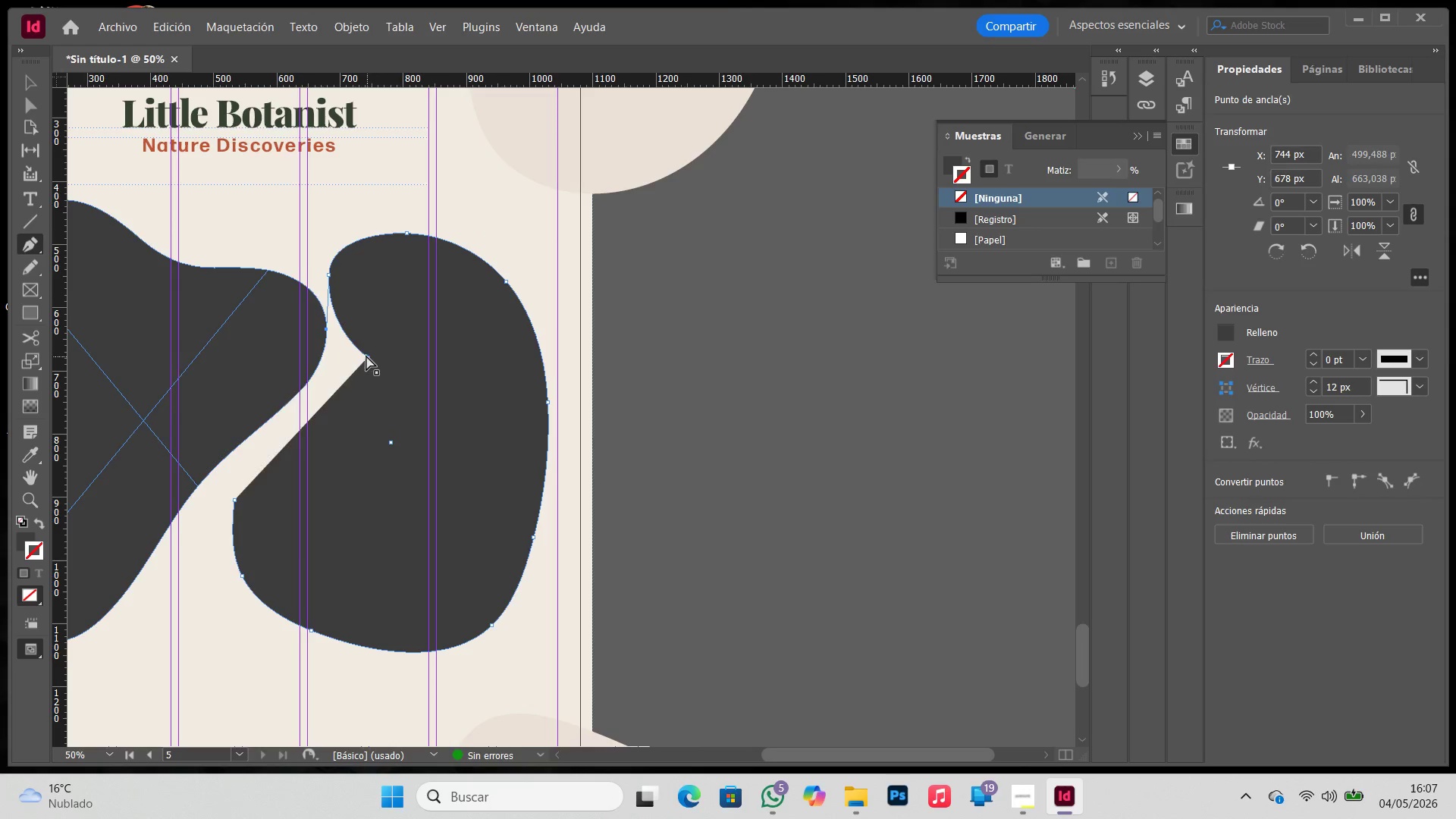 
key(Control+Z)
 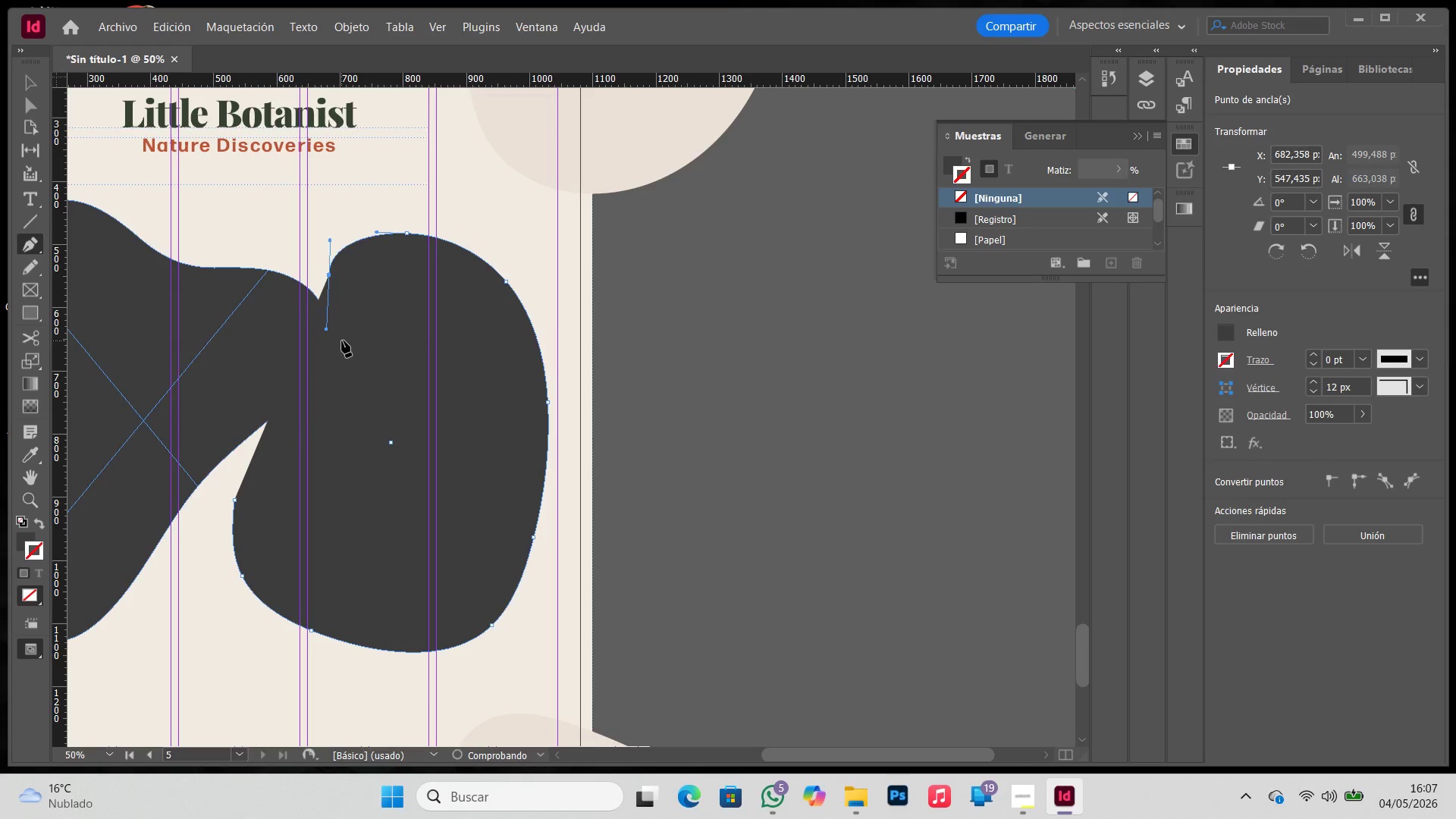 
left_click([342, 340])
 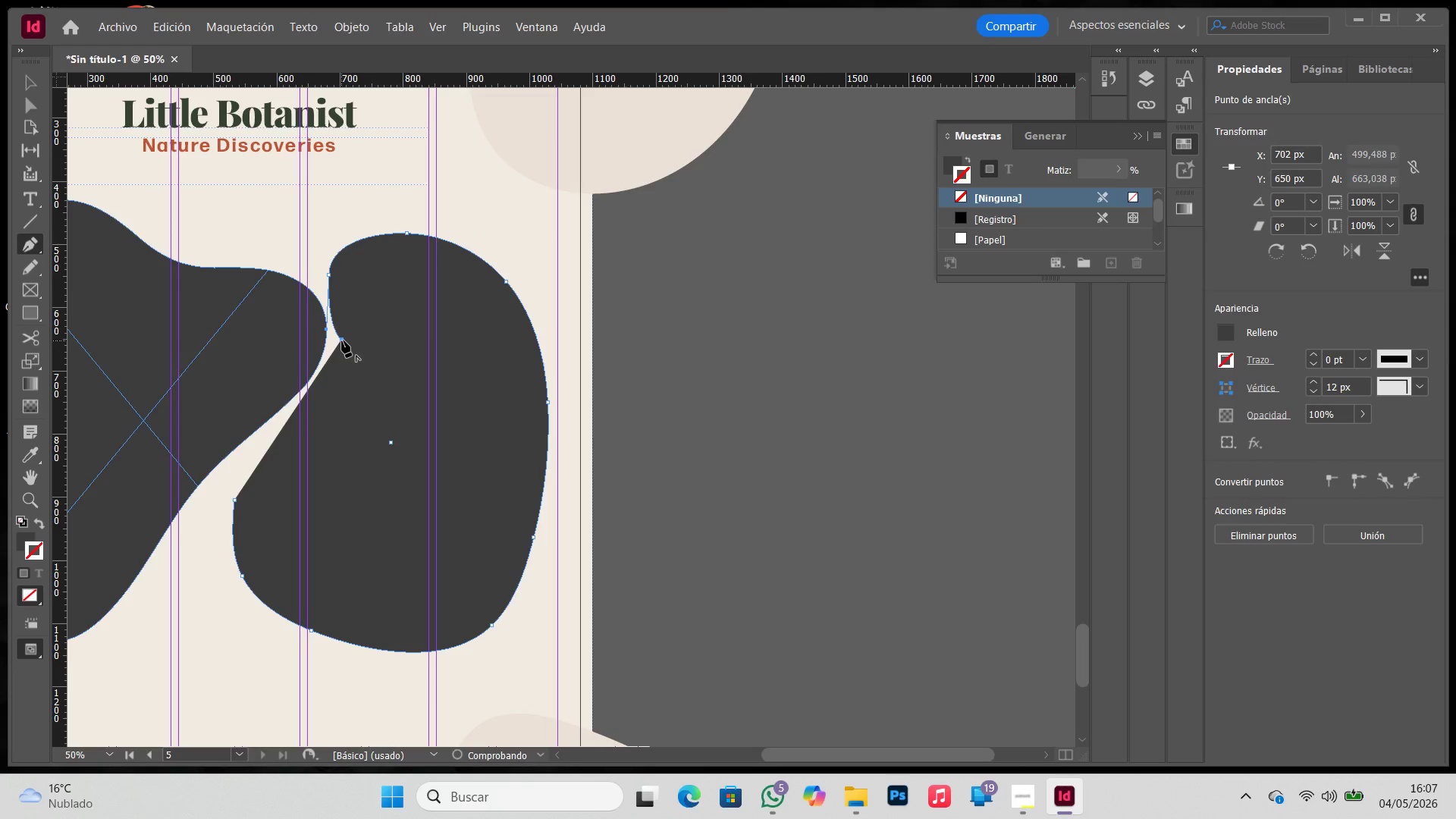 
left_click_drag(start_coordinate=[342, 340], to_coordinate=[360, 387])
 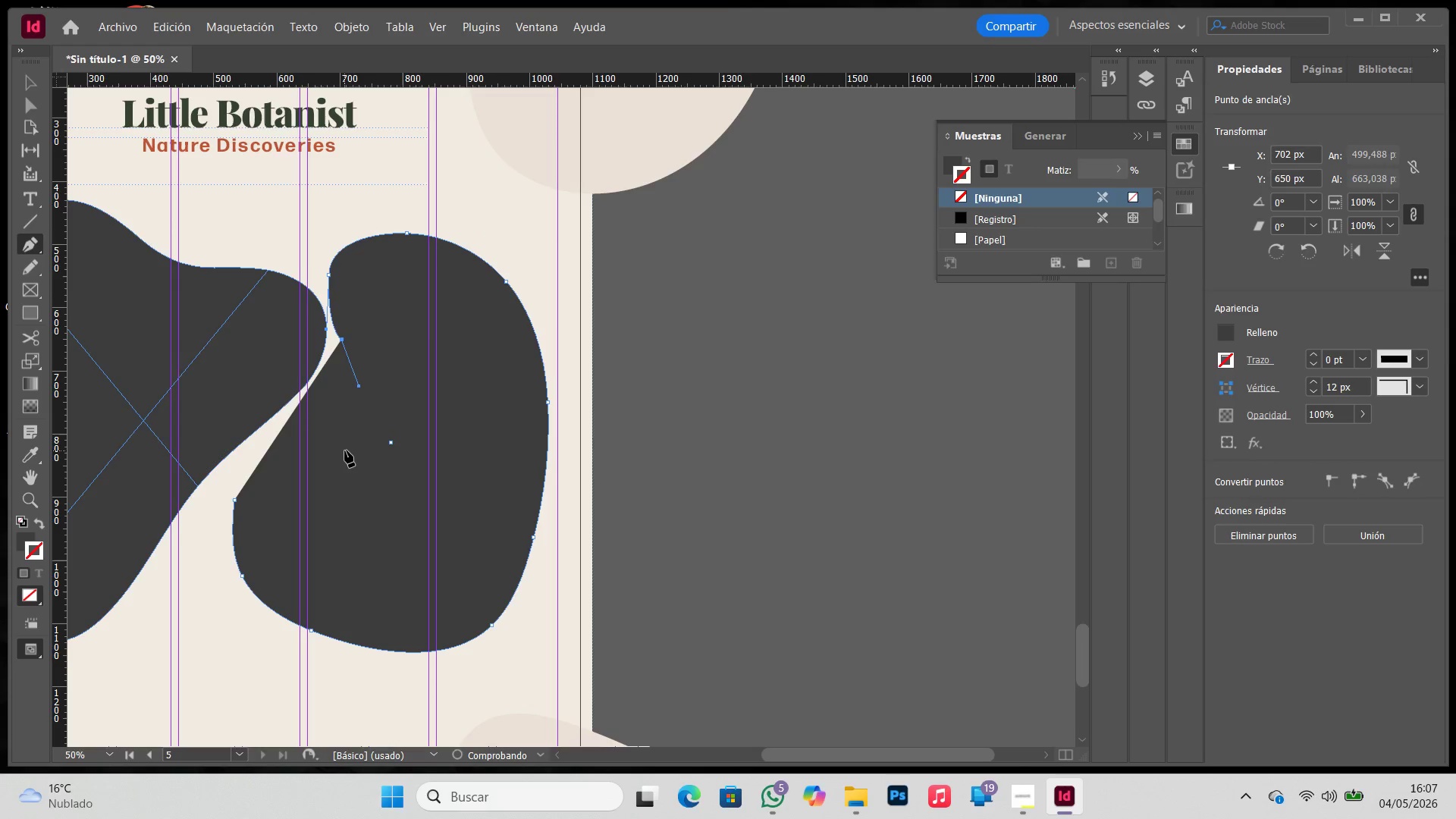 
left_click([345, 450])
 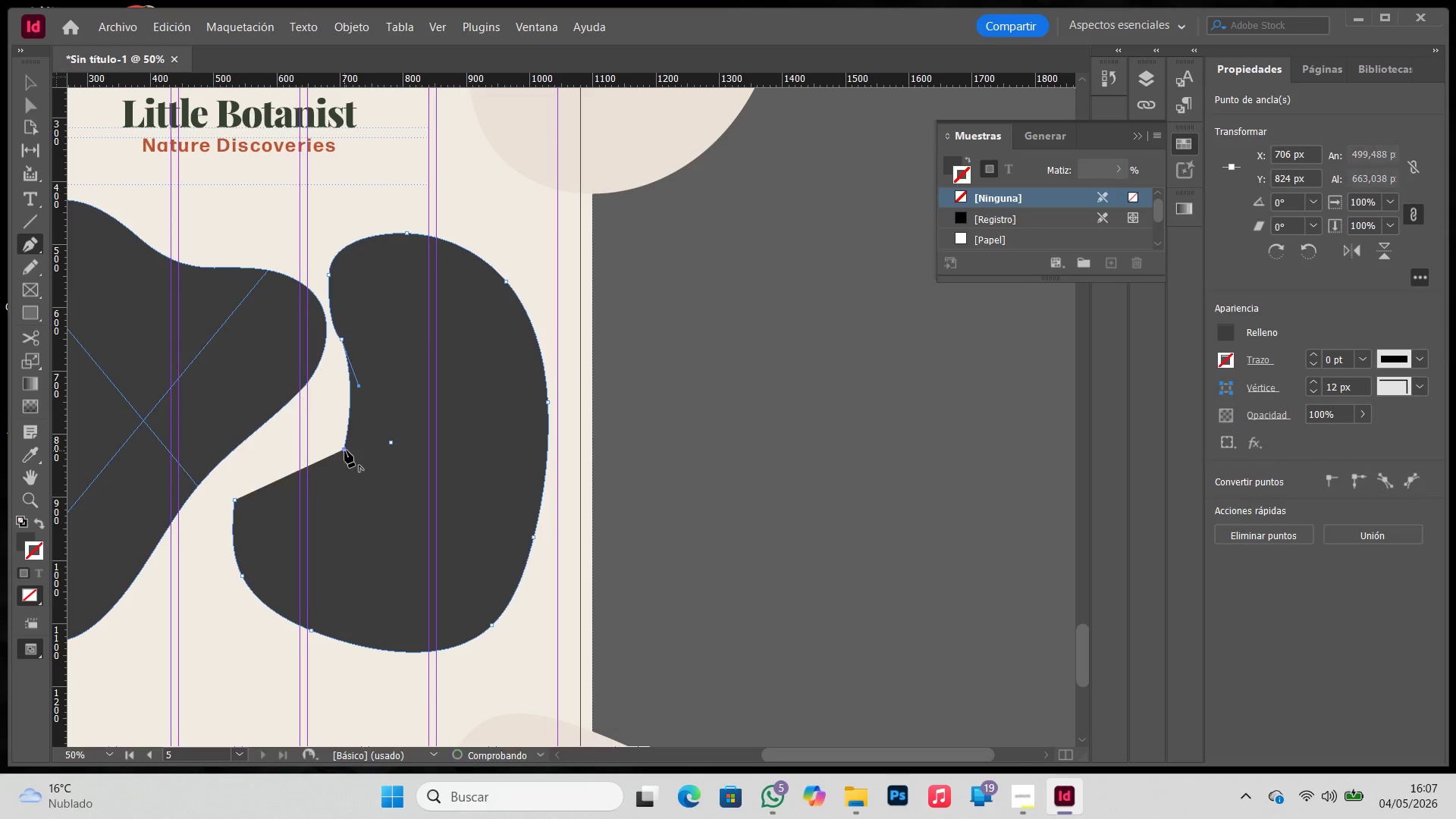 
left_click_drag(start_coordinate=[345, 450], to_coordinate=[315, 492])
 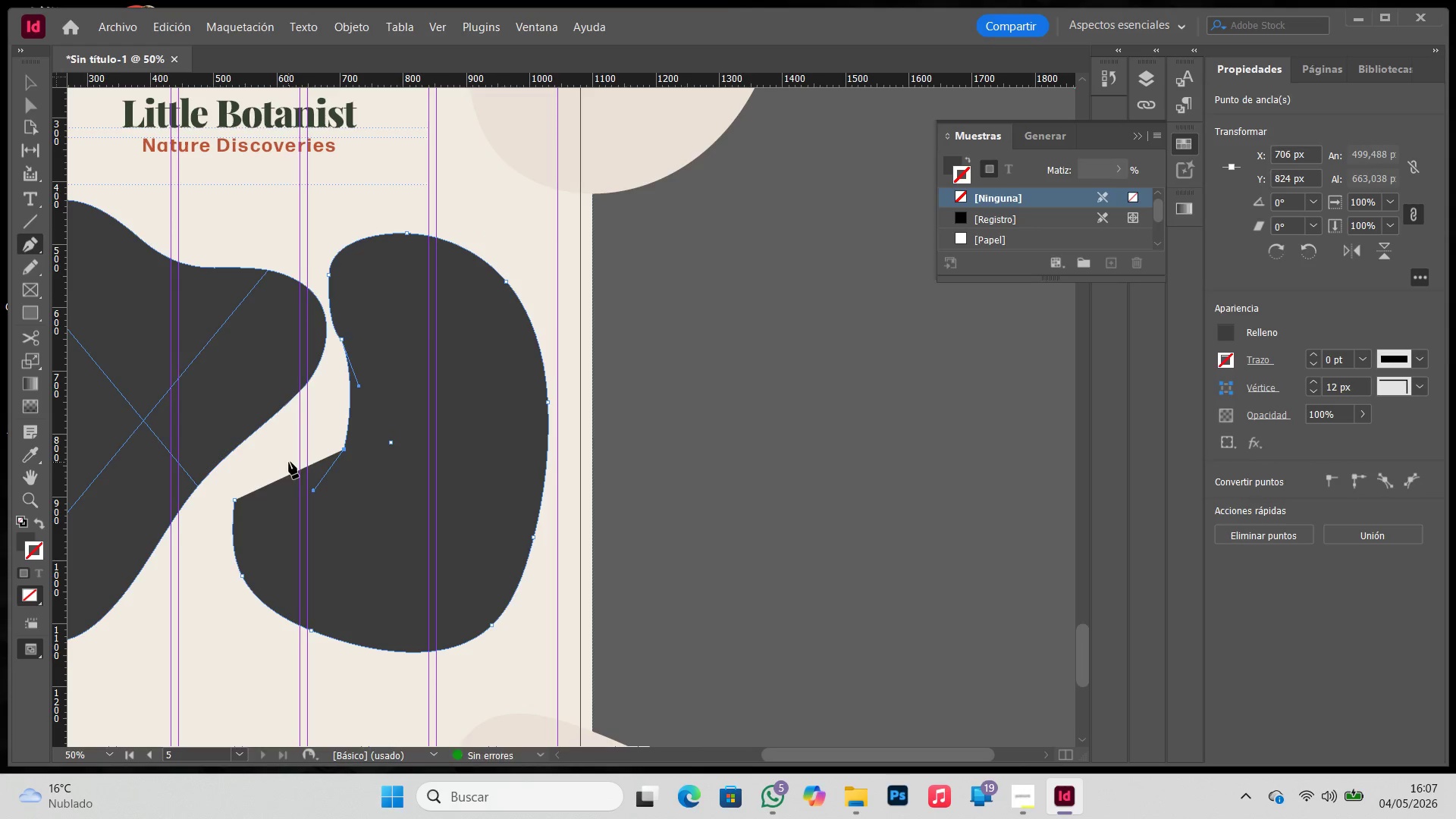 
left_click([281, 461])
 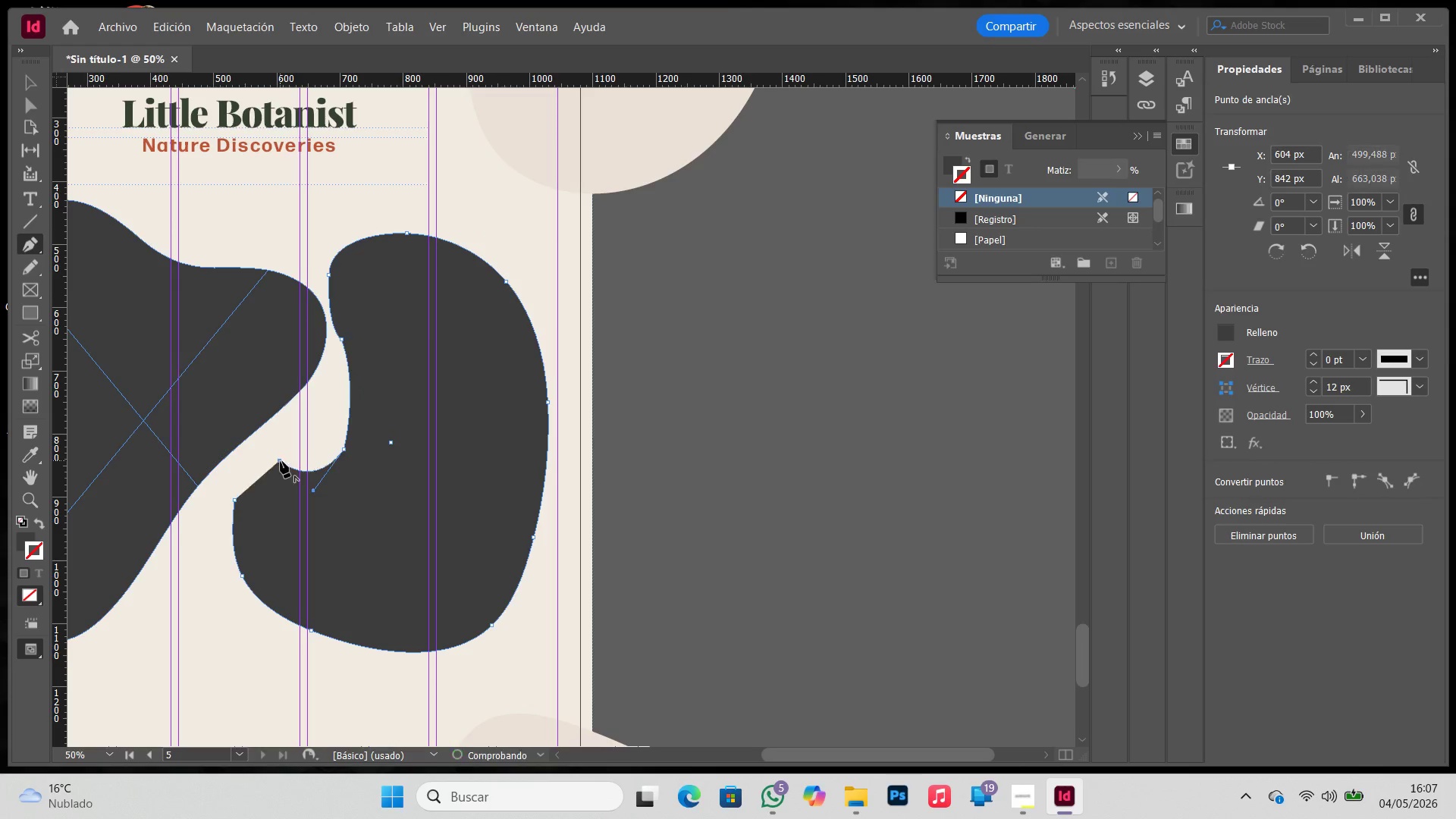 
left_click_drag(start_coordinate=[281, 461], to_coordinate=[251, 464])
 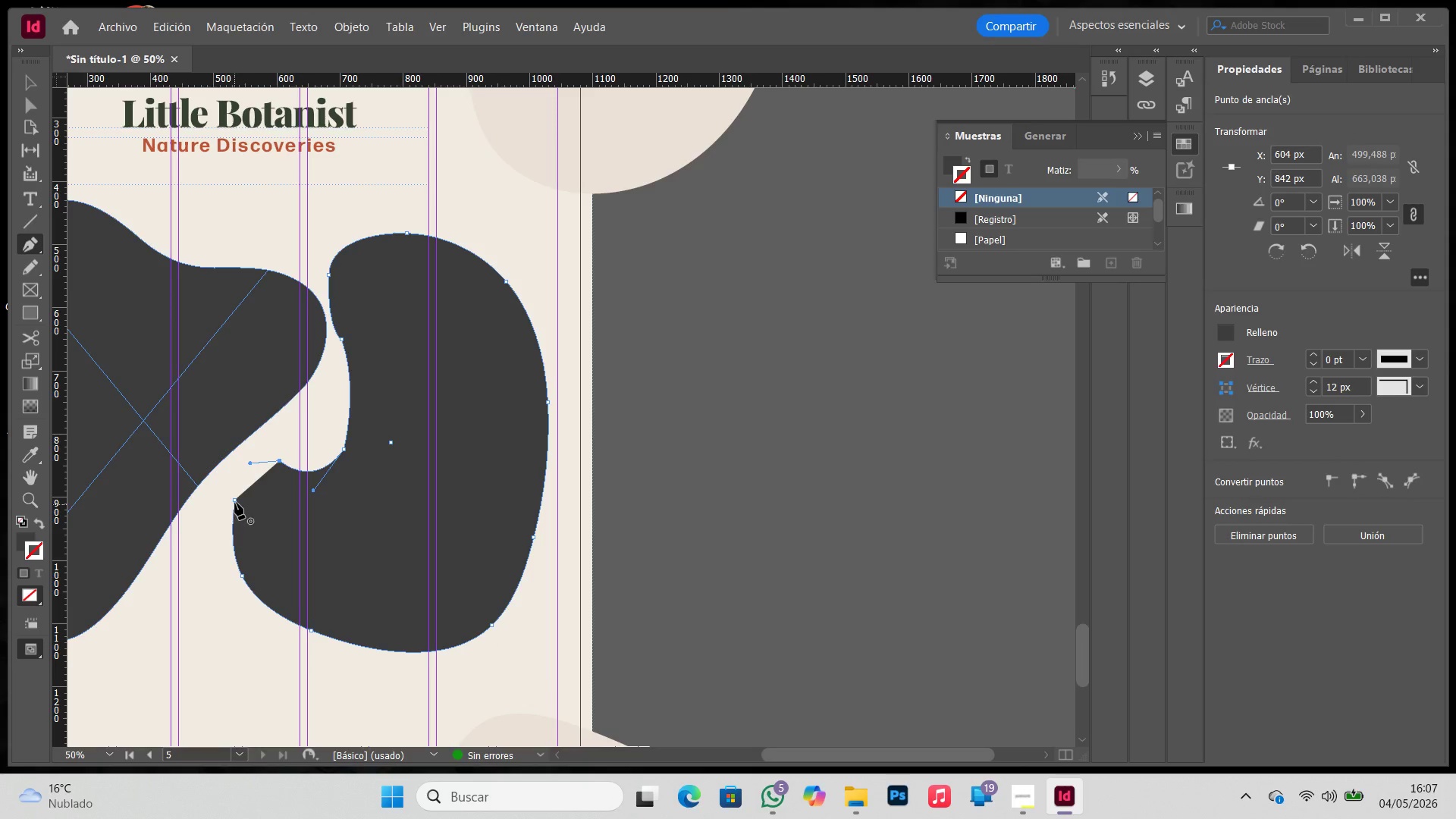 
left_click([236, 498])
 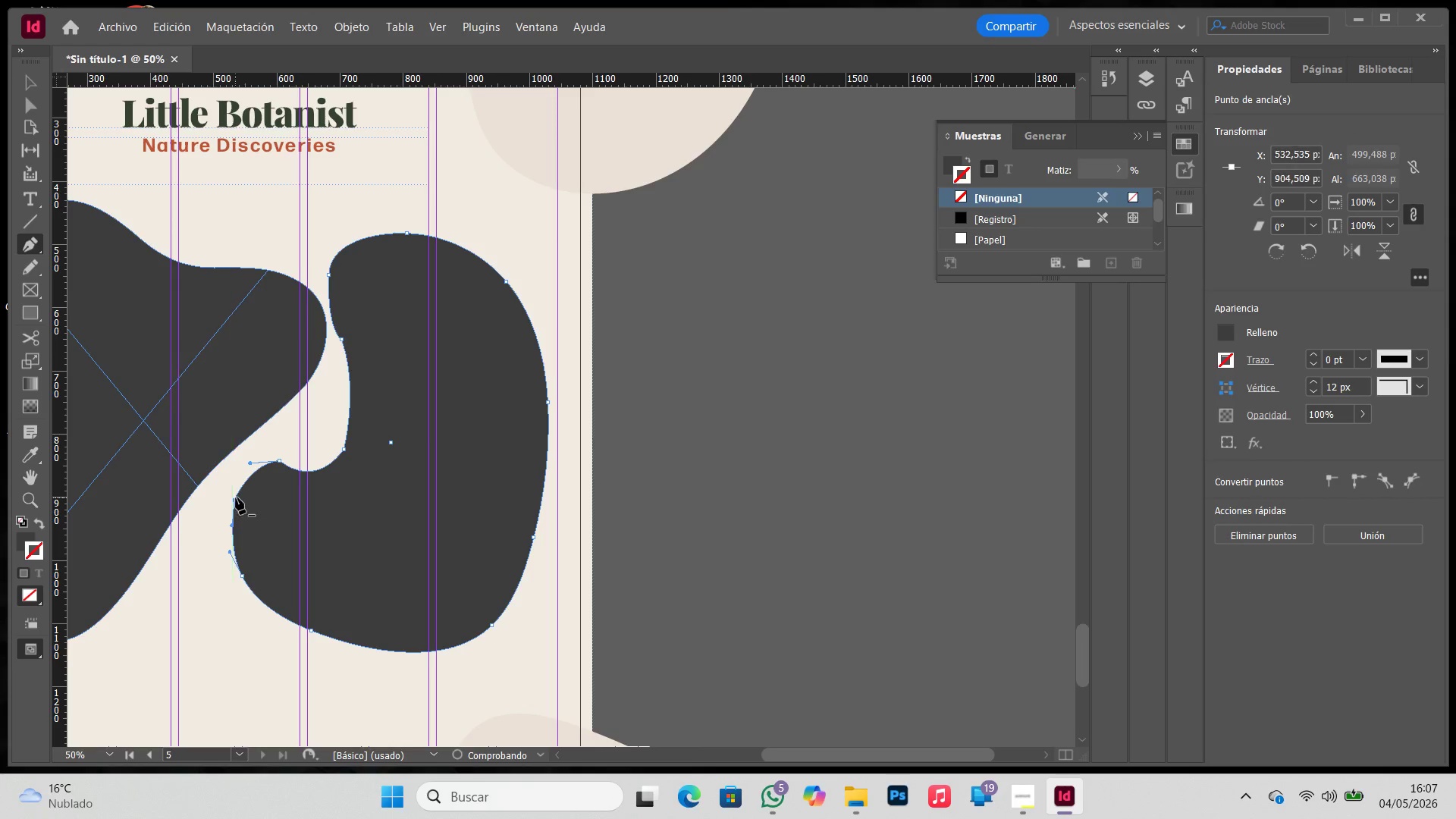 
key(A)
 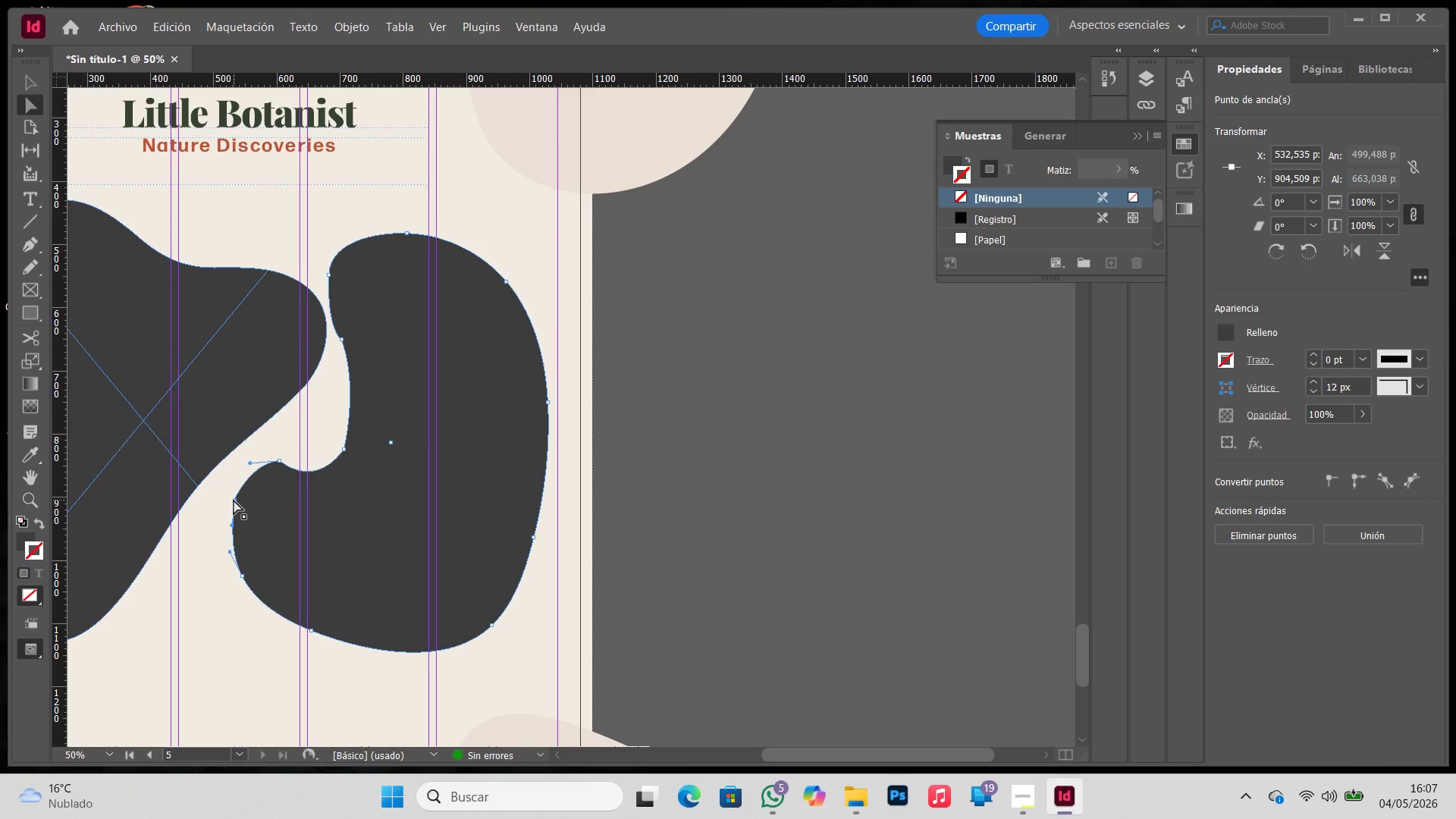 
left_click_drag(start_coordinate=[234, 500], to_coordinate=[228, 500])
 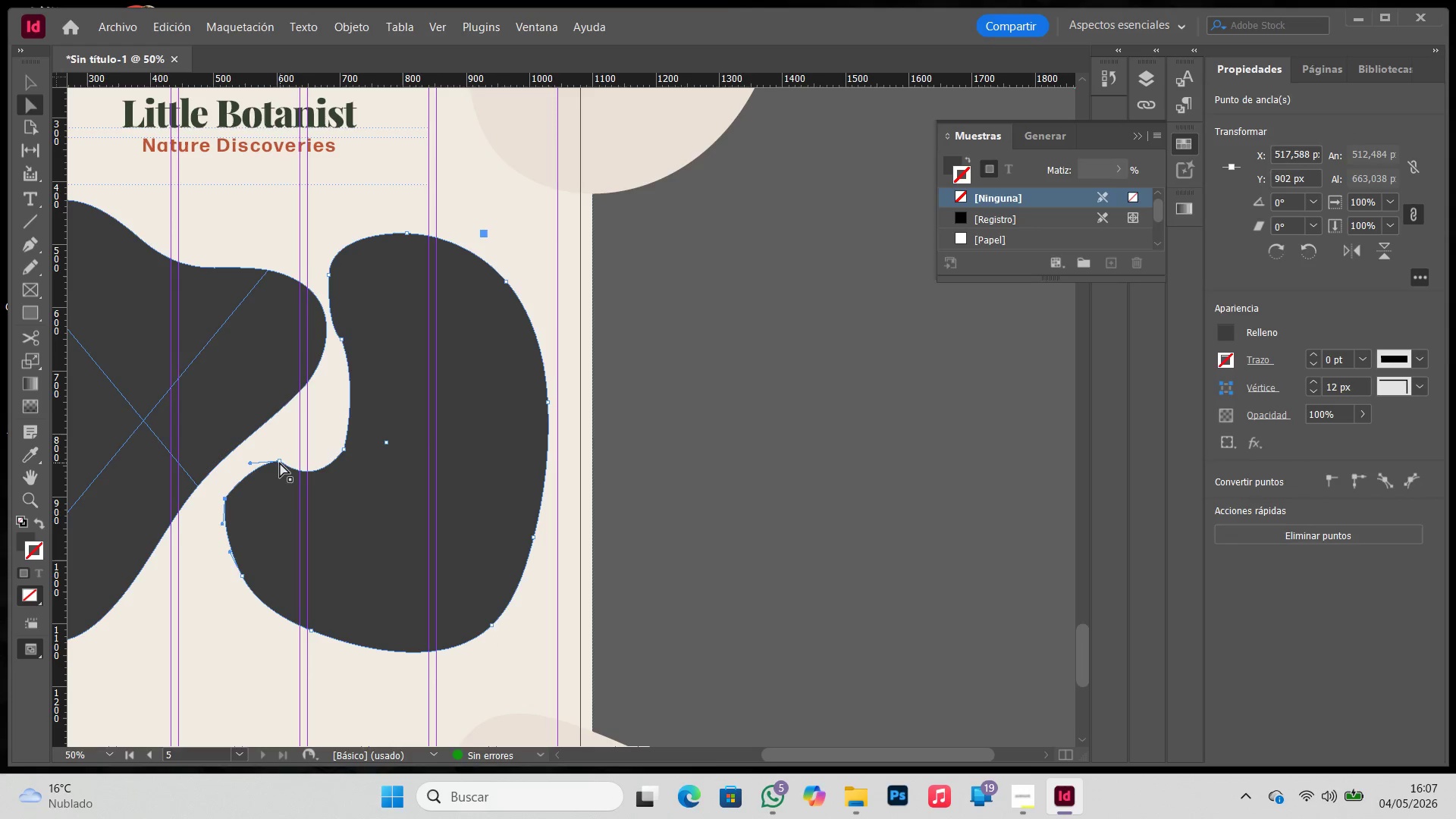 
left_click_drag(start_coordinate=[280, 463], to_coordinate=[275, 456])
 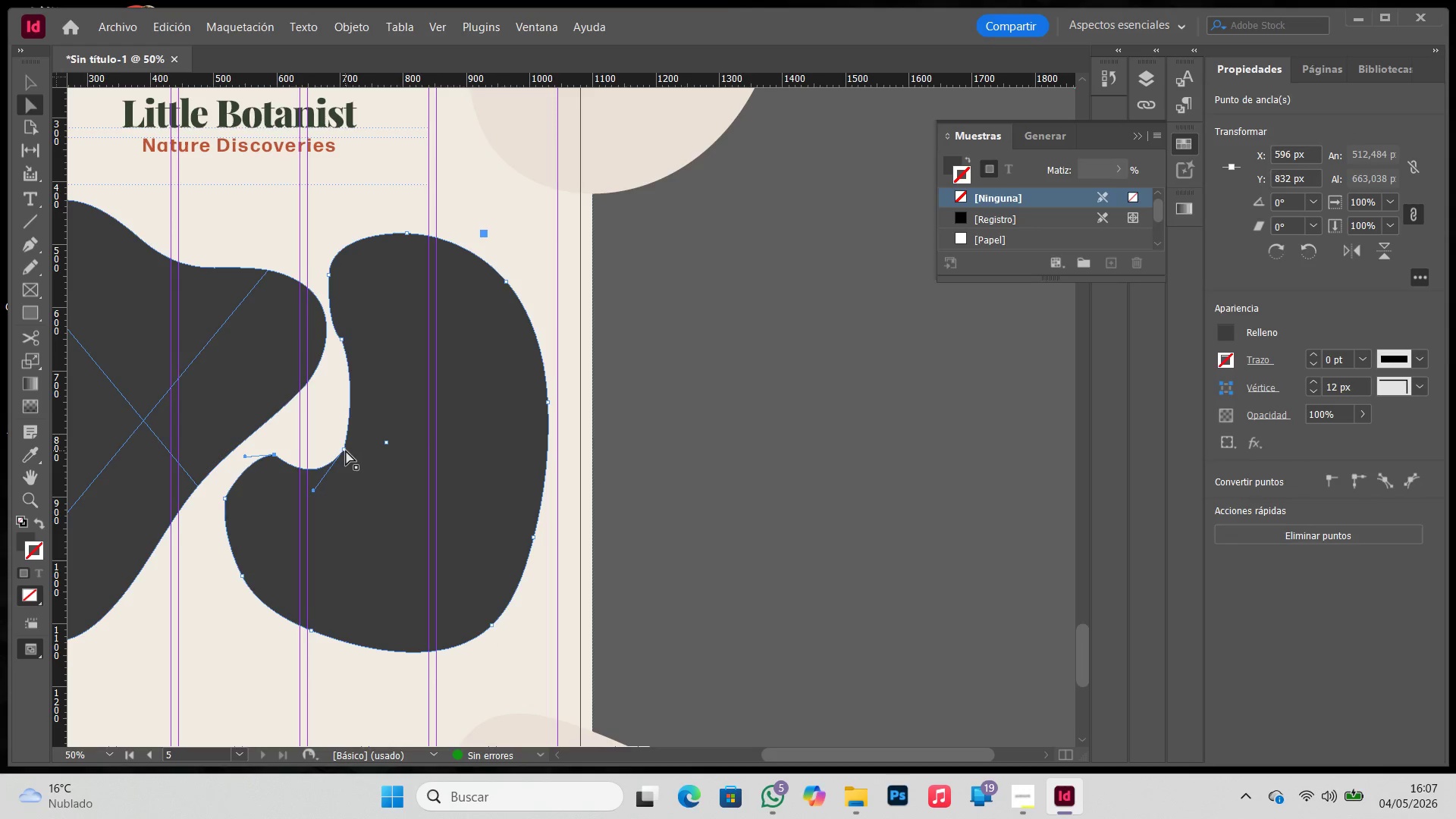 
left_click_drag(start_coordinate=[346, 453], to_coordinate=[334, 414])
 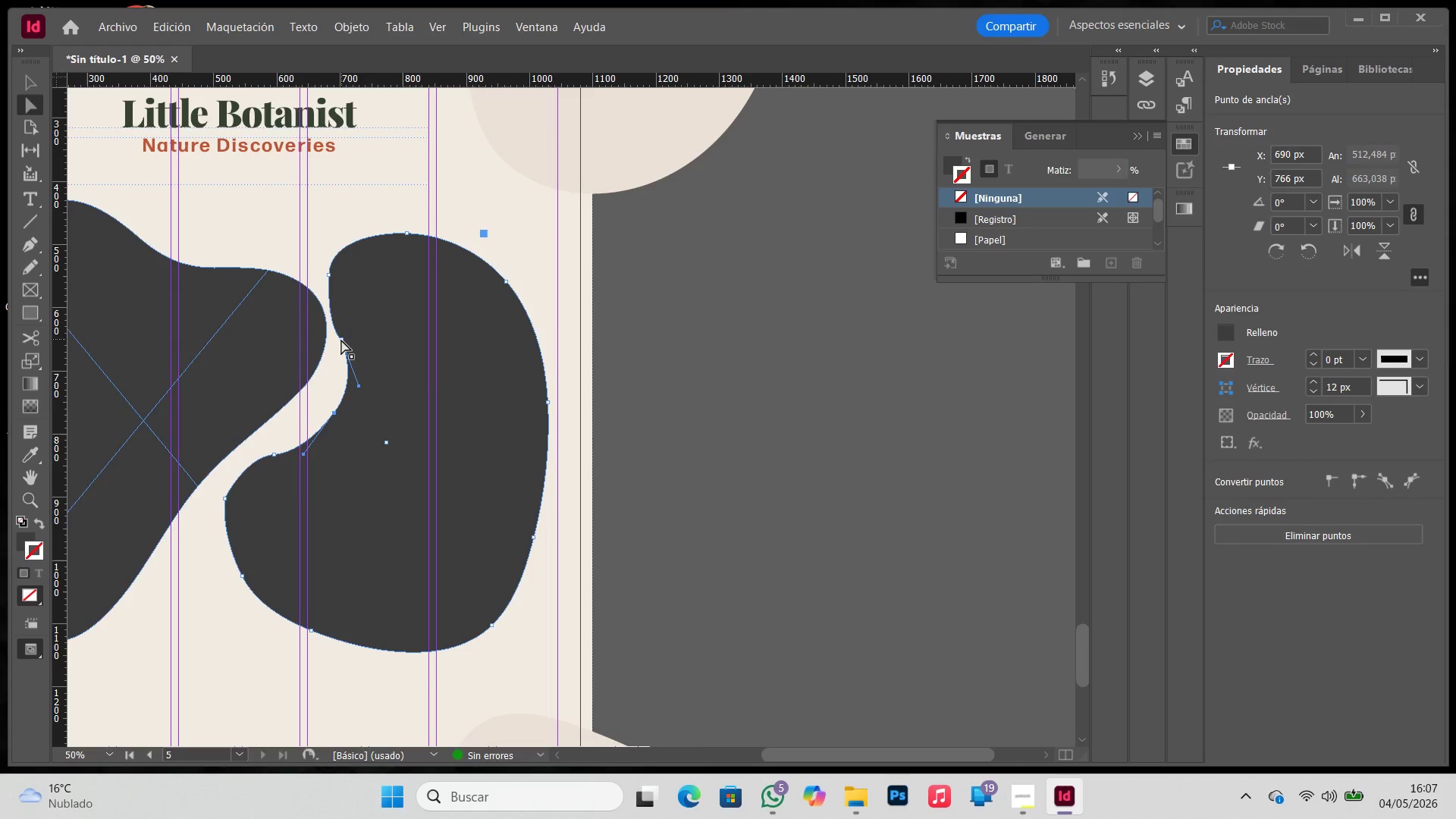 
left_click_drag(start_coordinate=[345, 340], to_coordinate=[347, 328])
 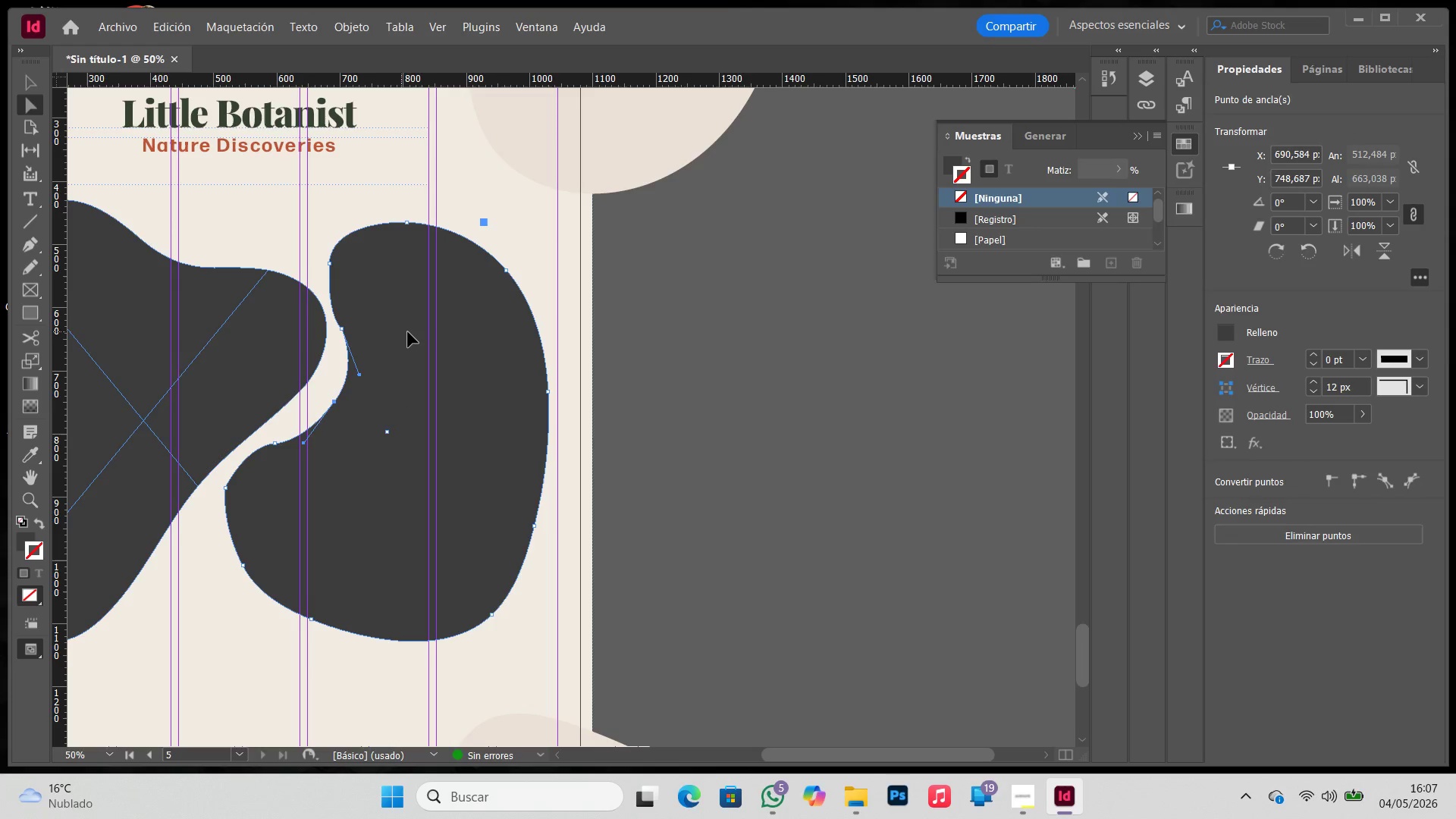 
left_click_drag(start_coordinate=[412, 333], to_coordinate=[417, 334])
 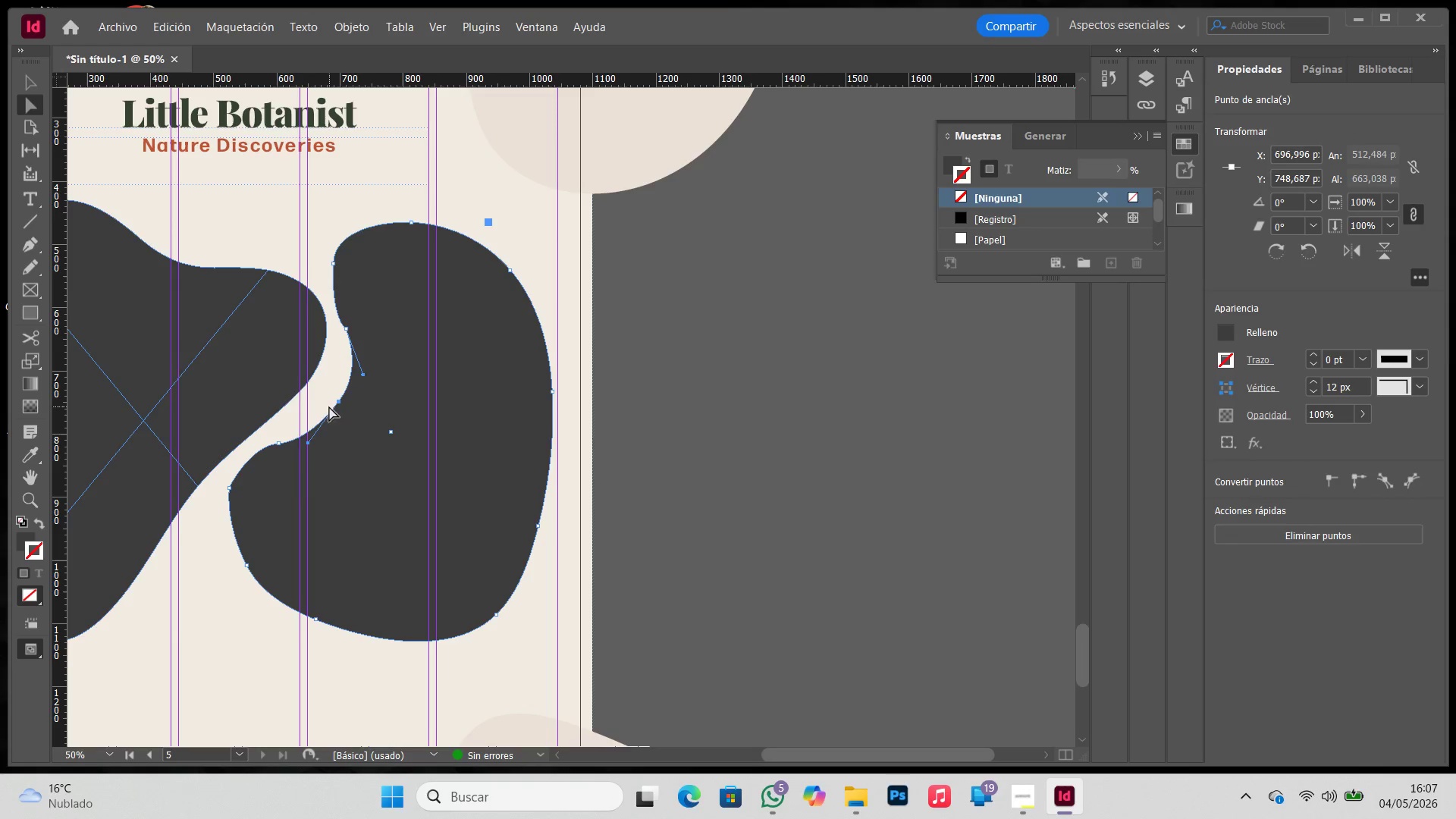 
left_click([337, 404])
 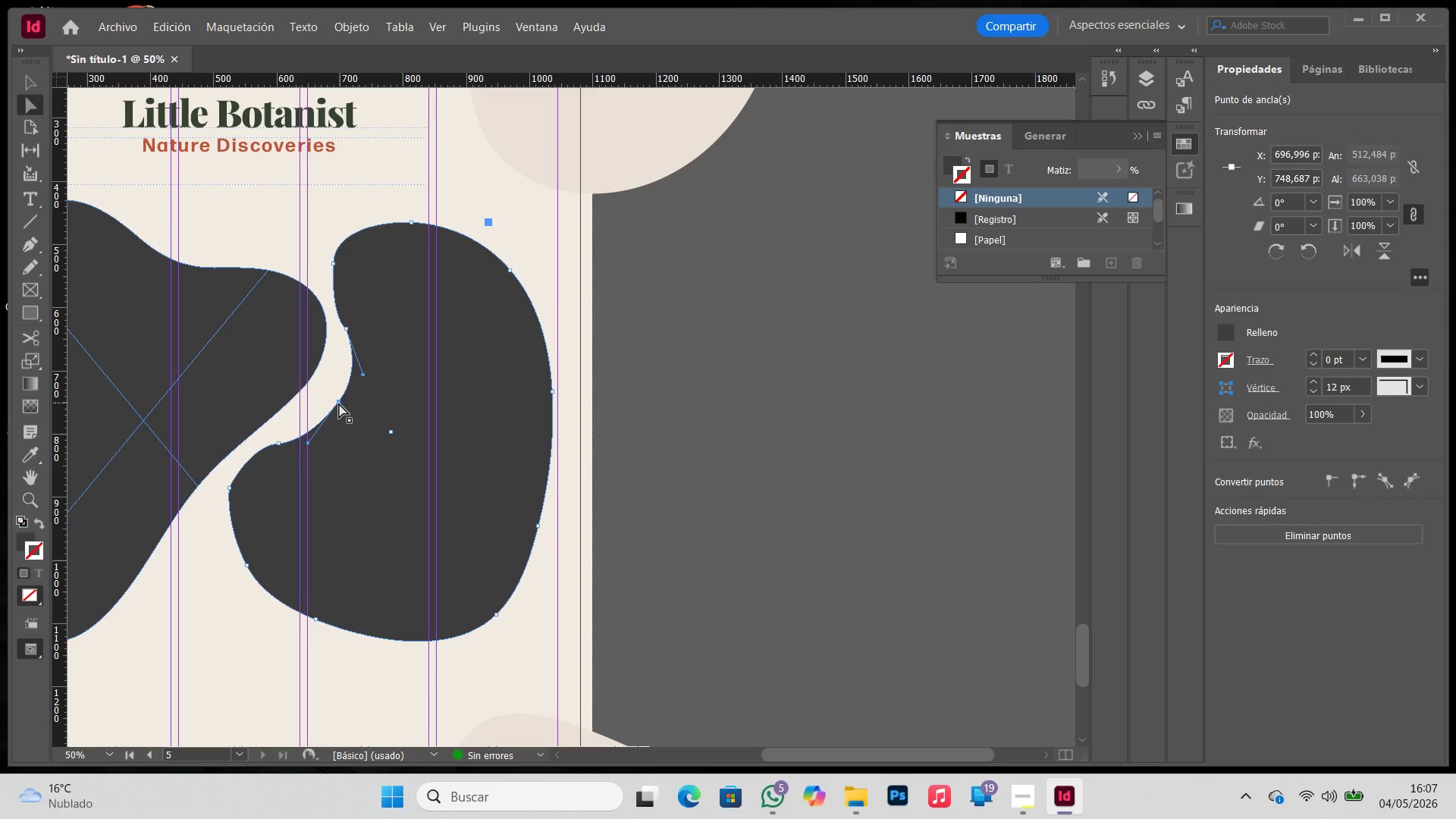 
left_click_drag(start_coordinate=[339, 403], to_coordinate=[343, 392])
 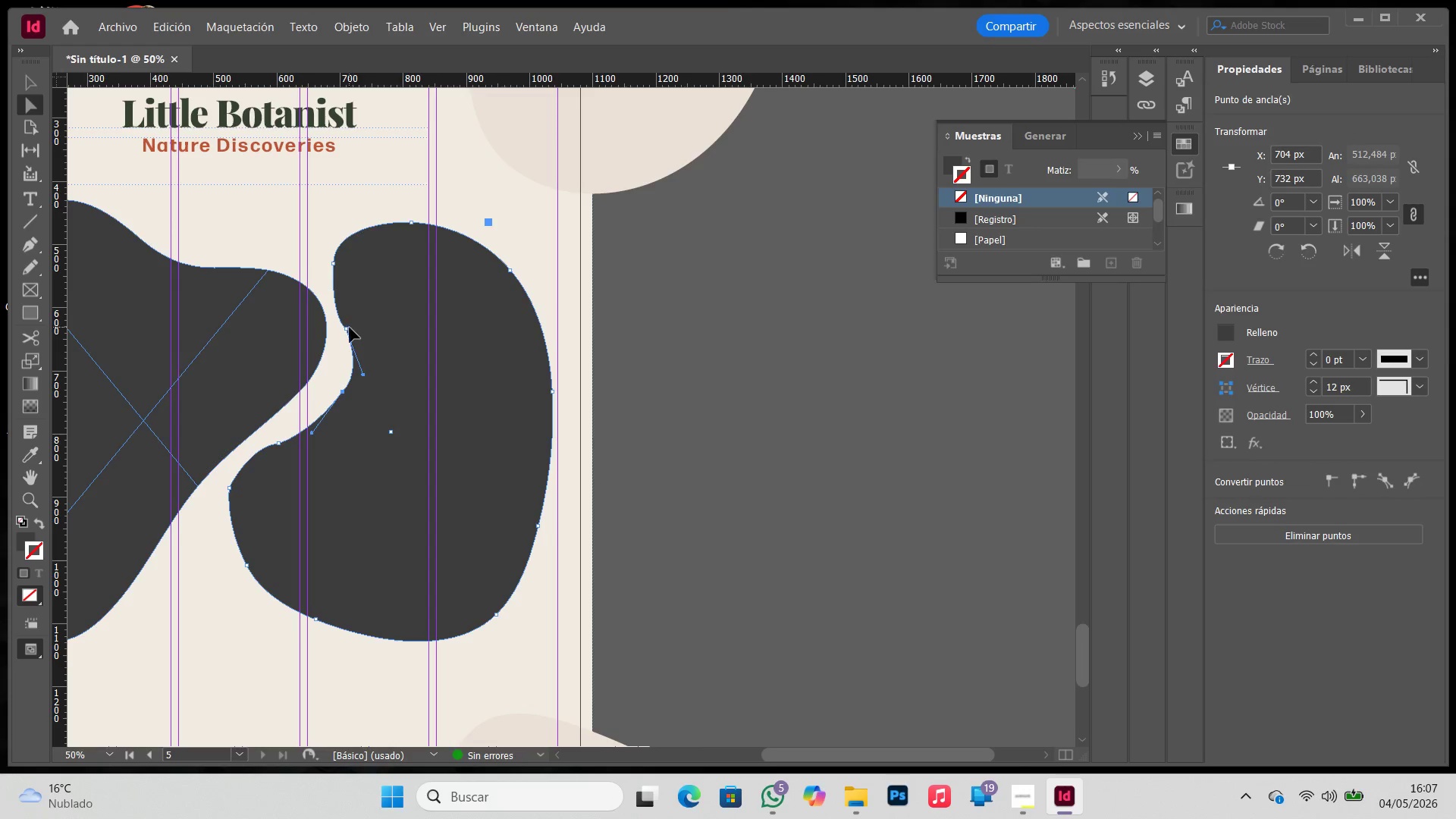 
left_click_drag(start_coordinate=[347, 328], to_coordinate=[347, 322])
 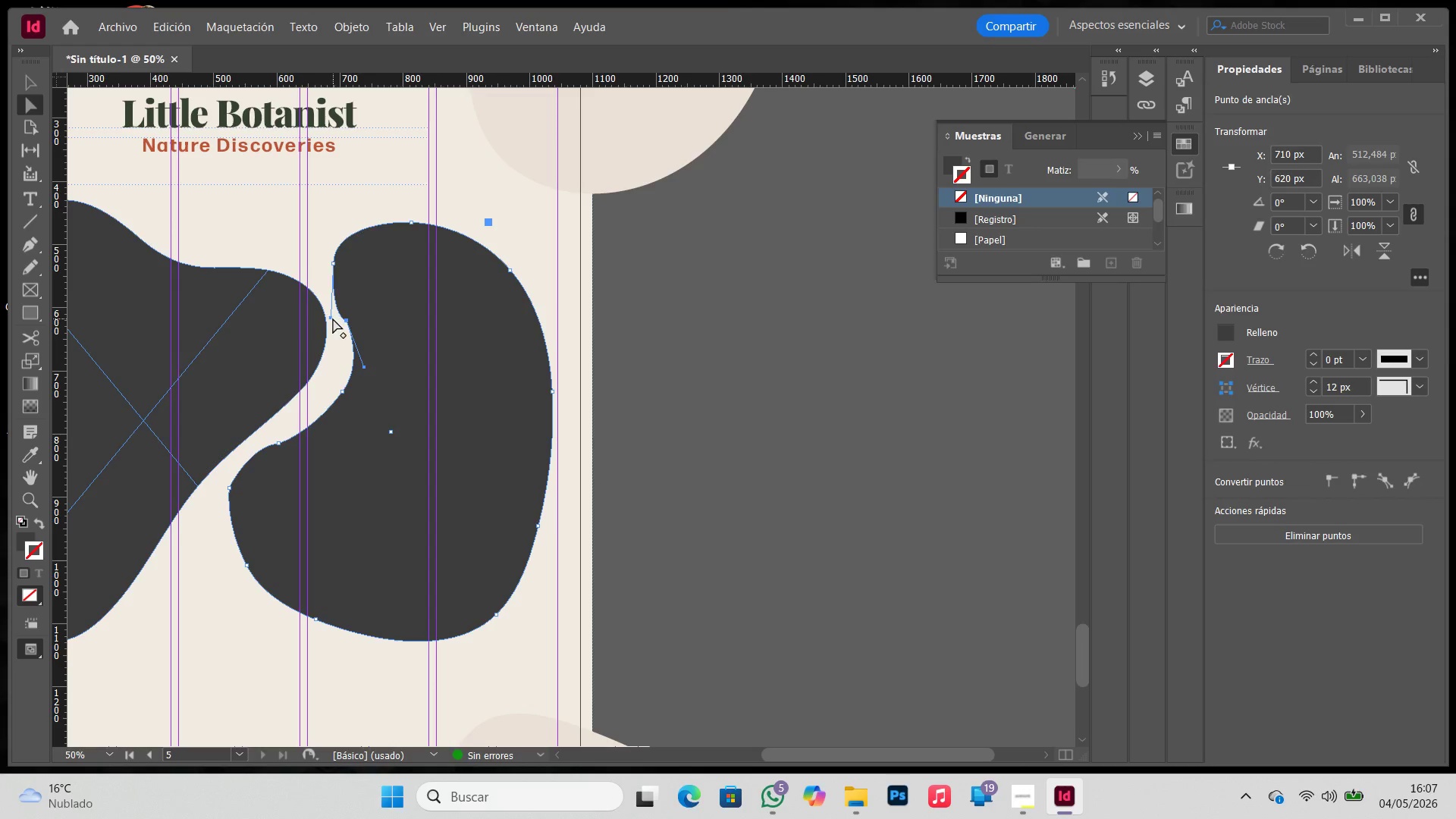 
left_click_drag(start_coordinate=[332, 318], to_coordinate=[332, 297])
 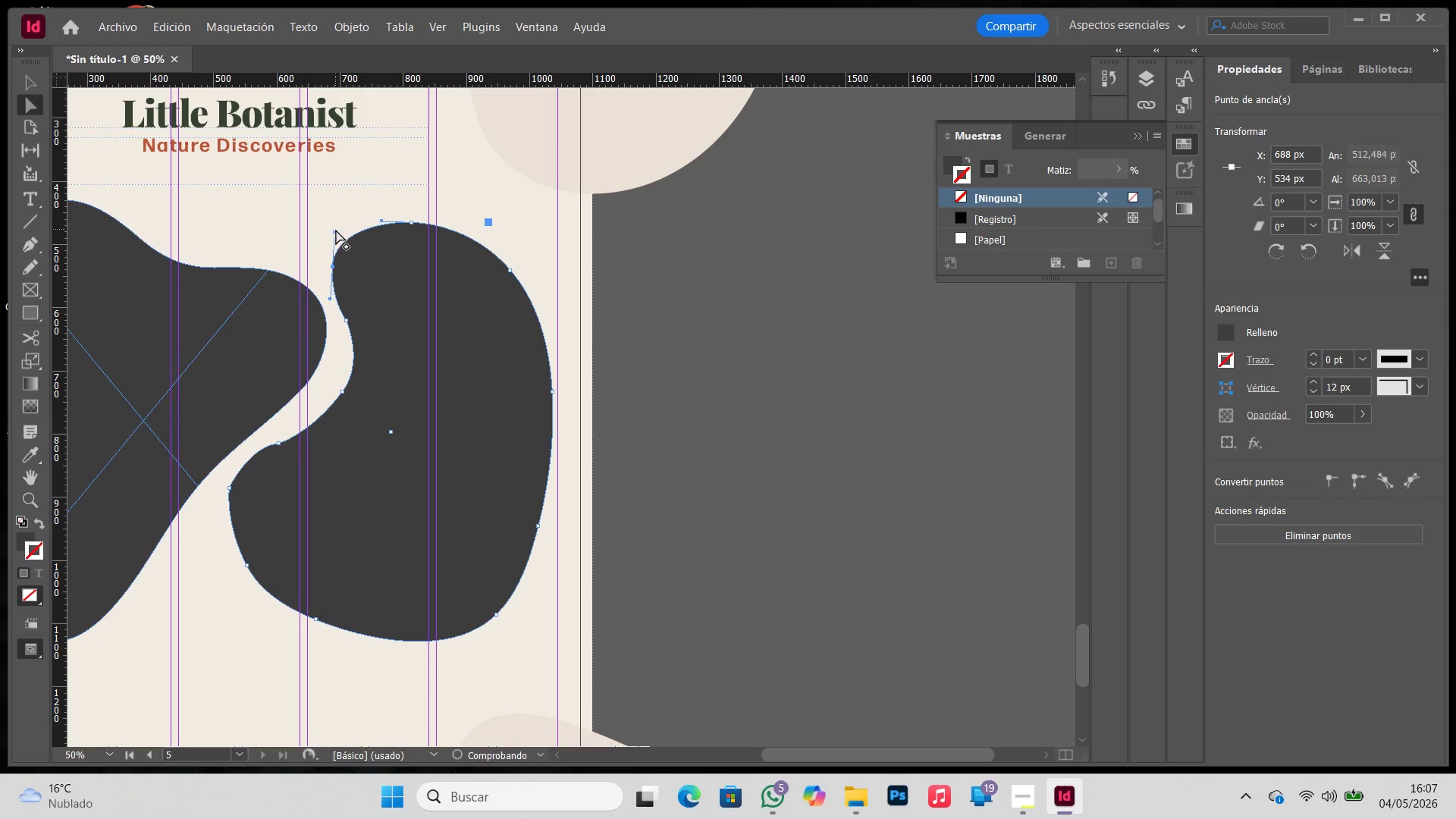 
left_click_drag(start_coordinate=[334, 231], to_coordinate=[341, 223])
 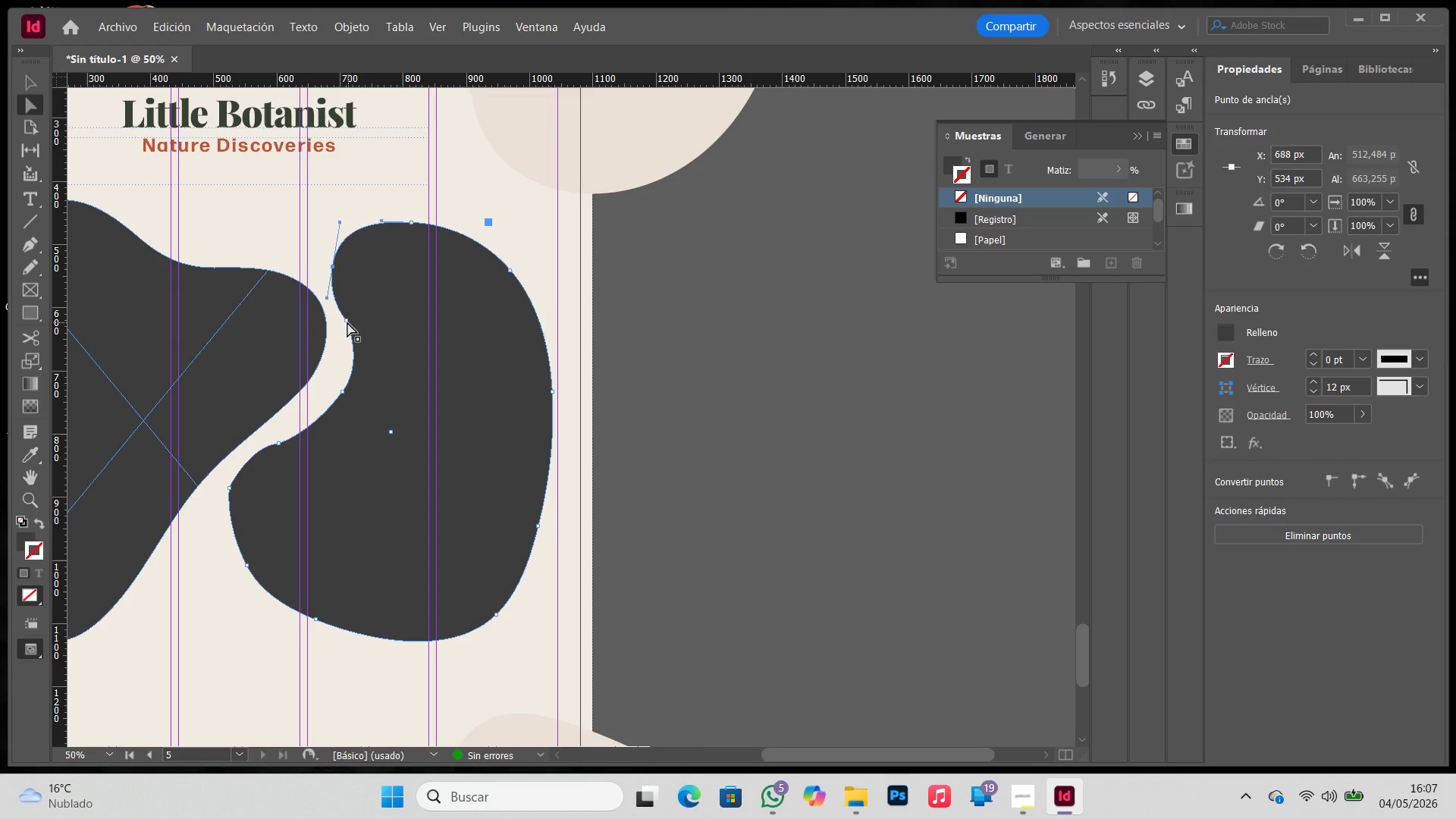 
left_click([345, 323])
 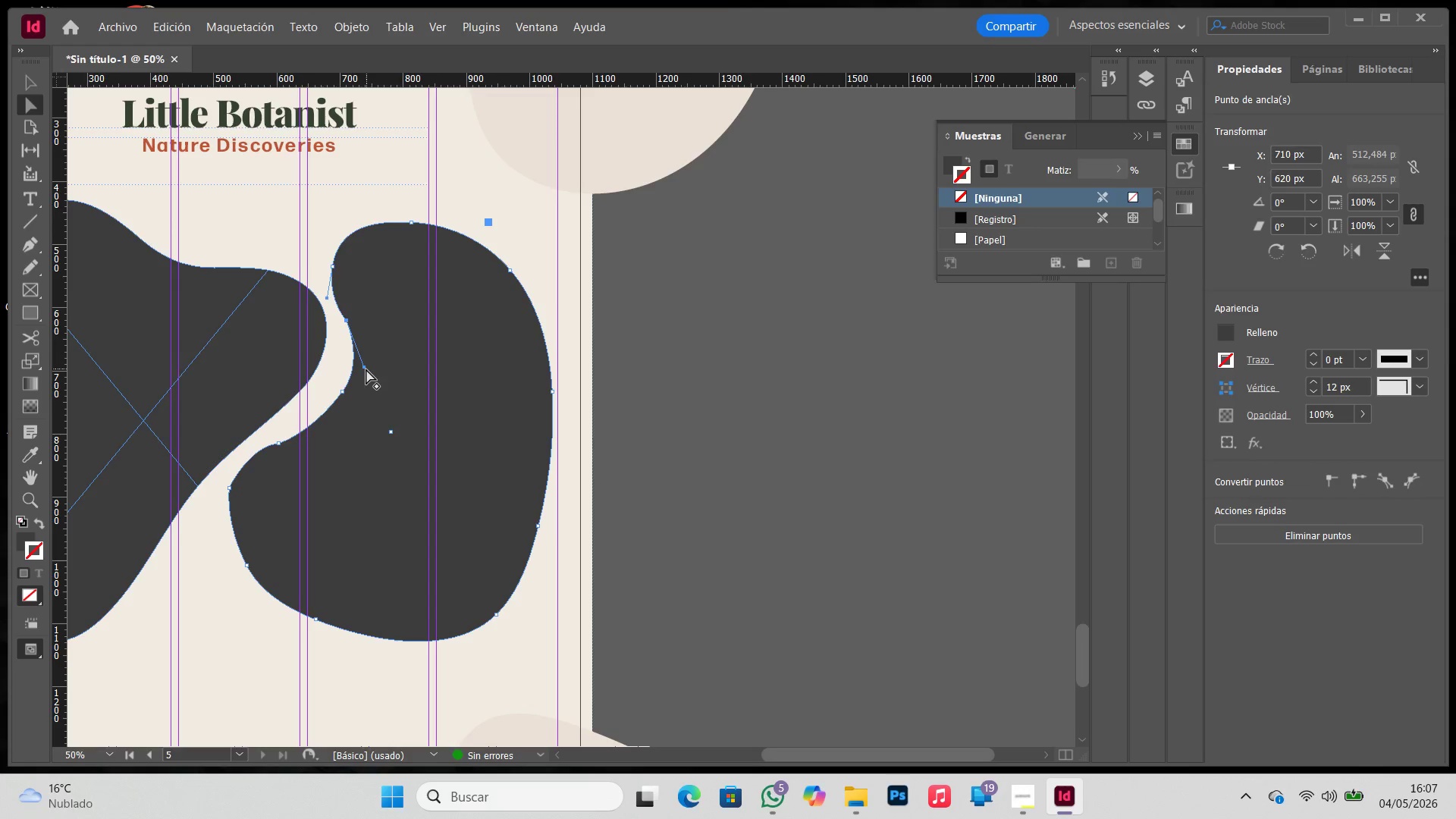 
left_click_drag(start_coordinate=[366, 368], to_coordinate=[369, 359])
 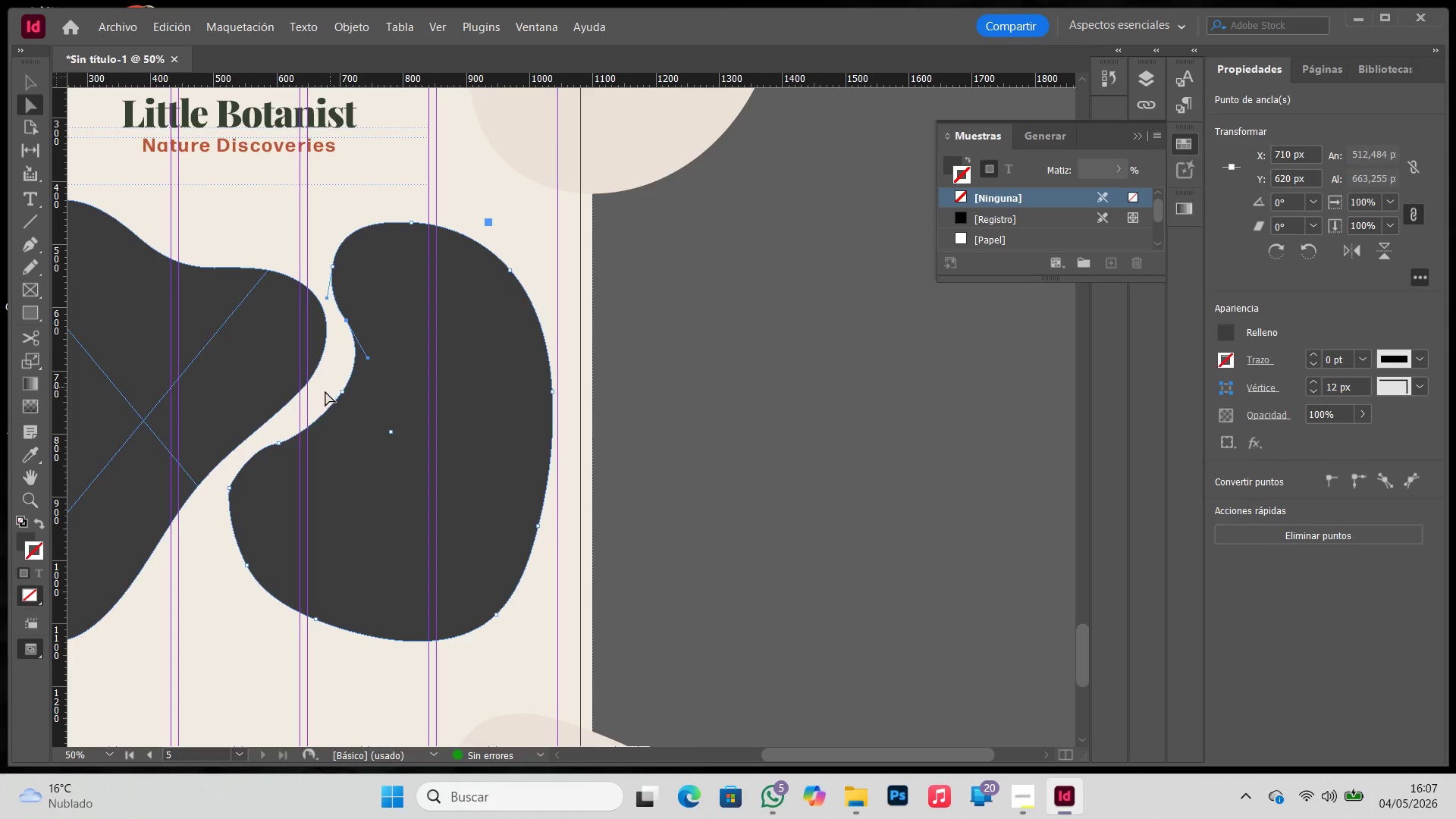 
left_click([280, 443])
 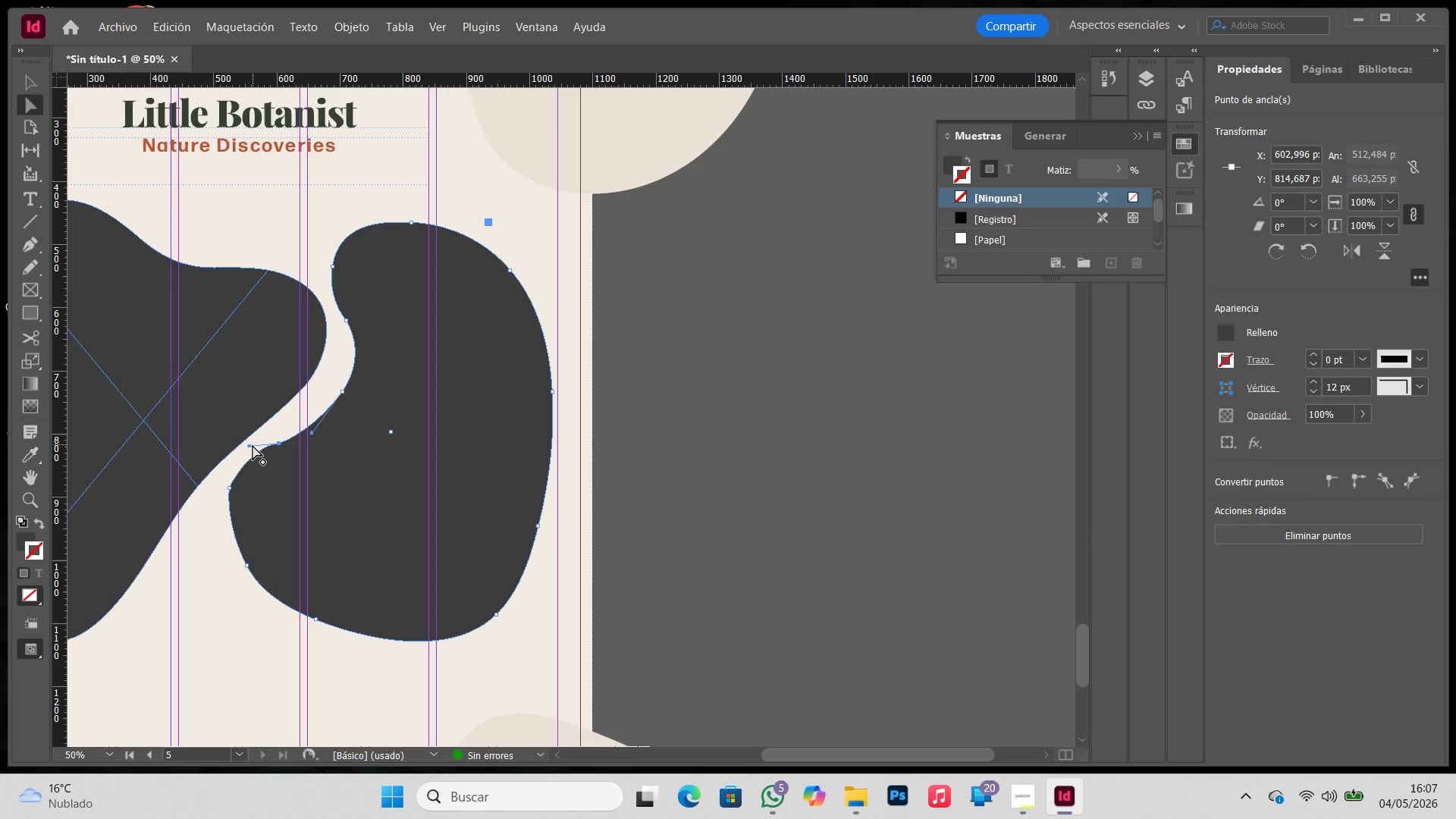 
left_click_drag(start_coordinate=[250, 445], to_coordinate=[245, 446])
 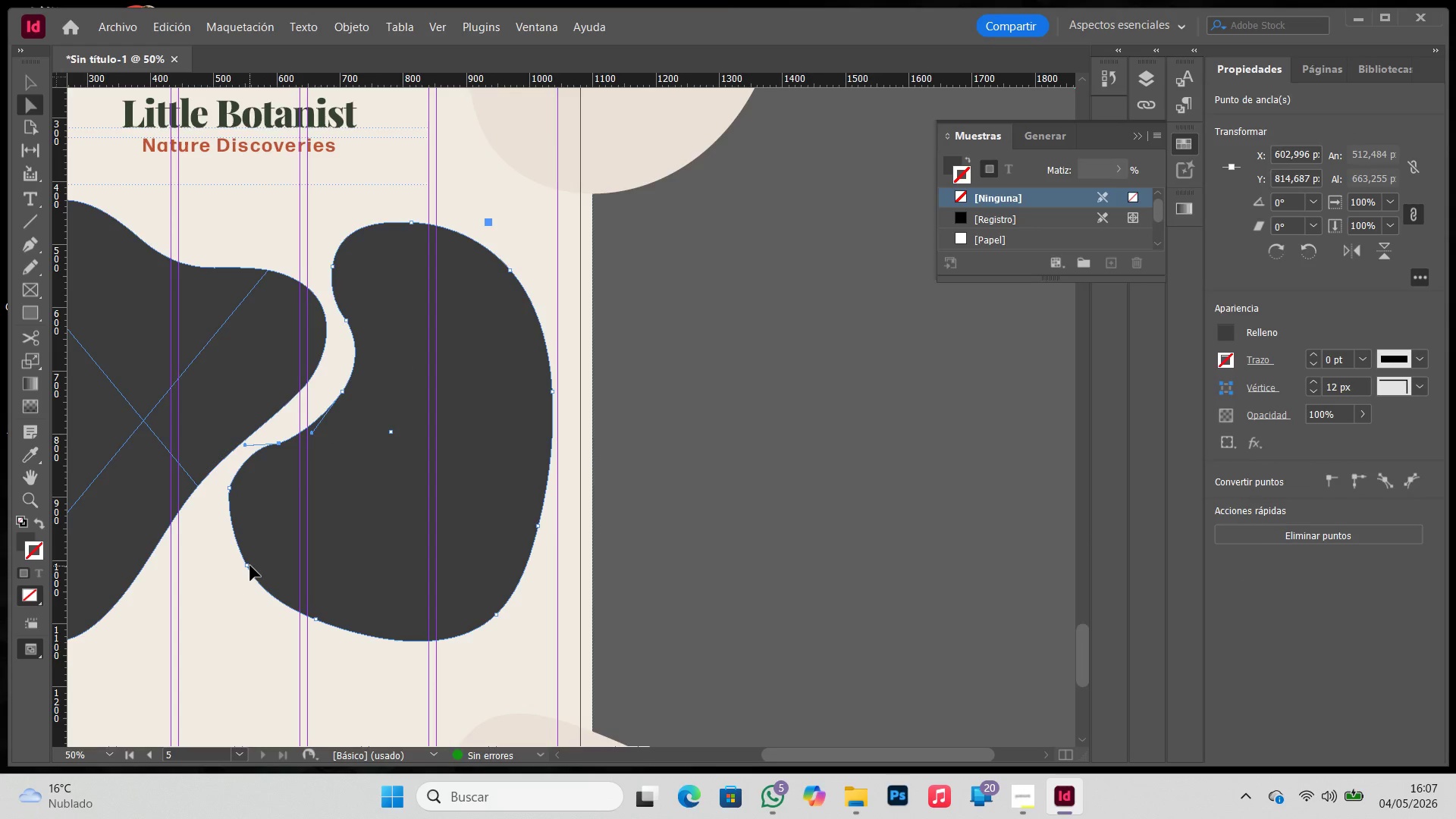 
left_click([673, 529])
 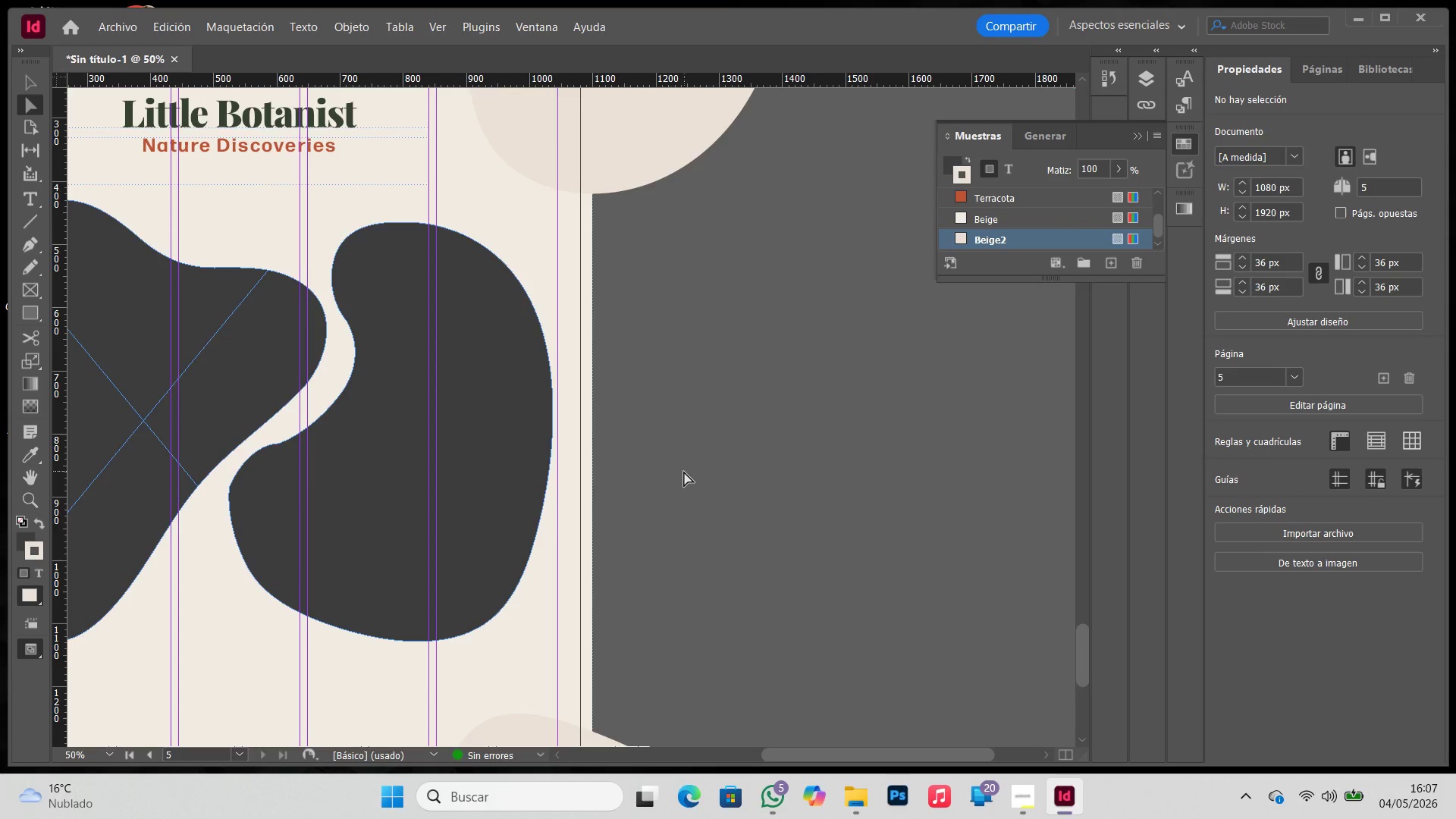 
key(W)
 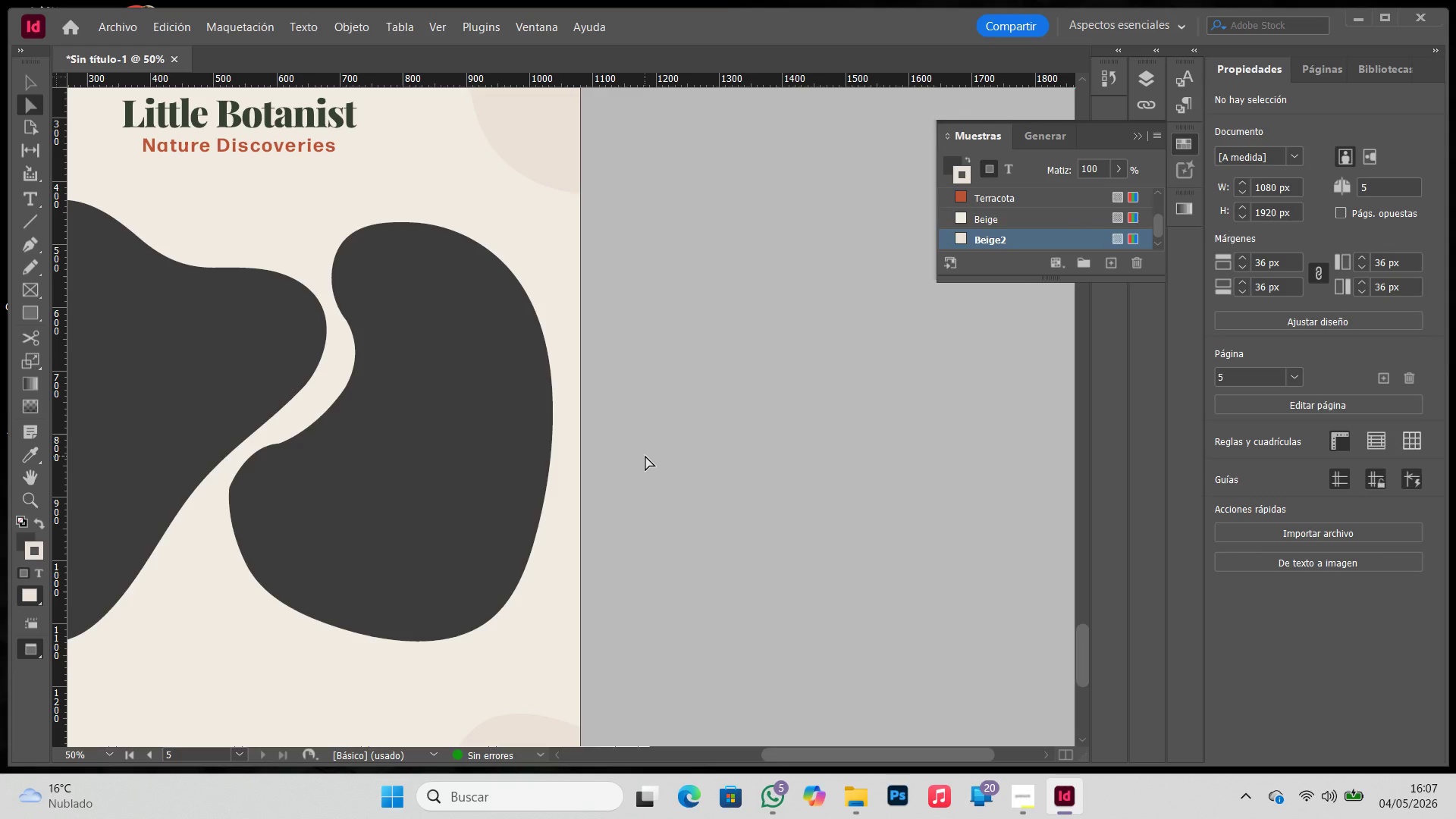 
hold_key(key=Space, duration=0.55)
 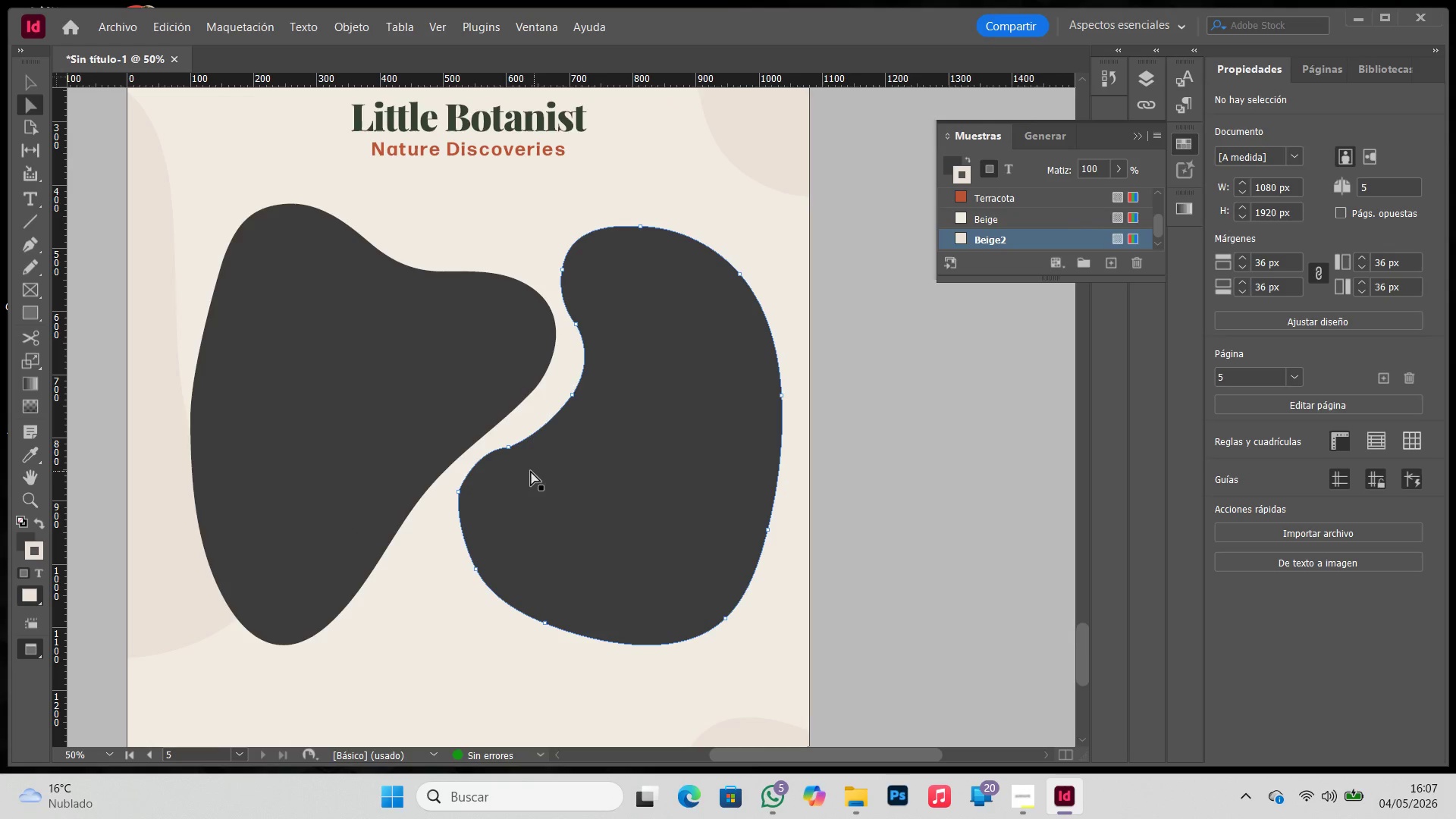 
left_click_drag(start_coordinate=[438, 516], to_coordinate=[667, 521])
 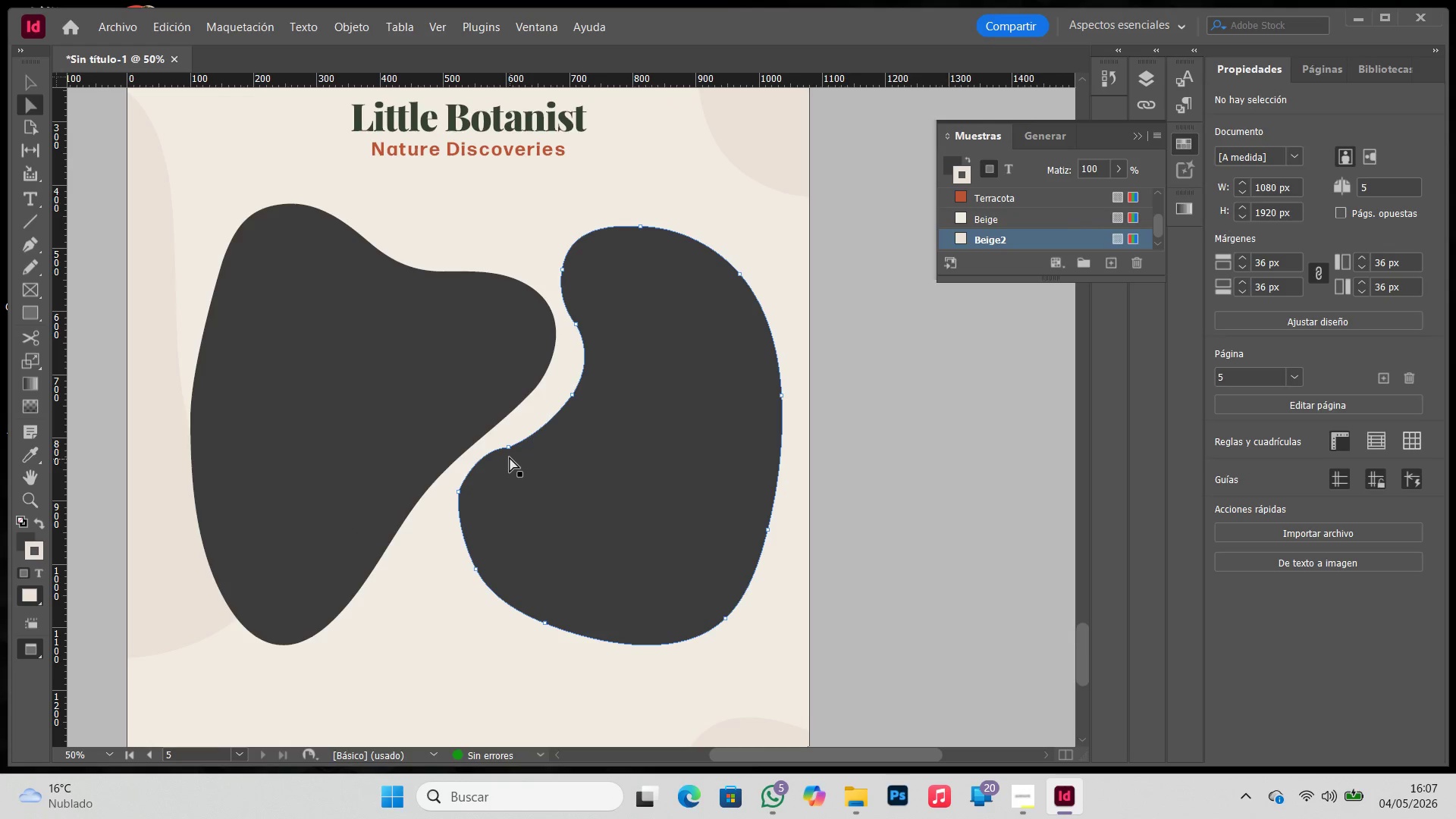 
left_click([508, 448])
 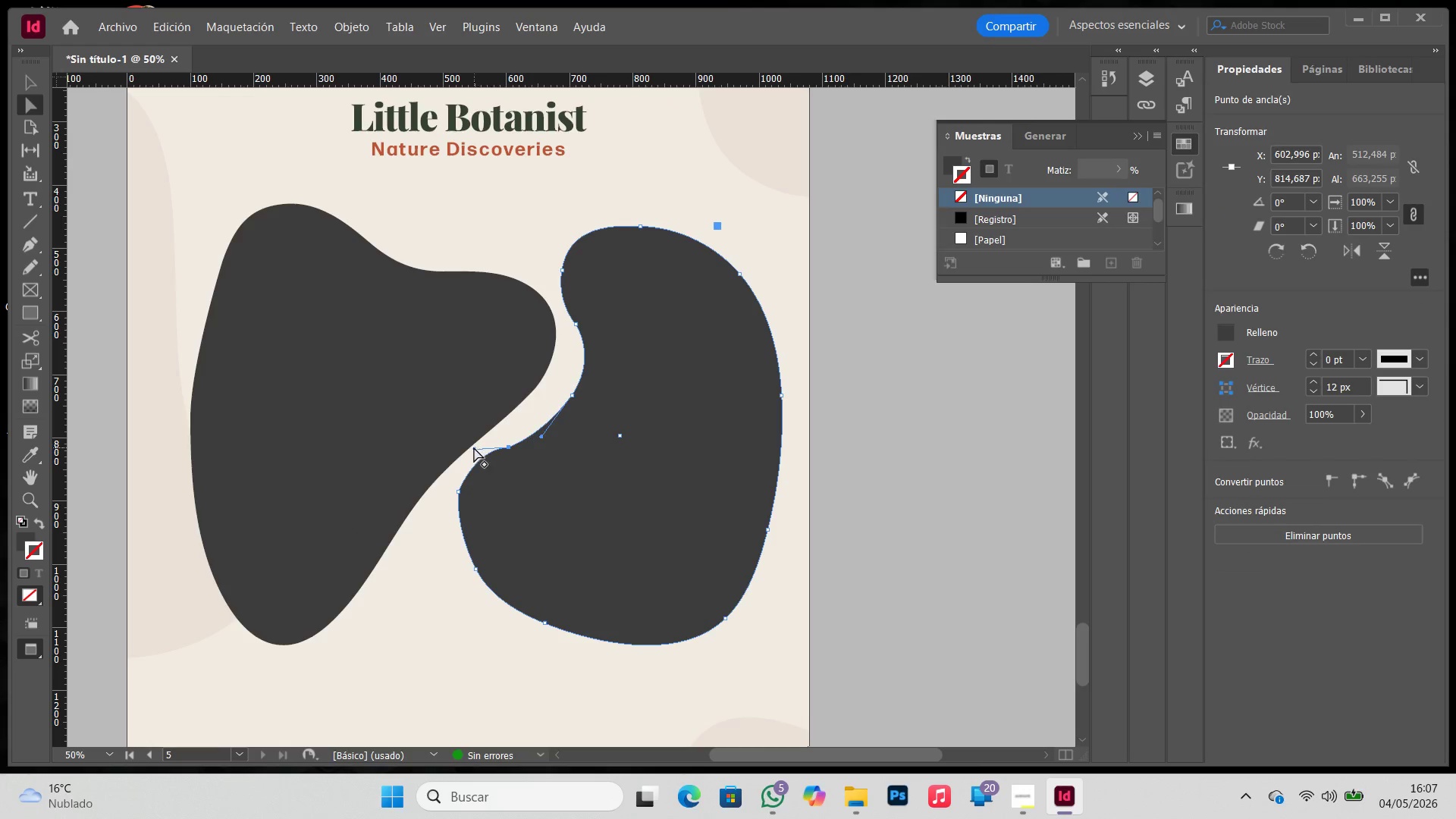 
left_click_drag(start_coordinate=[474, 447], to_coordinate=[469, 448])
 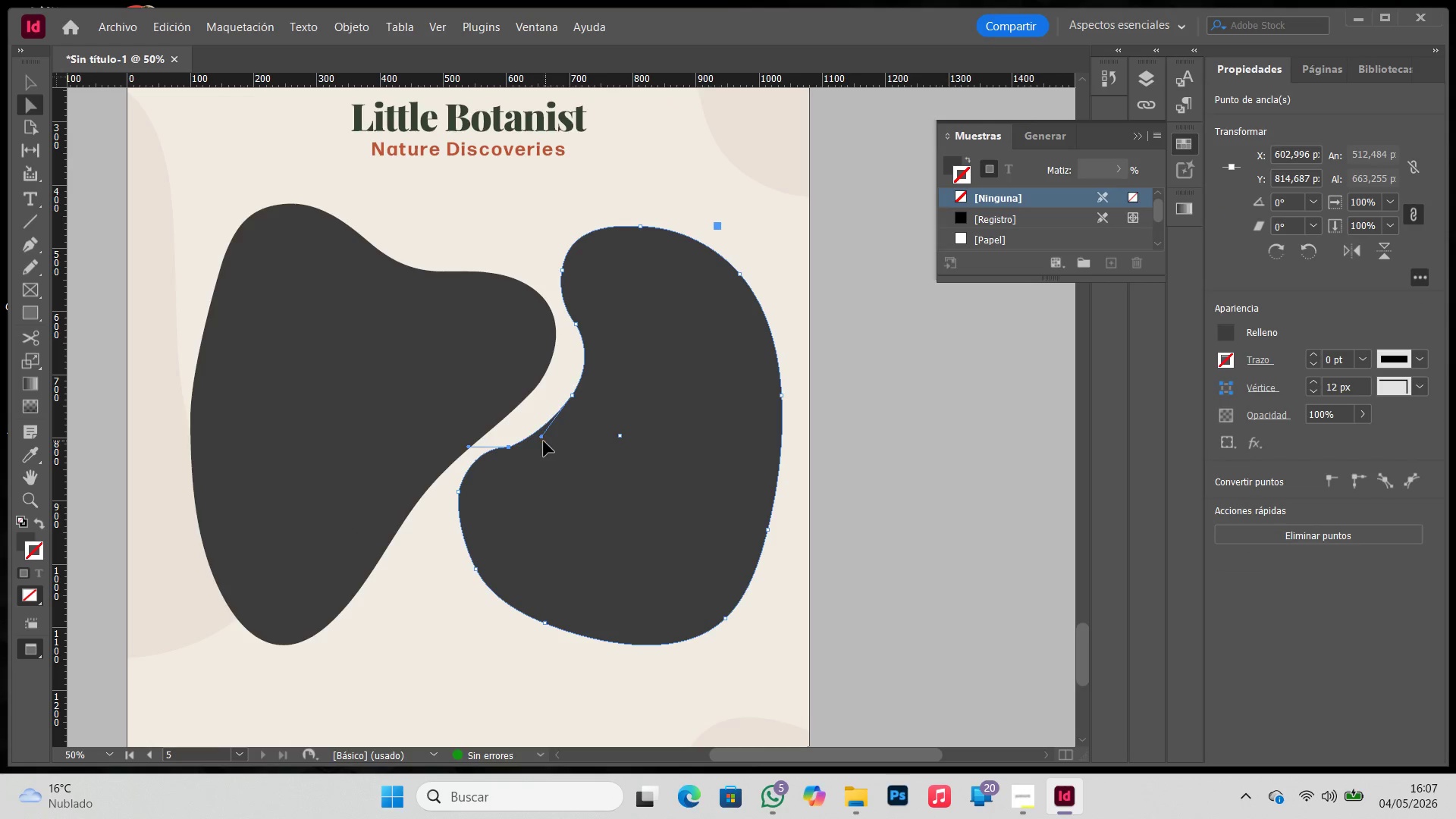 
left_click_drag(start_coordinate=[543, 438], to_coordinate=[552, 438])
 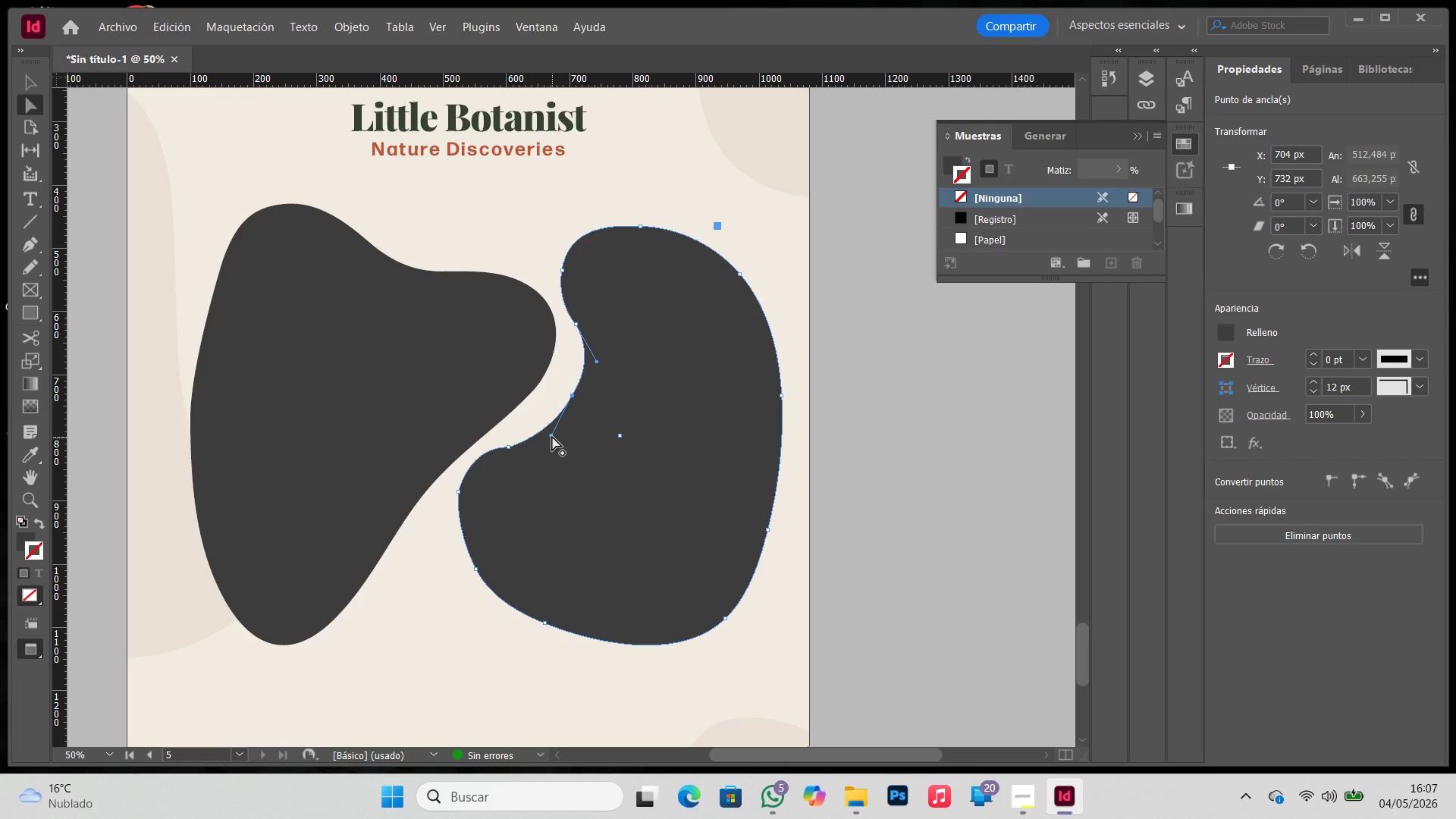 
left_click_drag(start_coordinate=[552, 436], to_coordinate=[555, 431])
 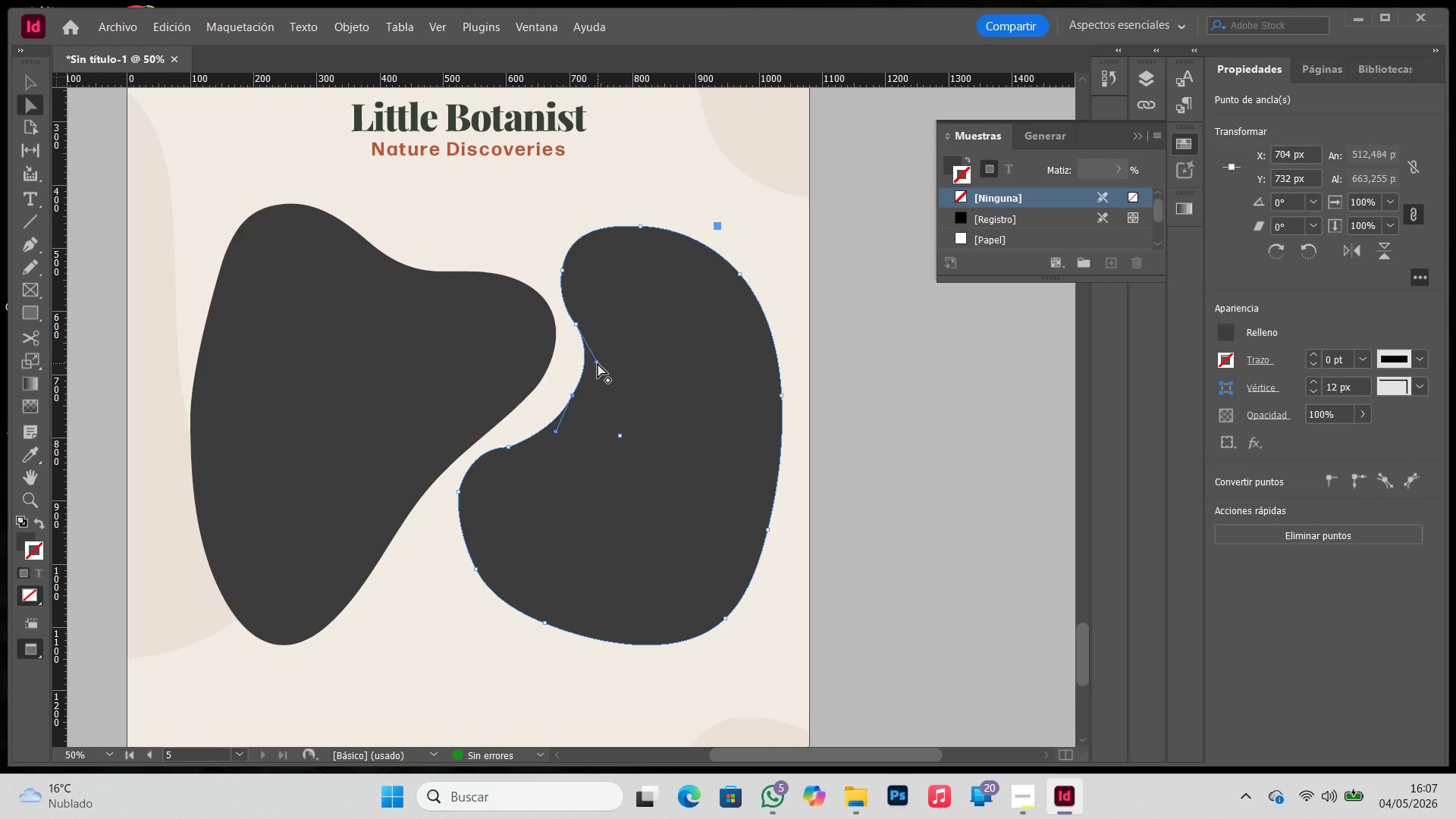 
left_click_drag(start_coordinate=[598, 362], to_coordinate=[594, 355])
 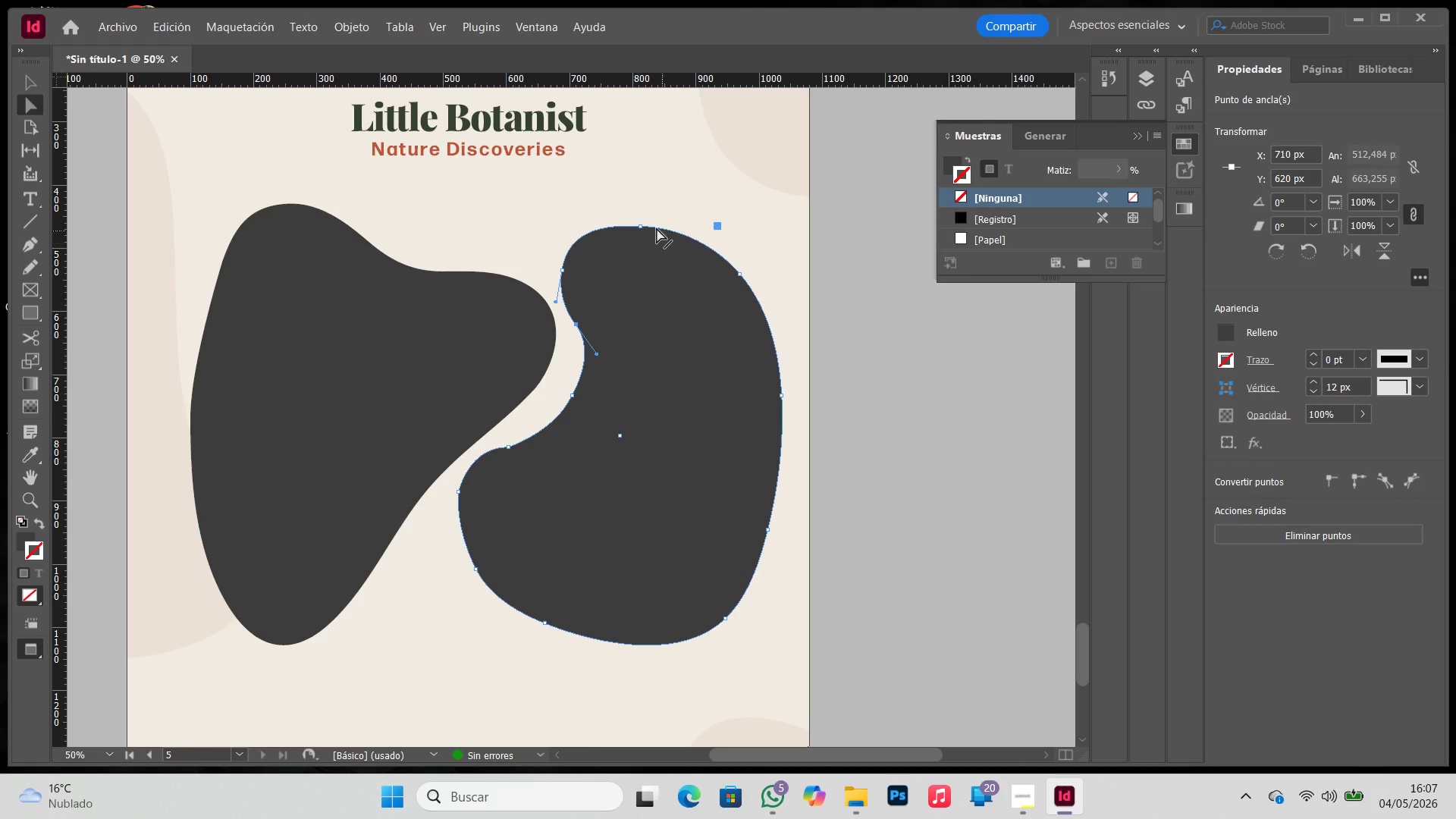 
left_click([641, 228])
 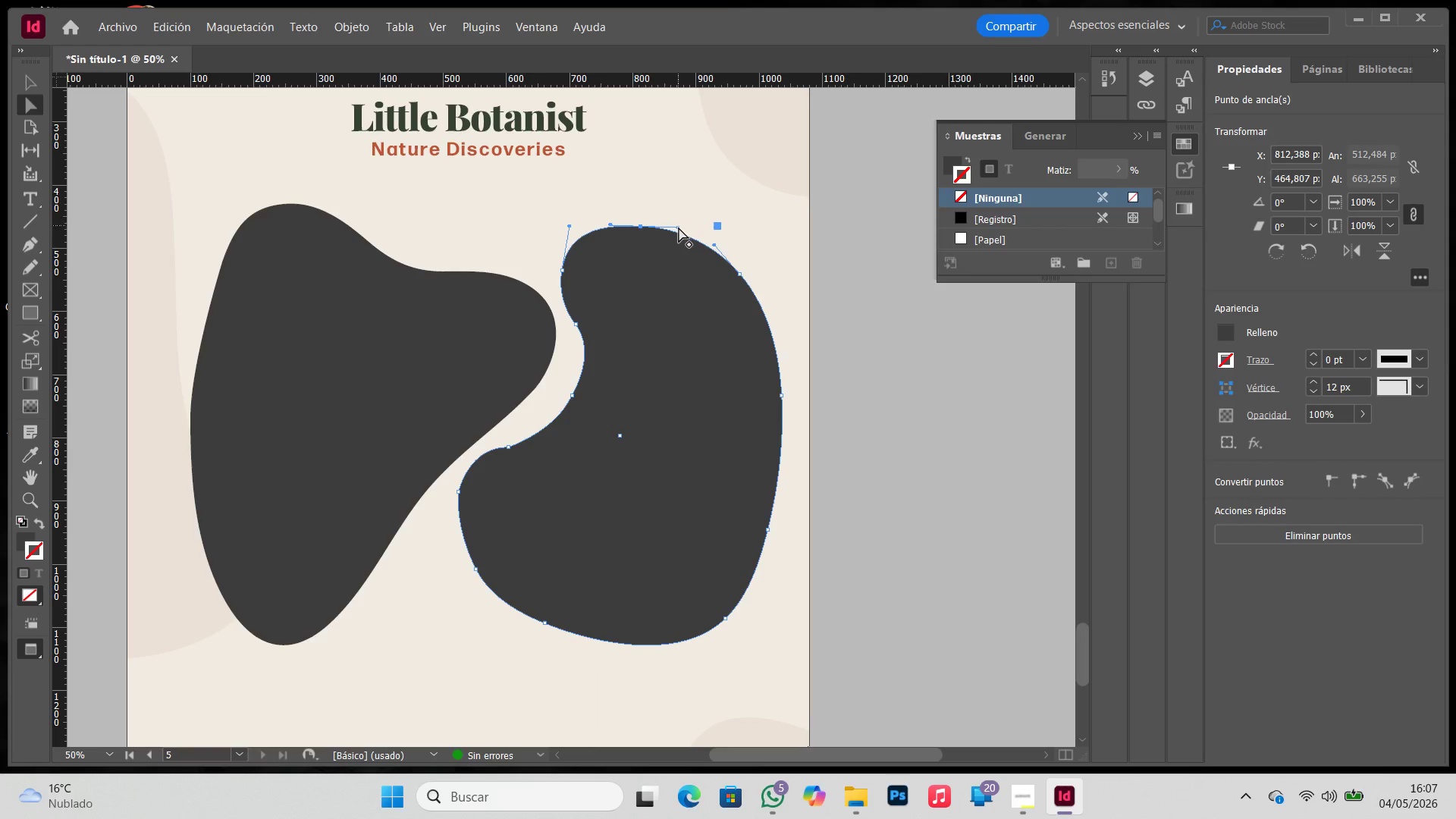 
left_click_drag(start_coordinate=[679, 228], to_coordinate=[683, 230])
 